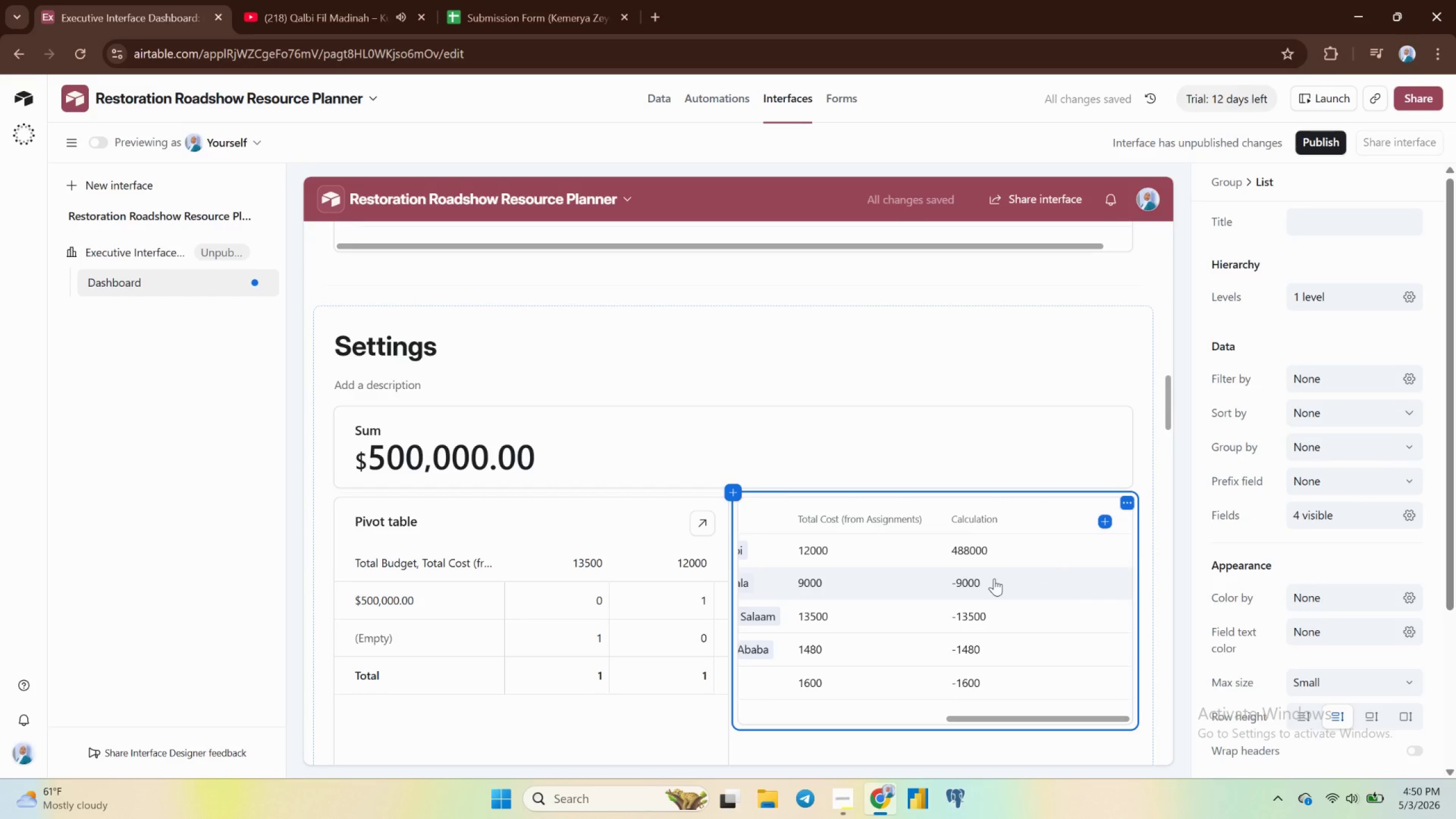 
wait(5.49)
 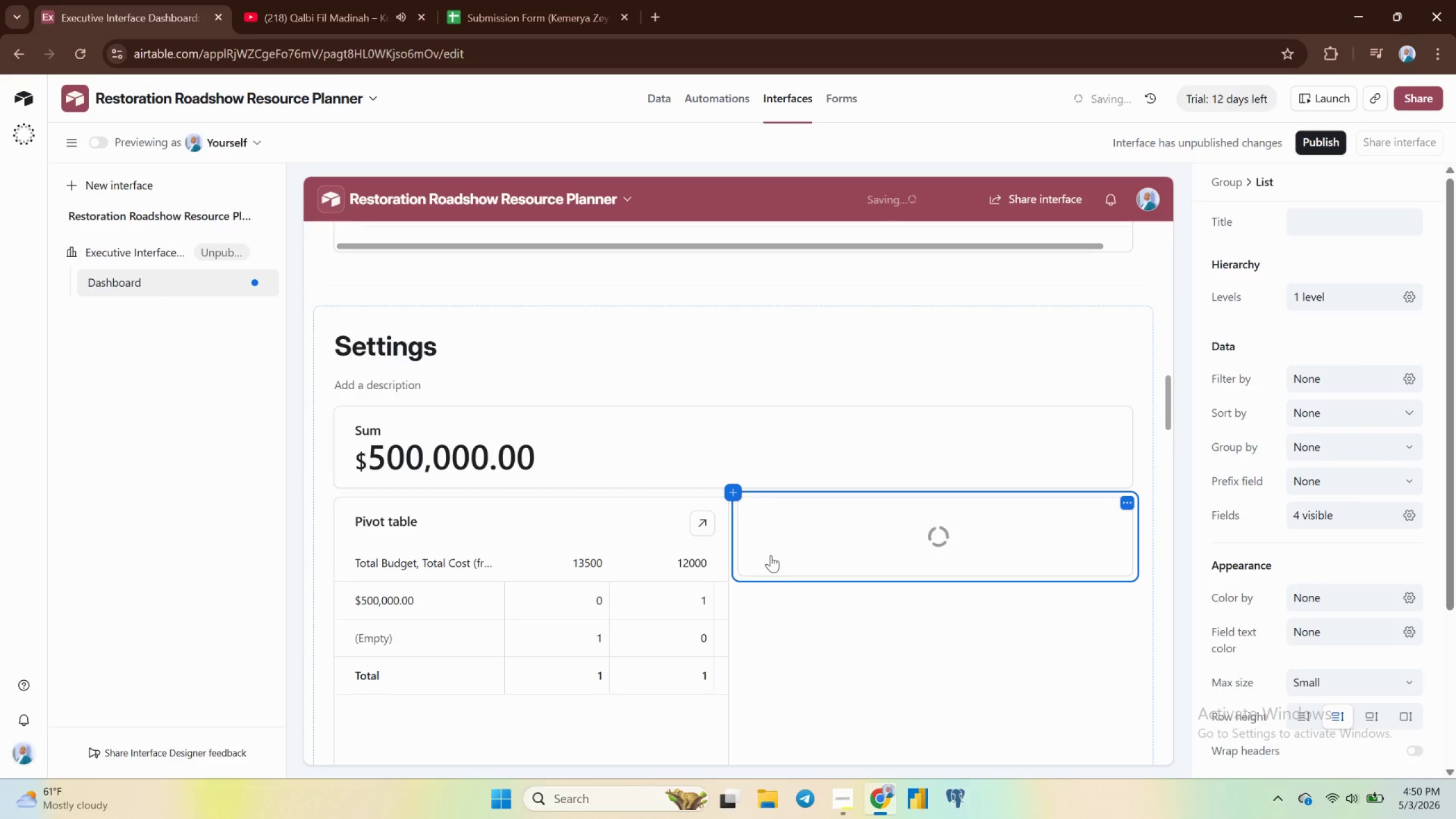 
left_click([1103, 520])
 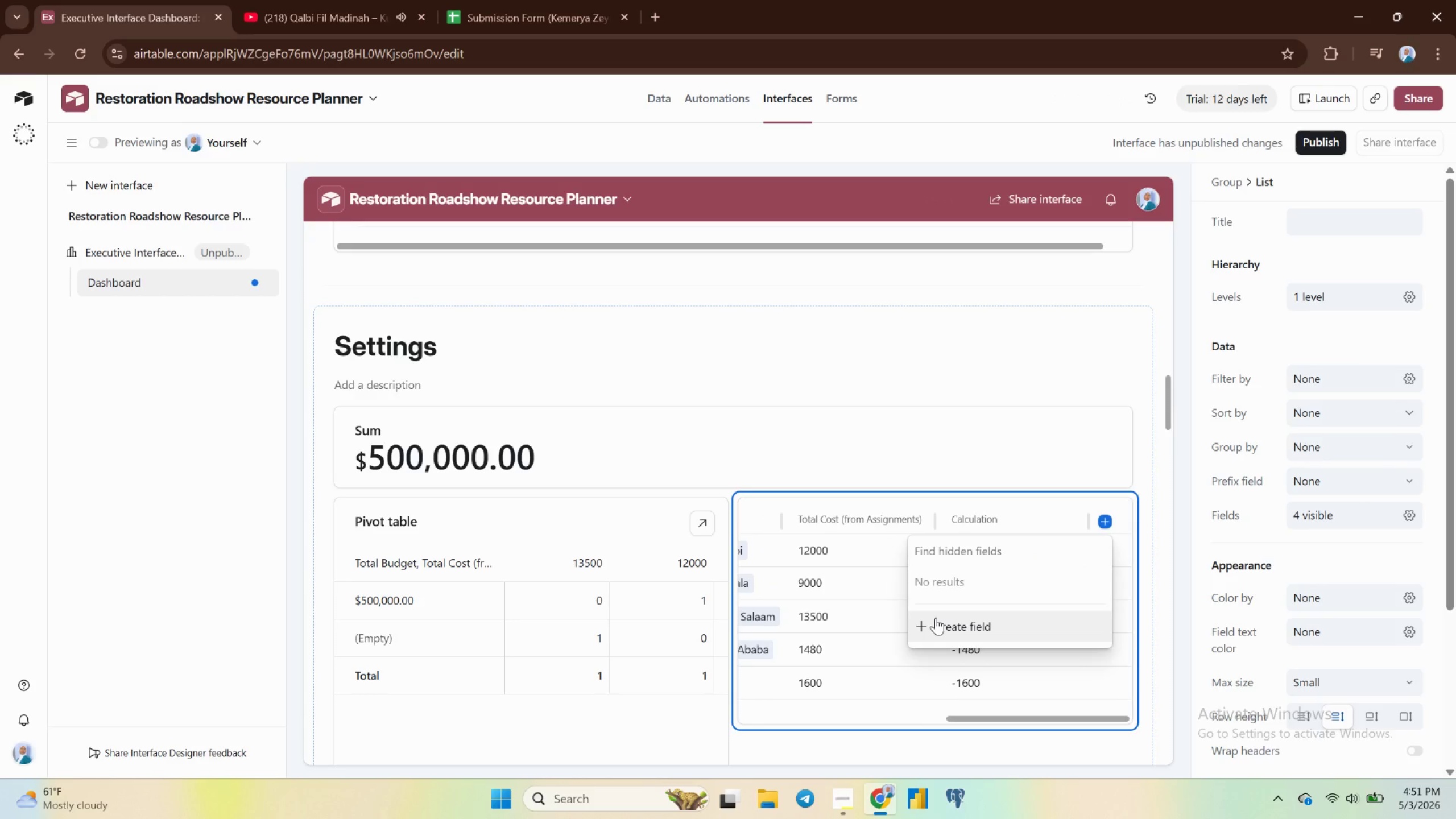 
left_click([936, 618])
 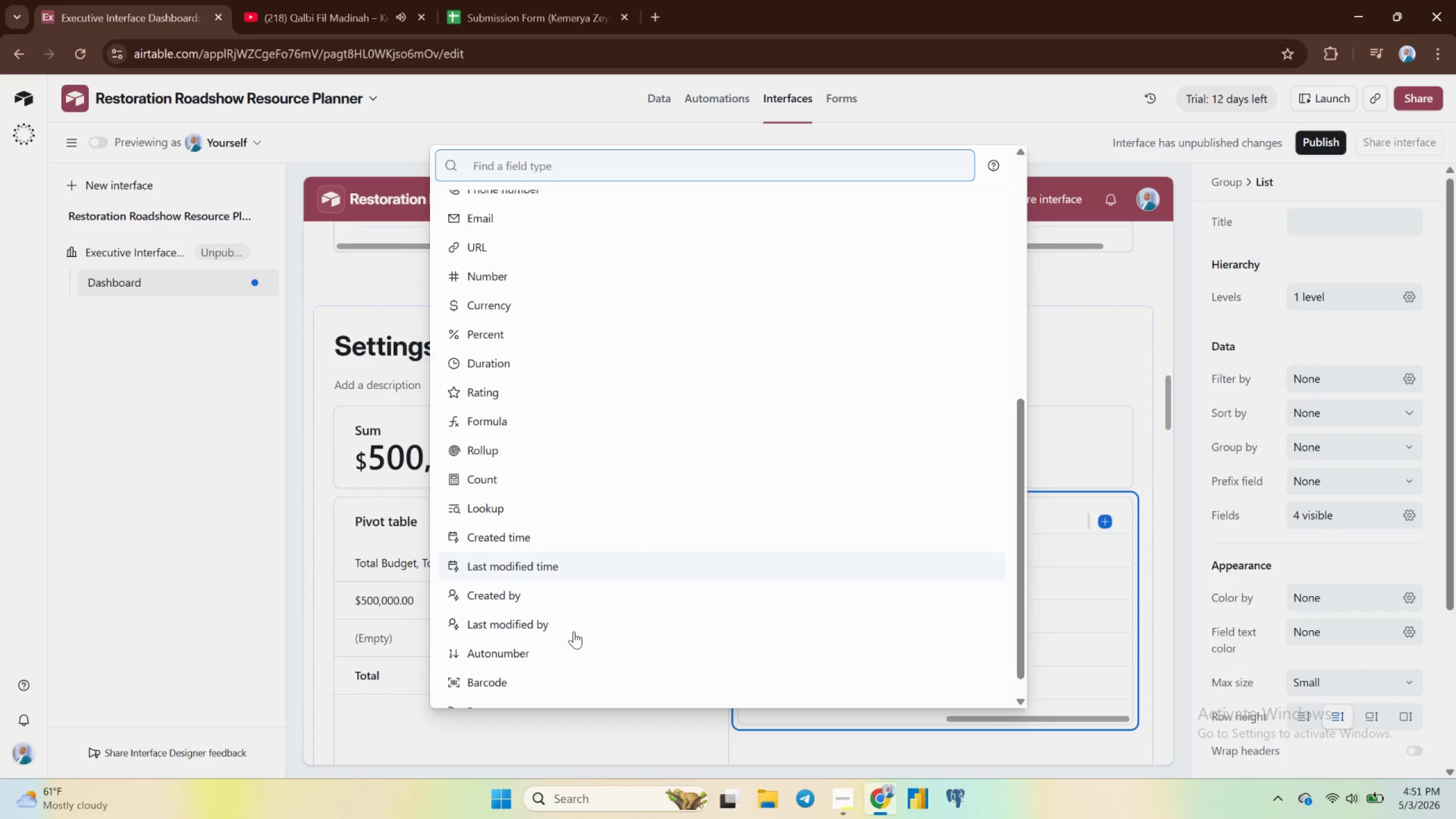 
wait(5.66)
 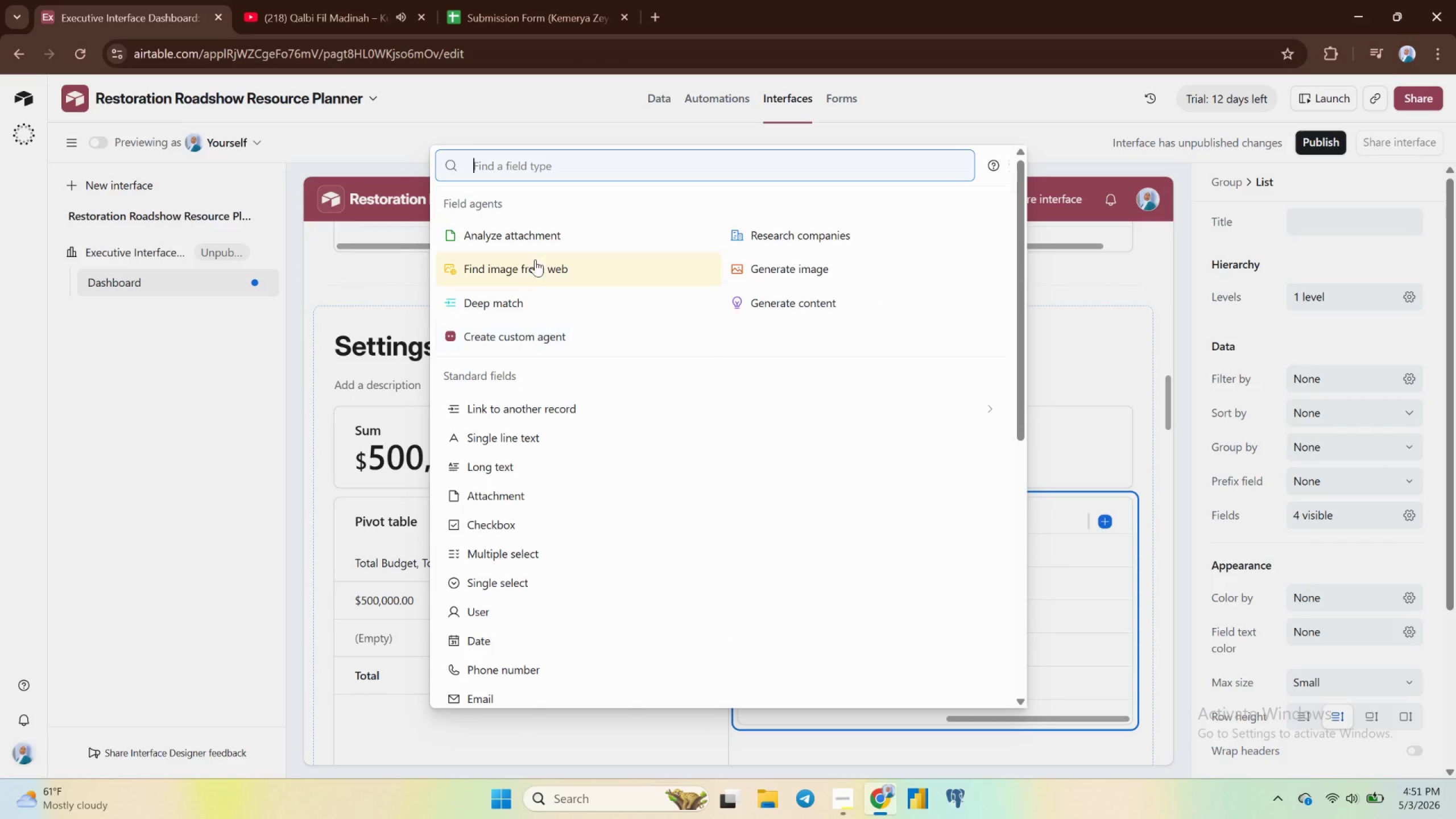 
left_click([486, 414])
 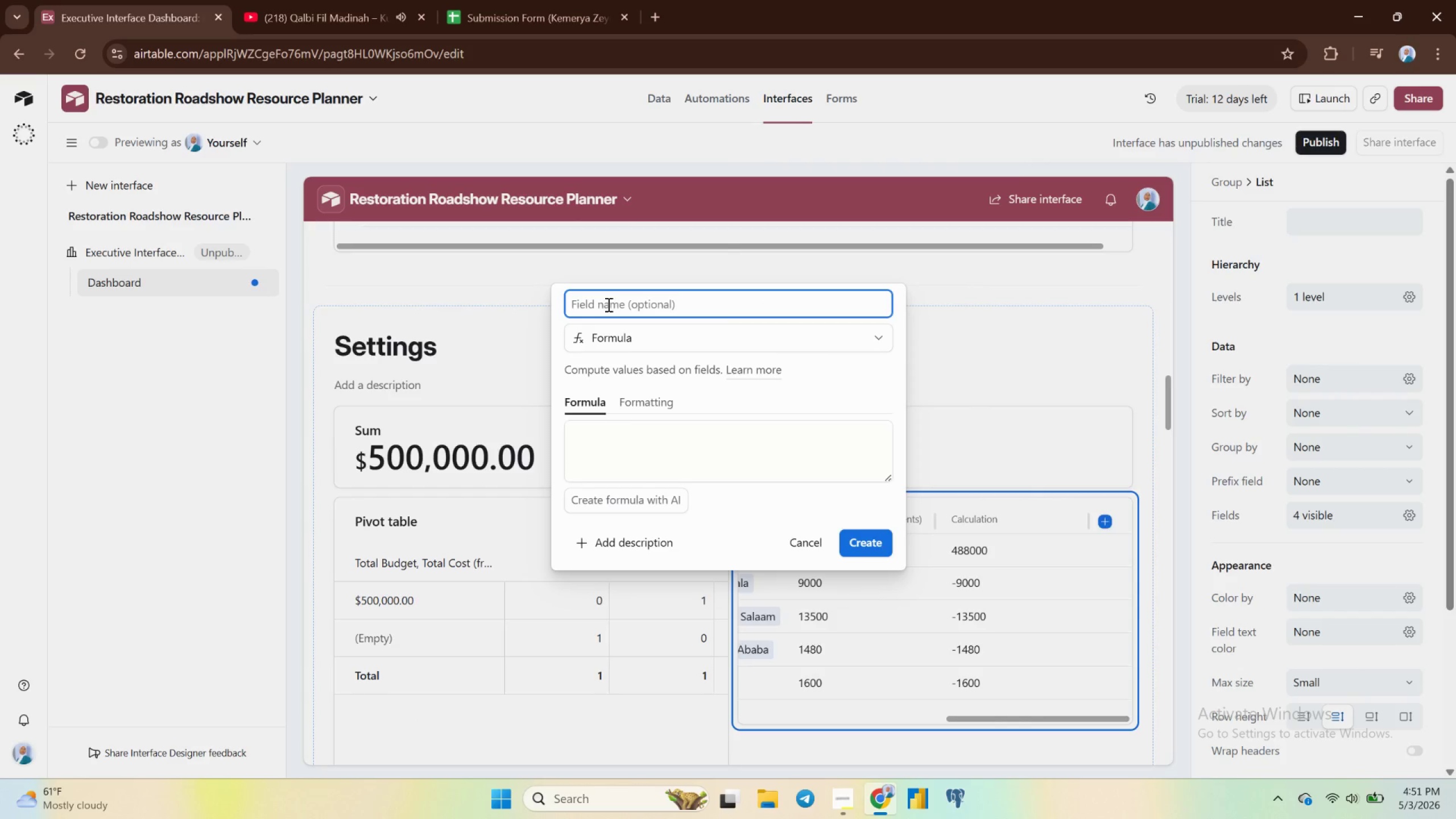 
type(Remaining Budget)
 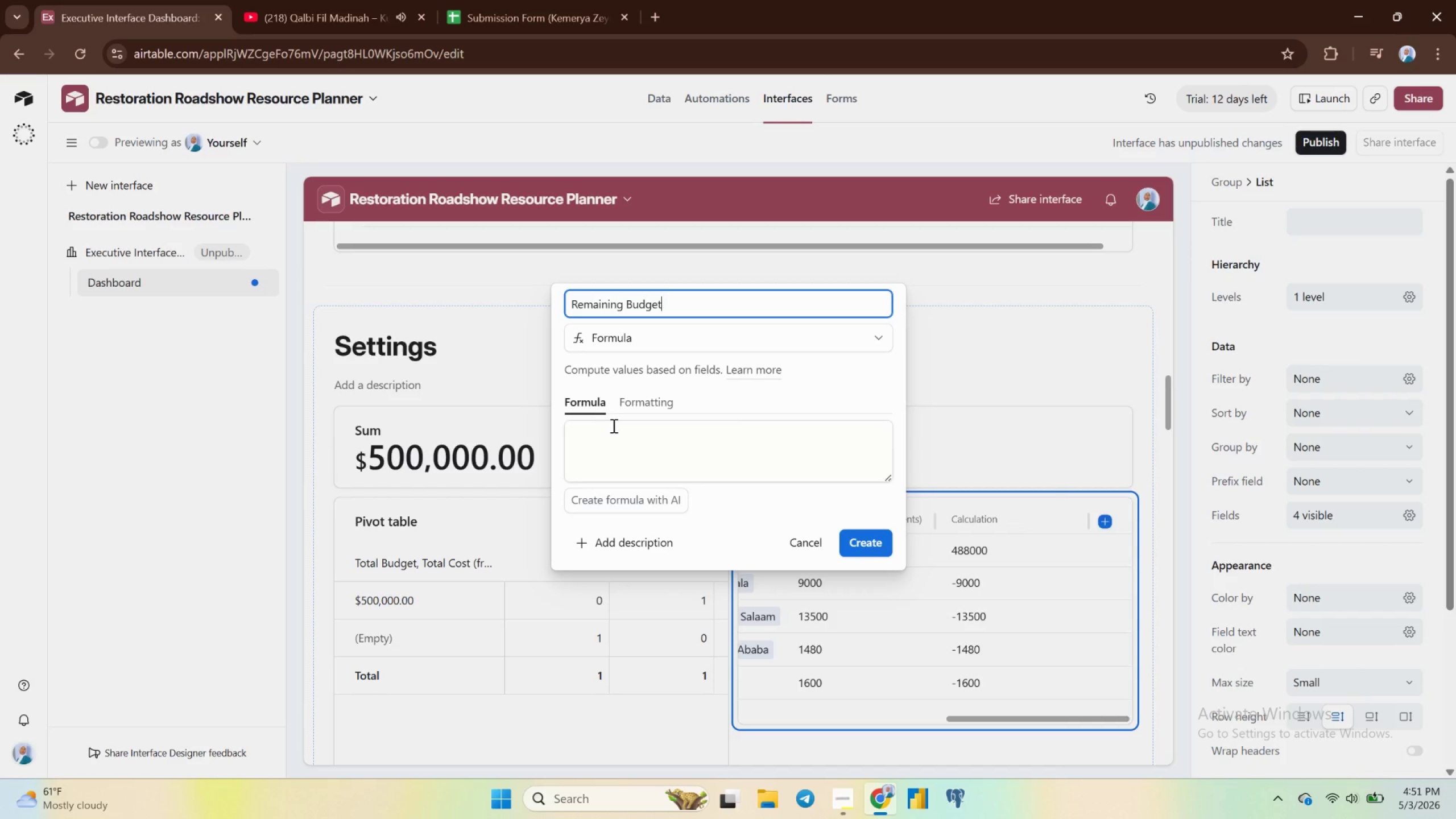 
left_click([613, 426])
 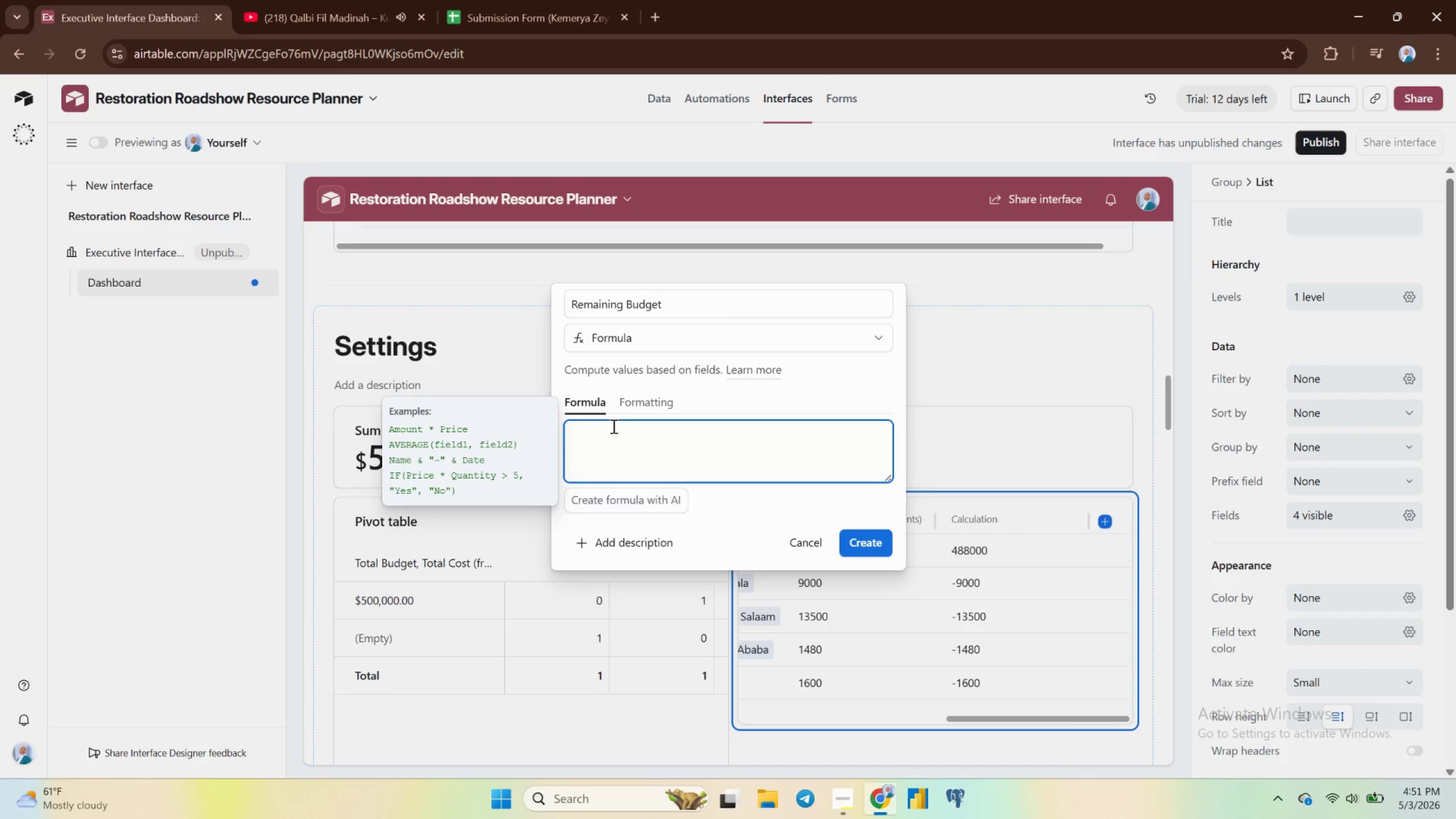 
type(sum)
 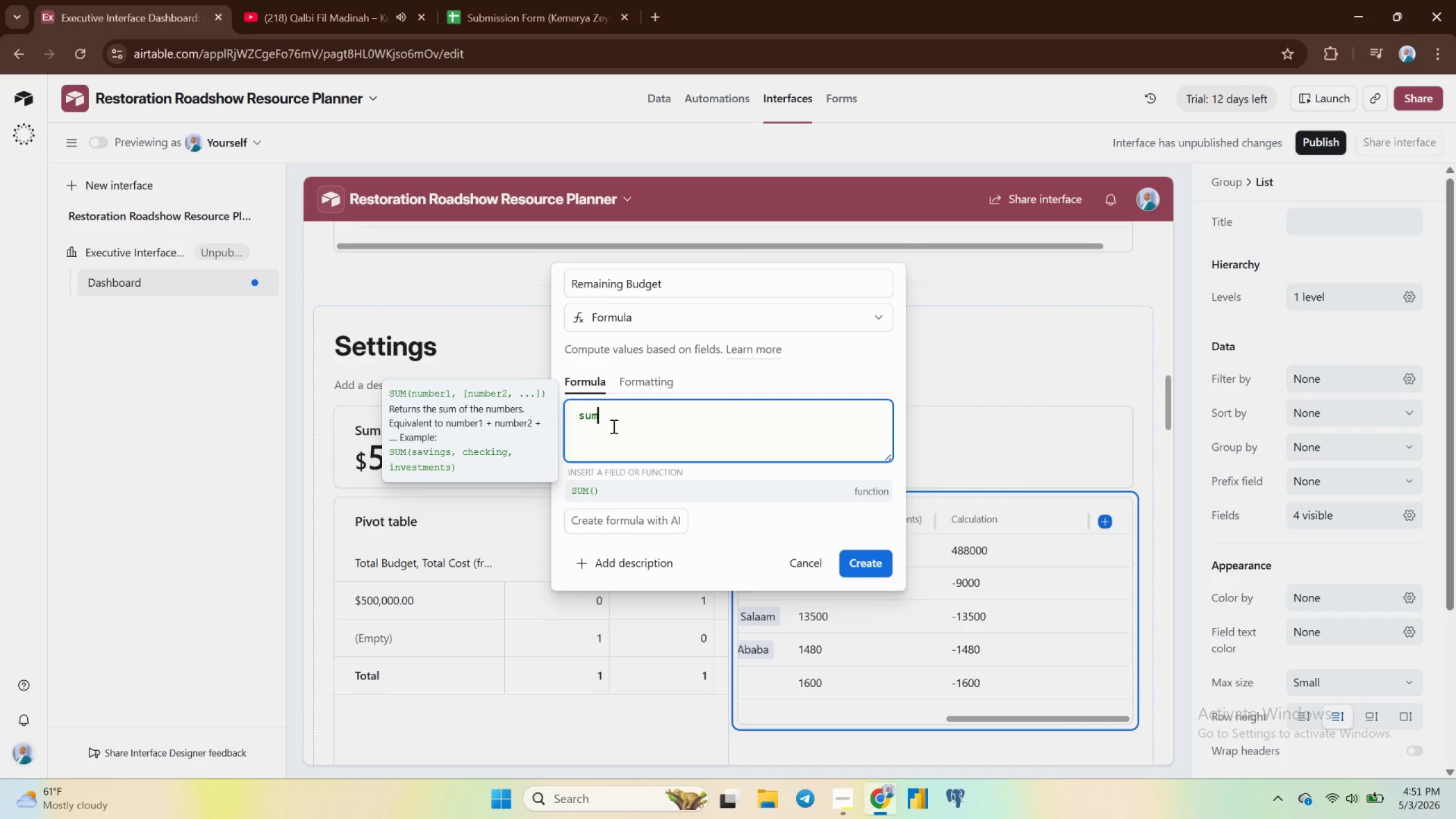 
key(Enter)
 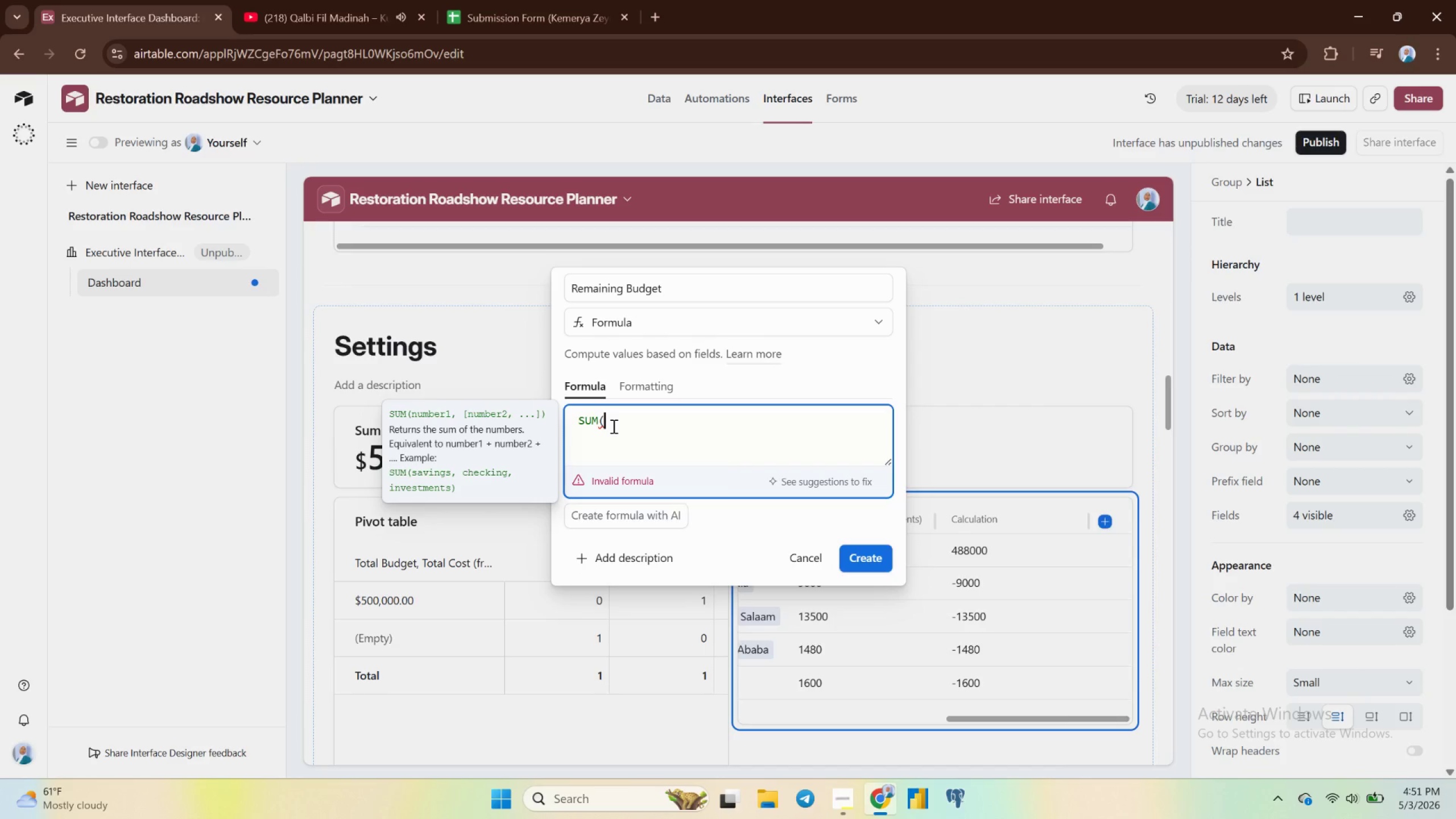 
key(Shift+BracketLeft)
 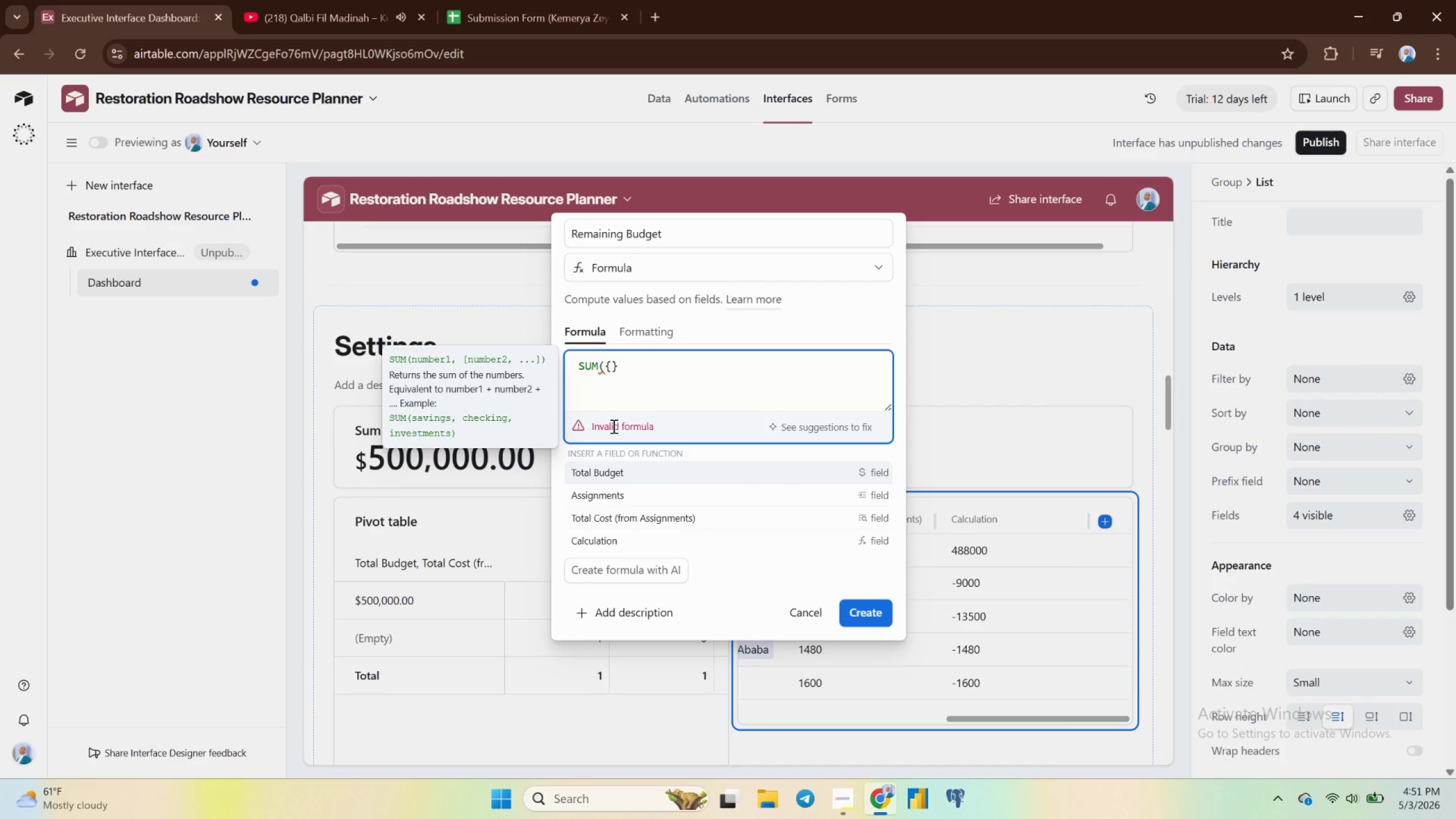 
key(ArrowRight)
 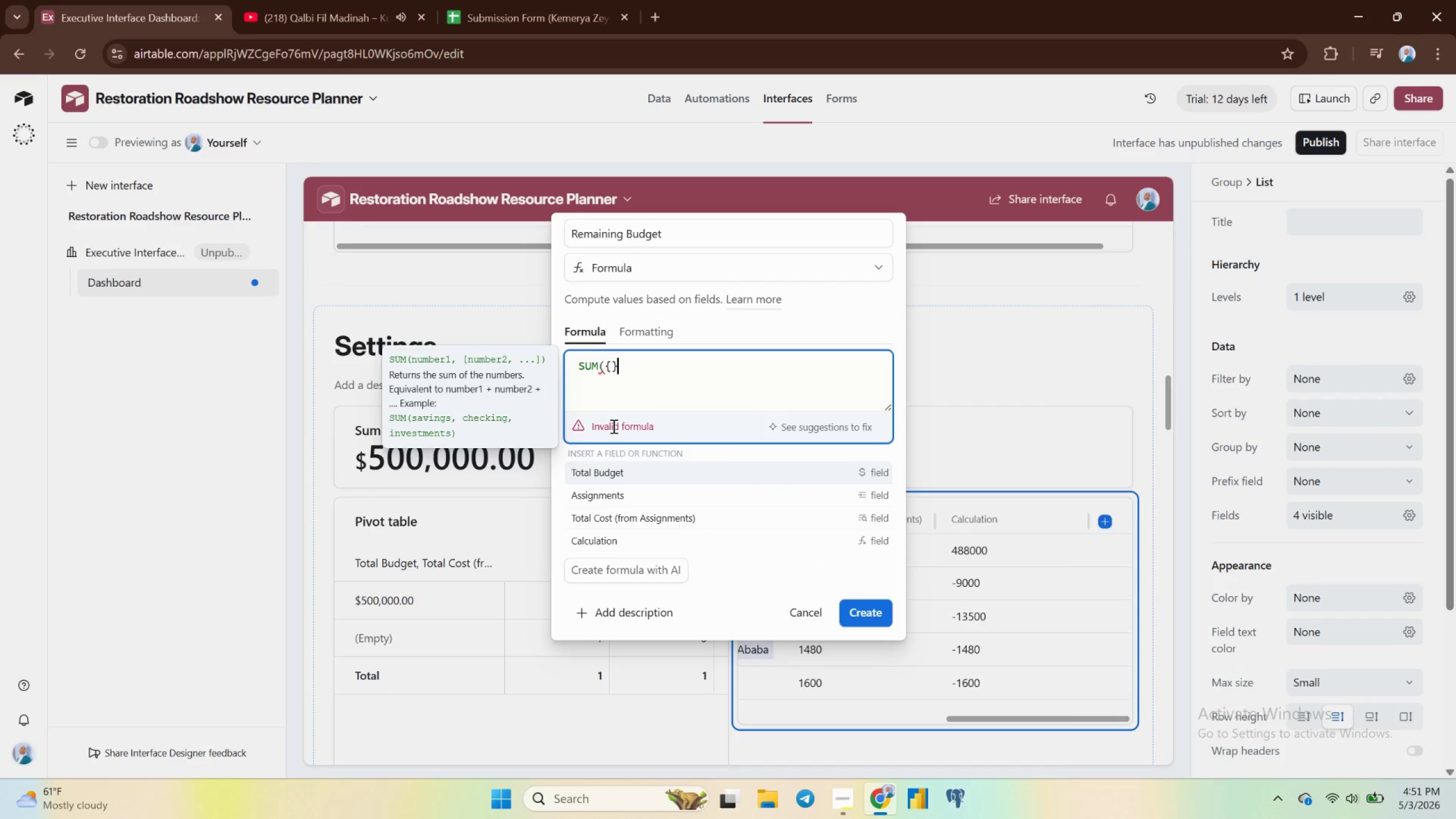 
key(Backspace)
 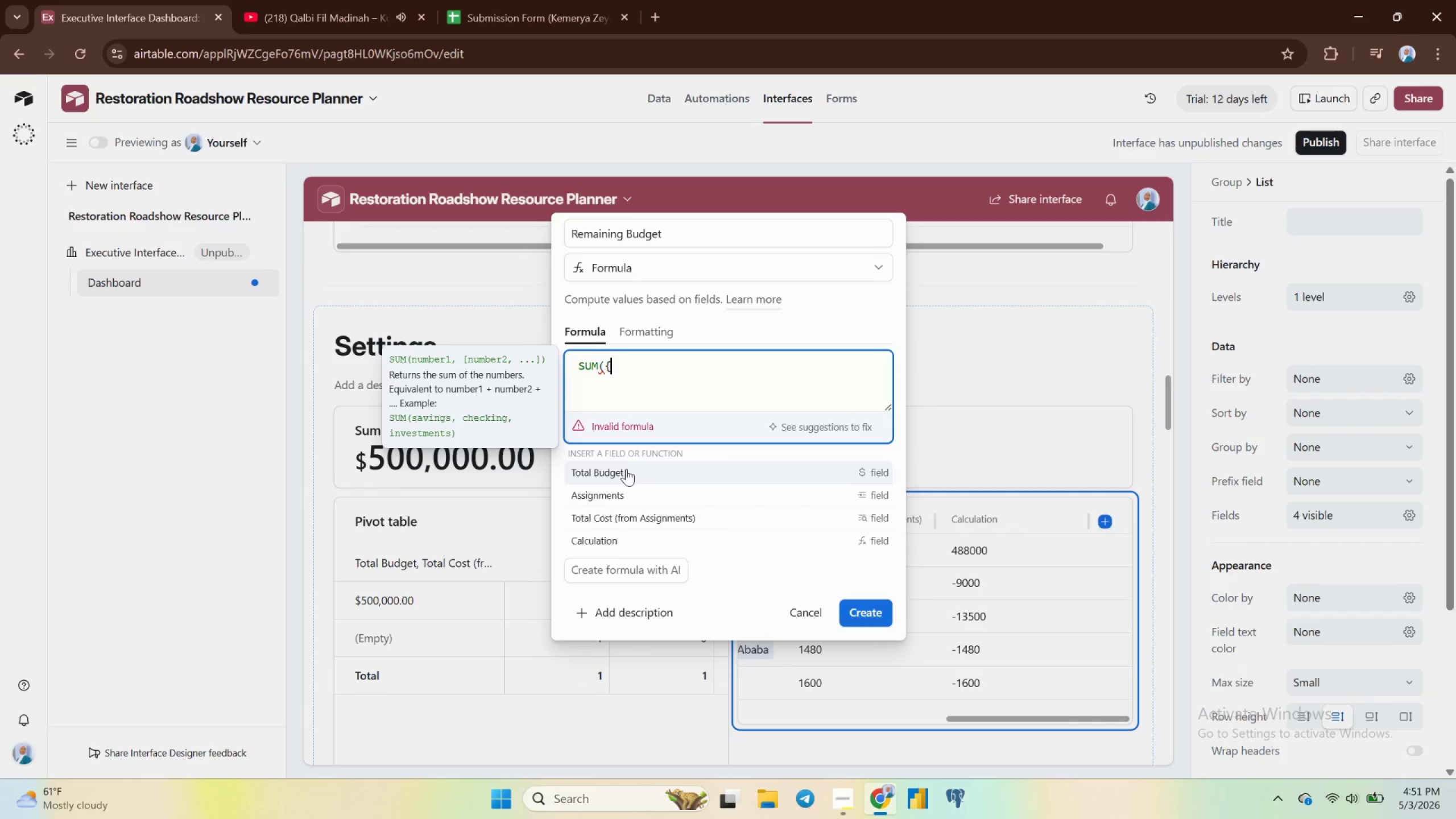 
wait(5.61)
 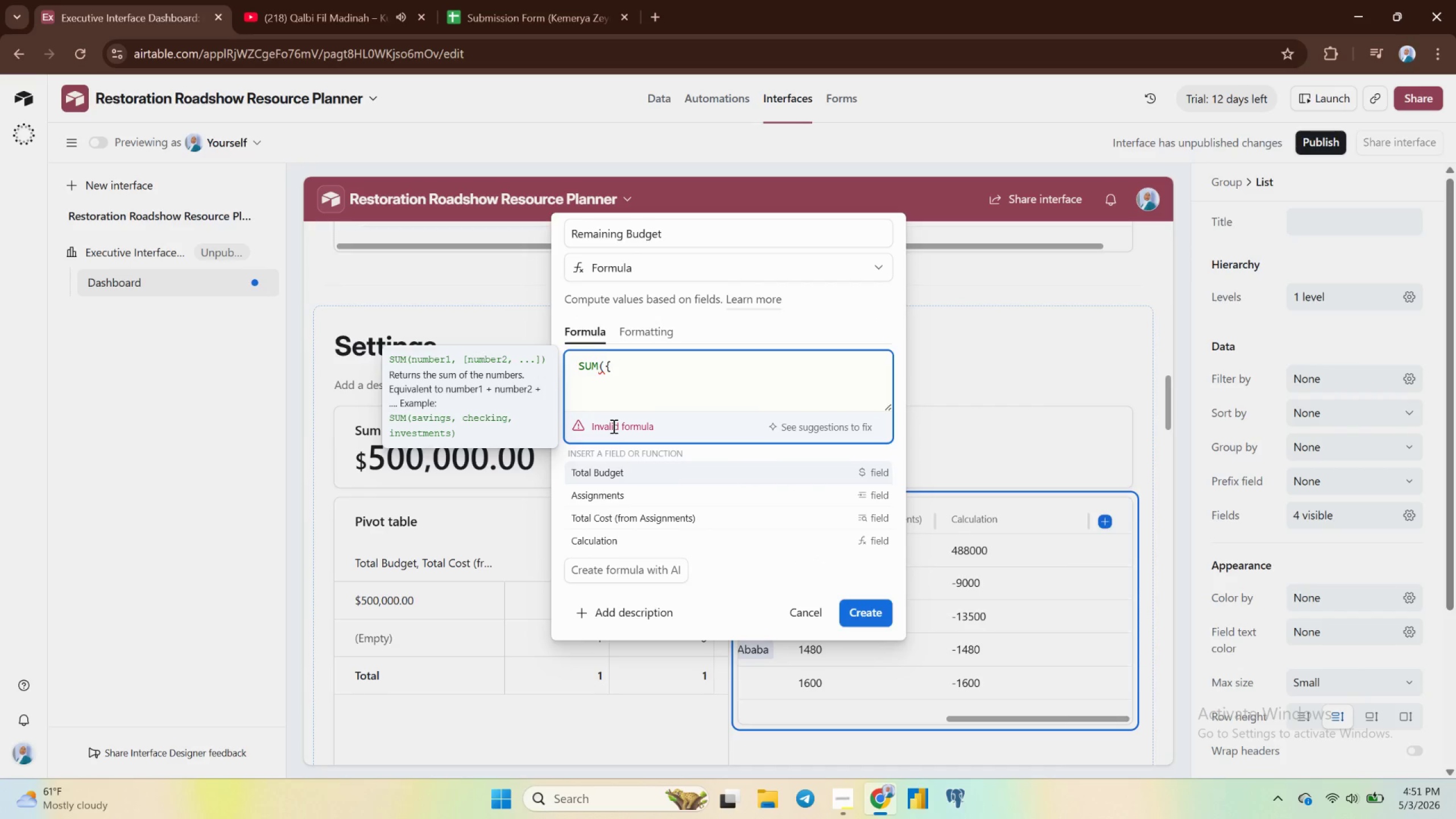 
left_click([626, 469])
 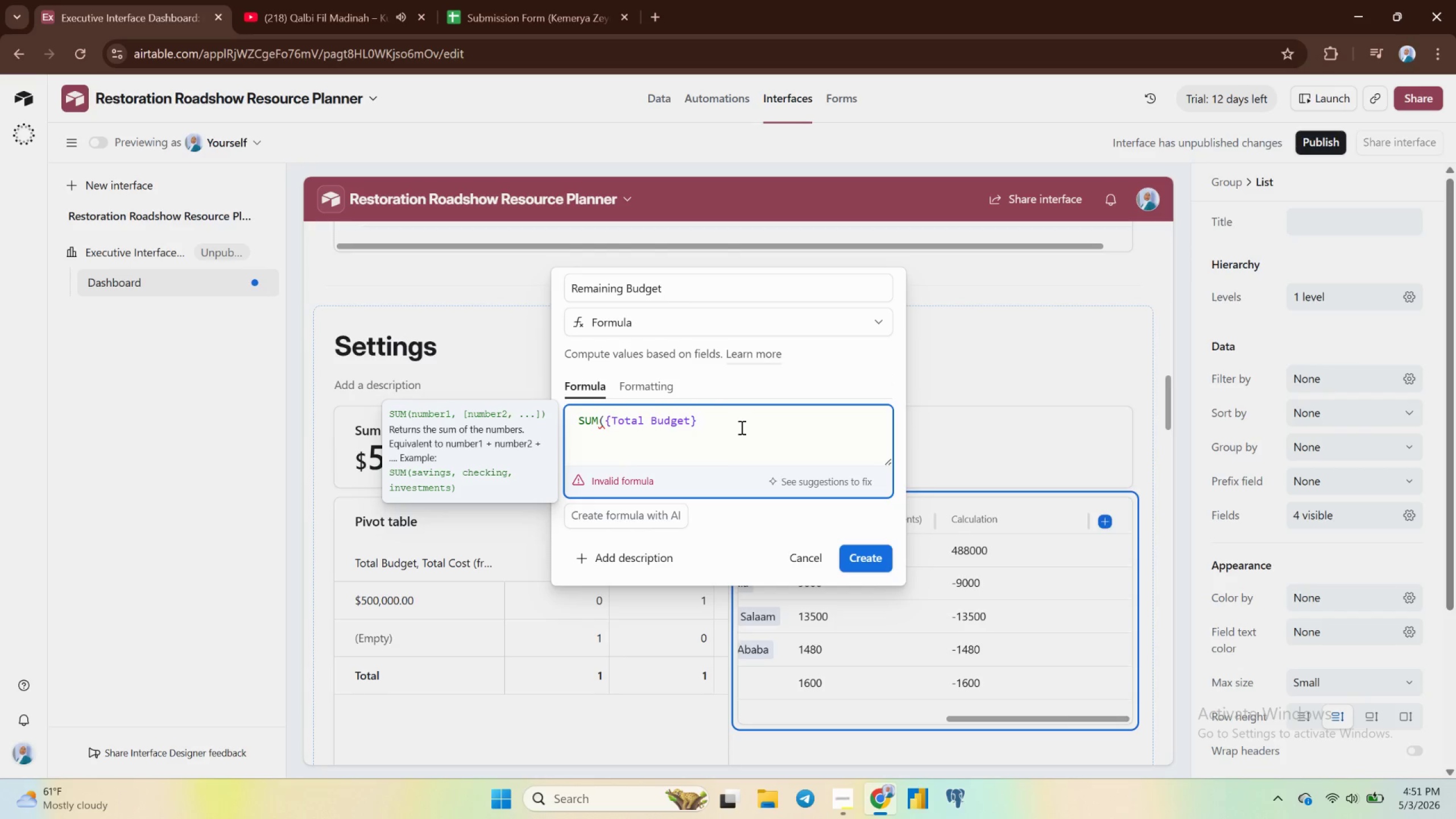 
key(Minus)
 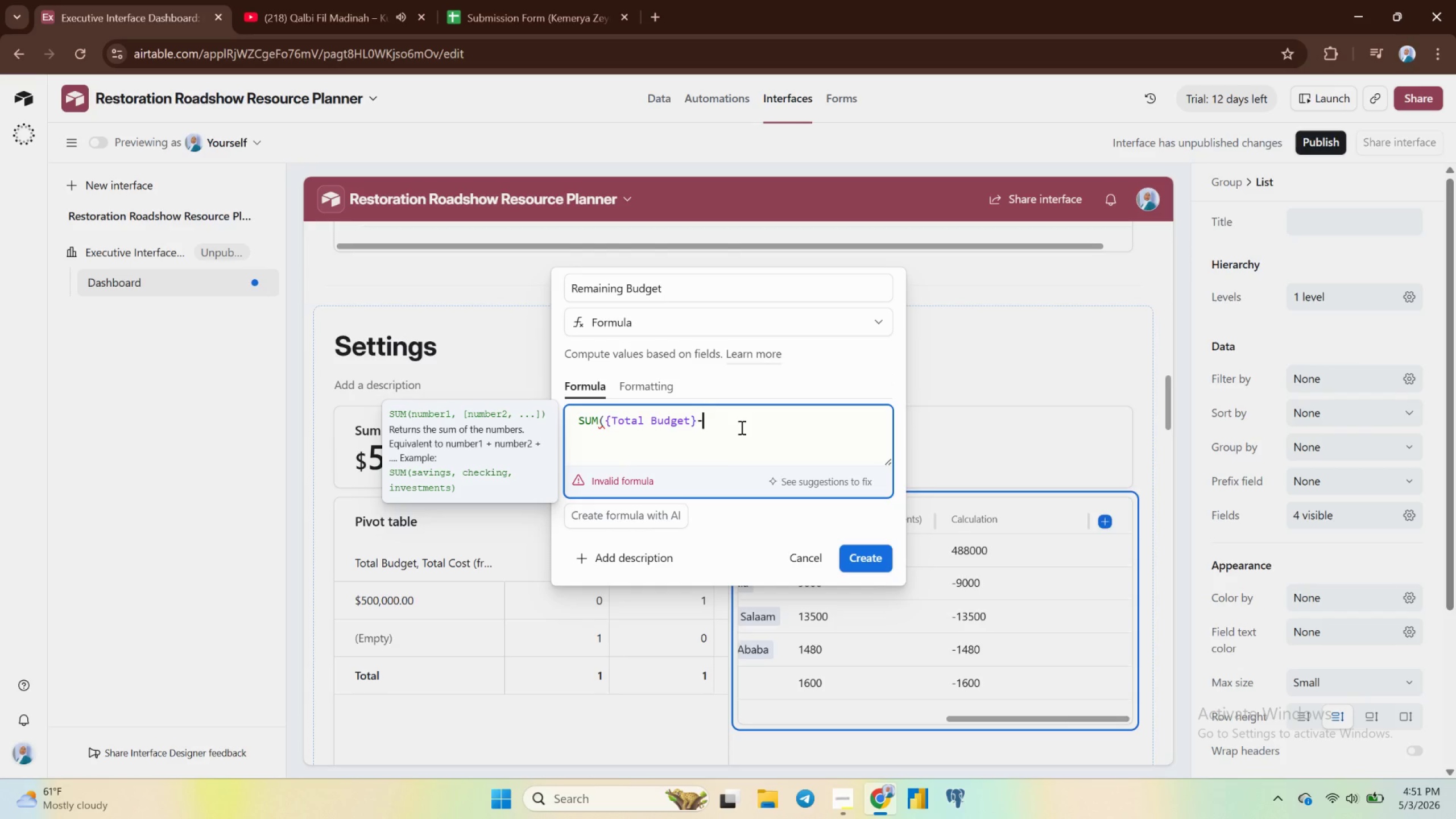 
key(Space)
 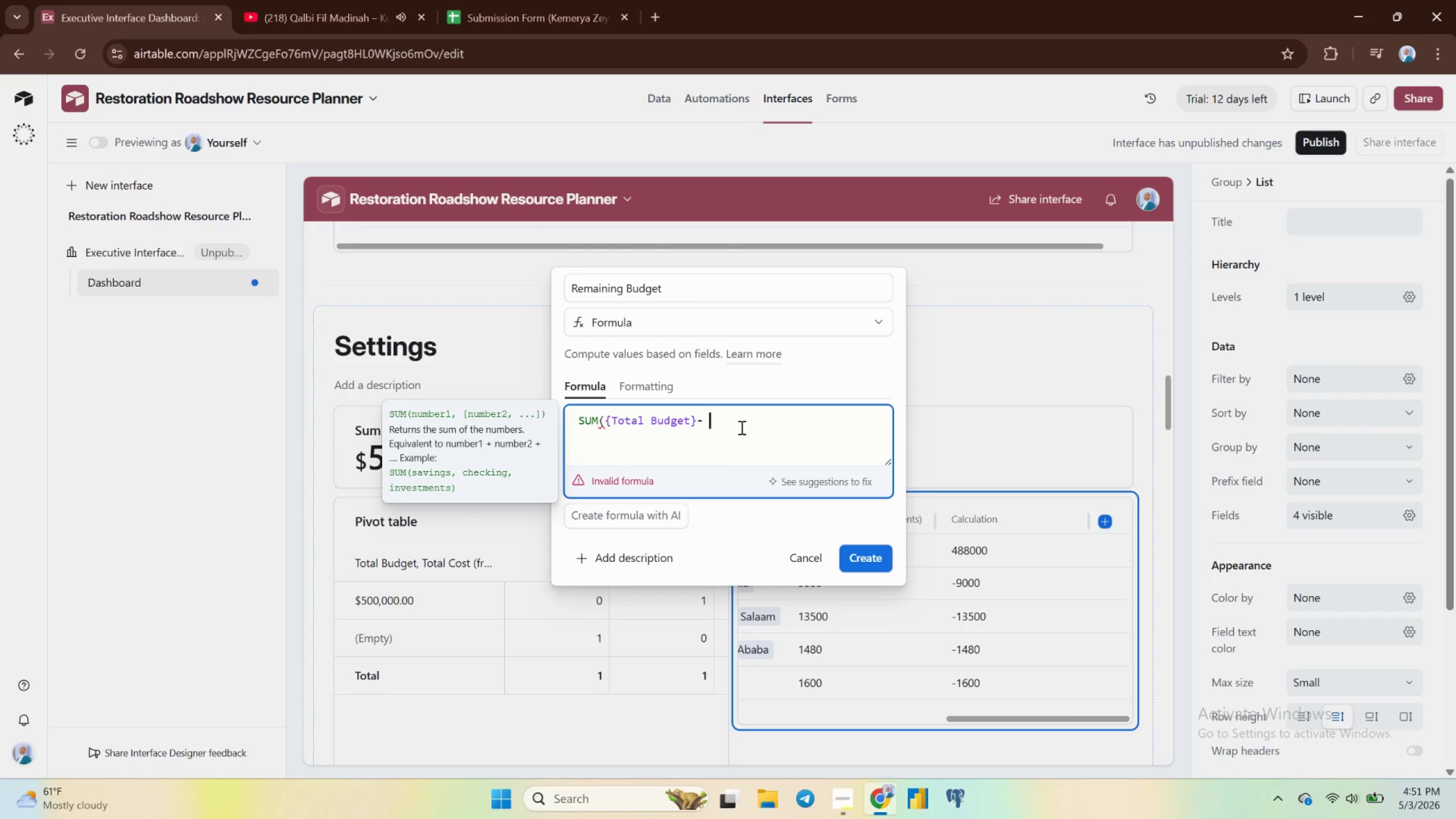 
key(ArrowLeft)
 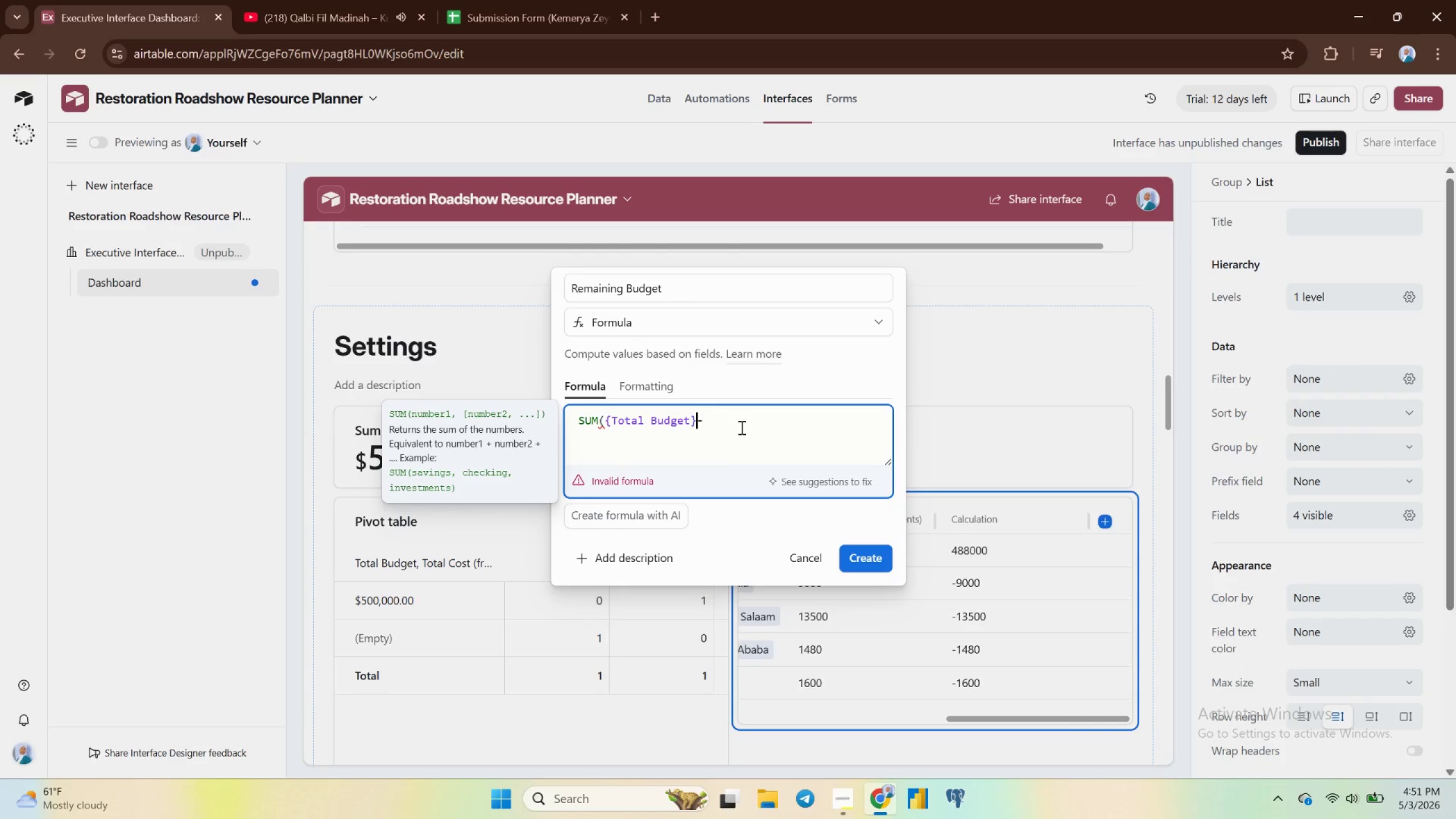 
key(ArrowLeft)
 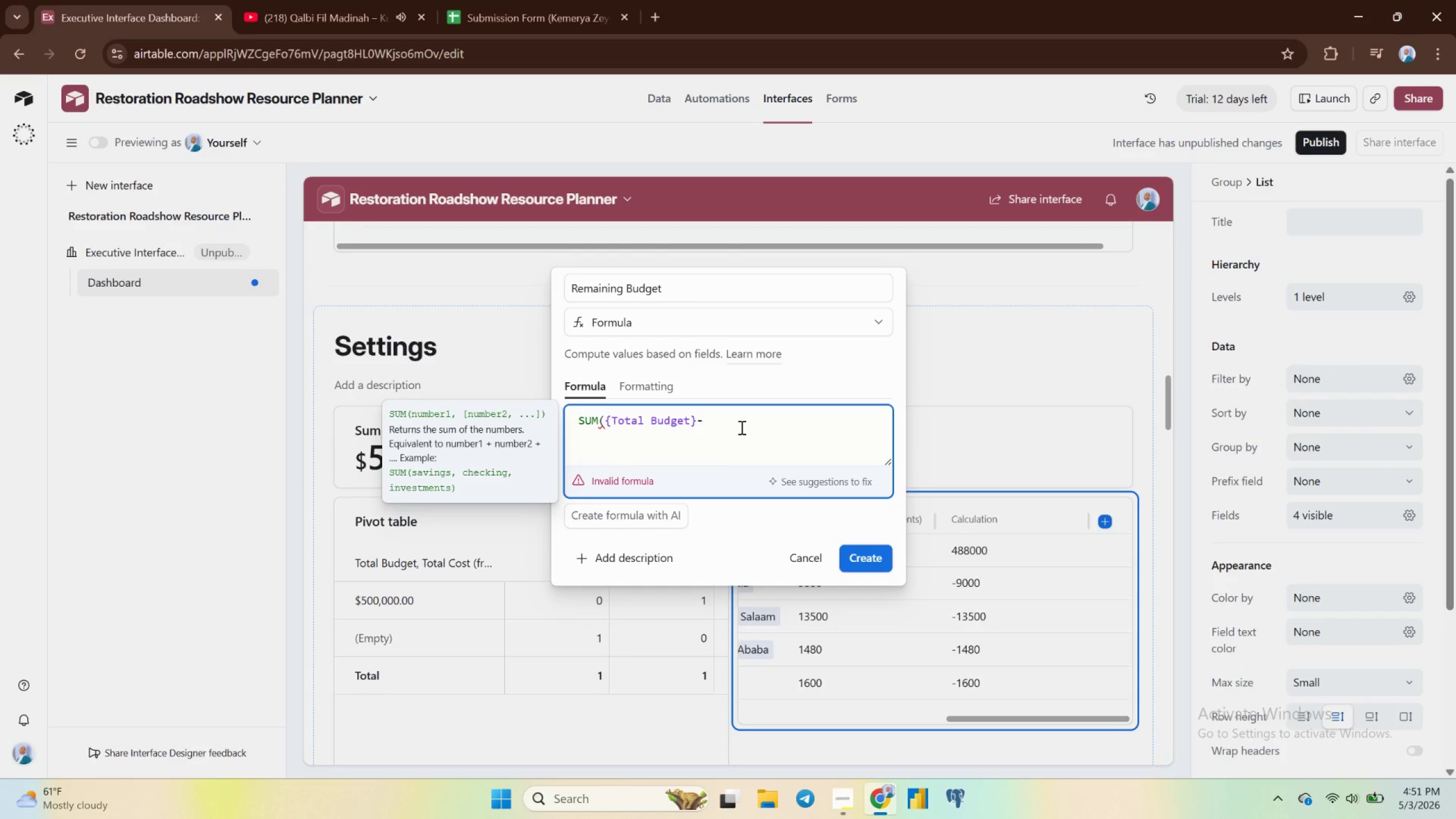 
key(Shift+0)
 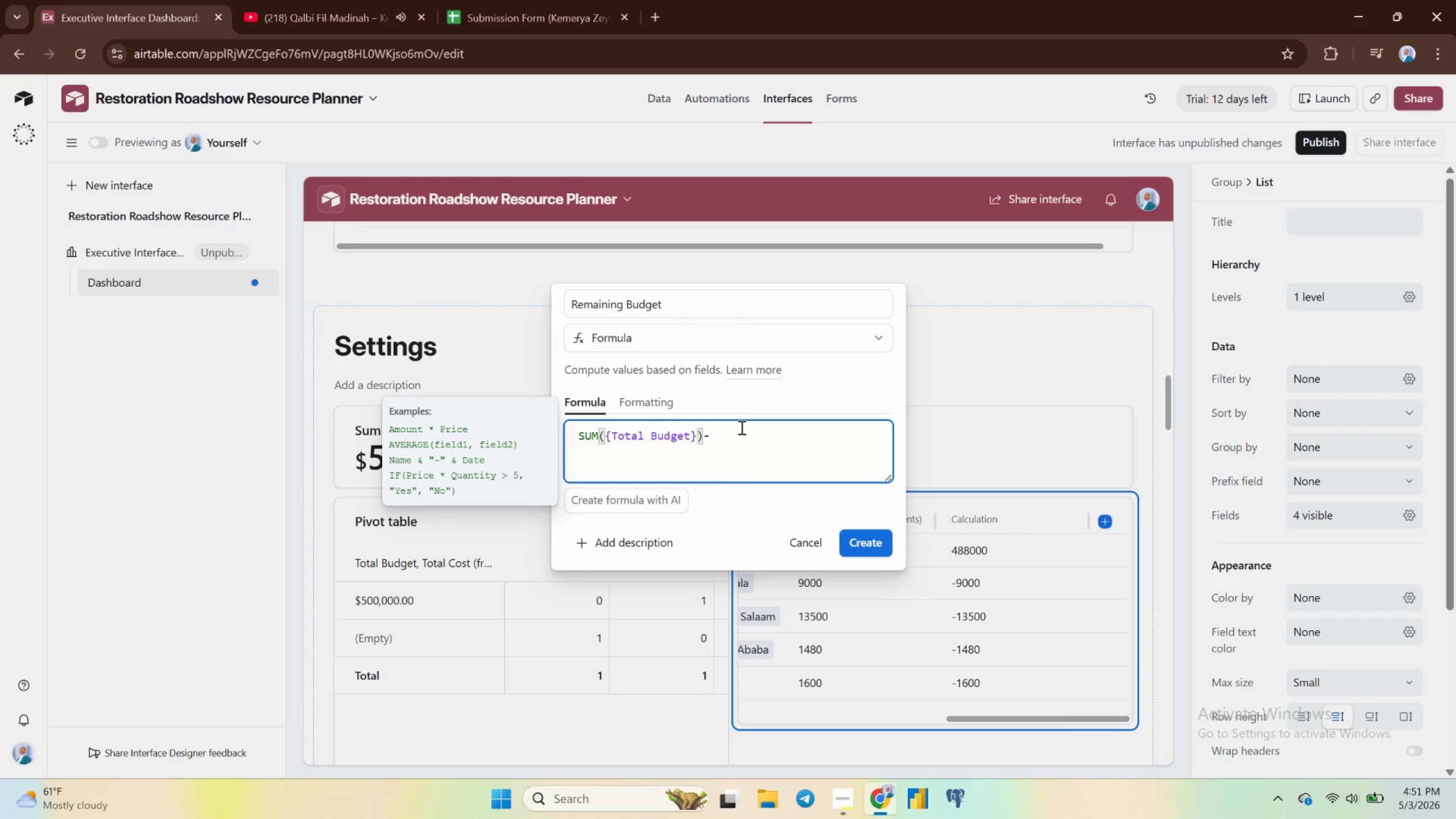 
key(ArrowRight)
 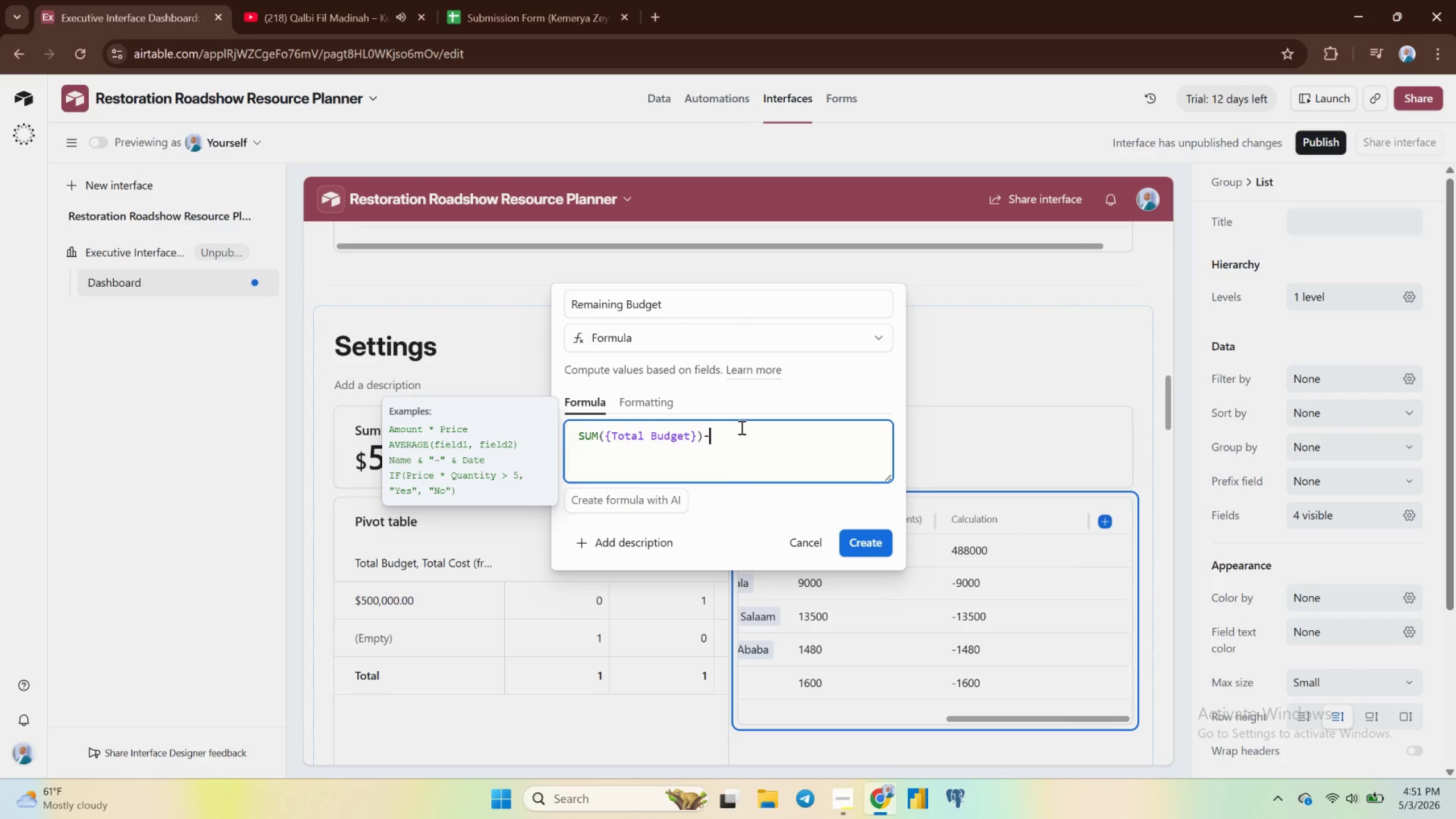 
type( sum)
 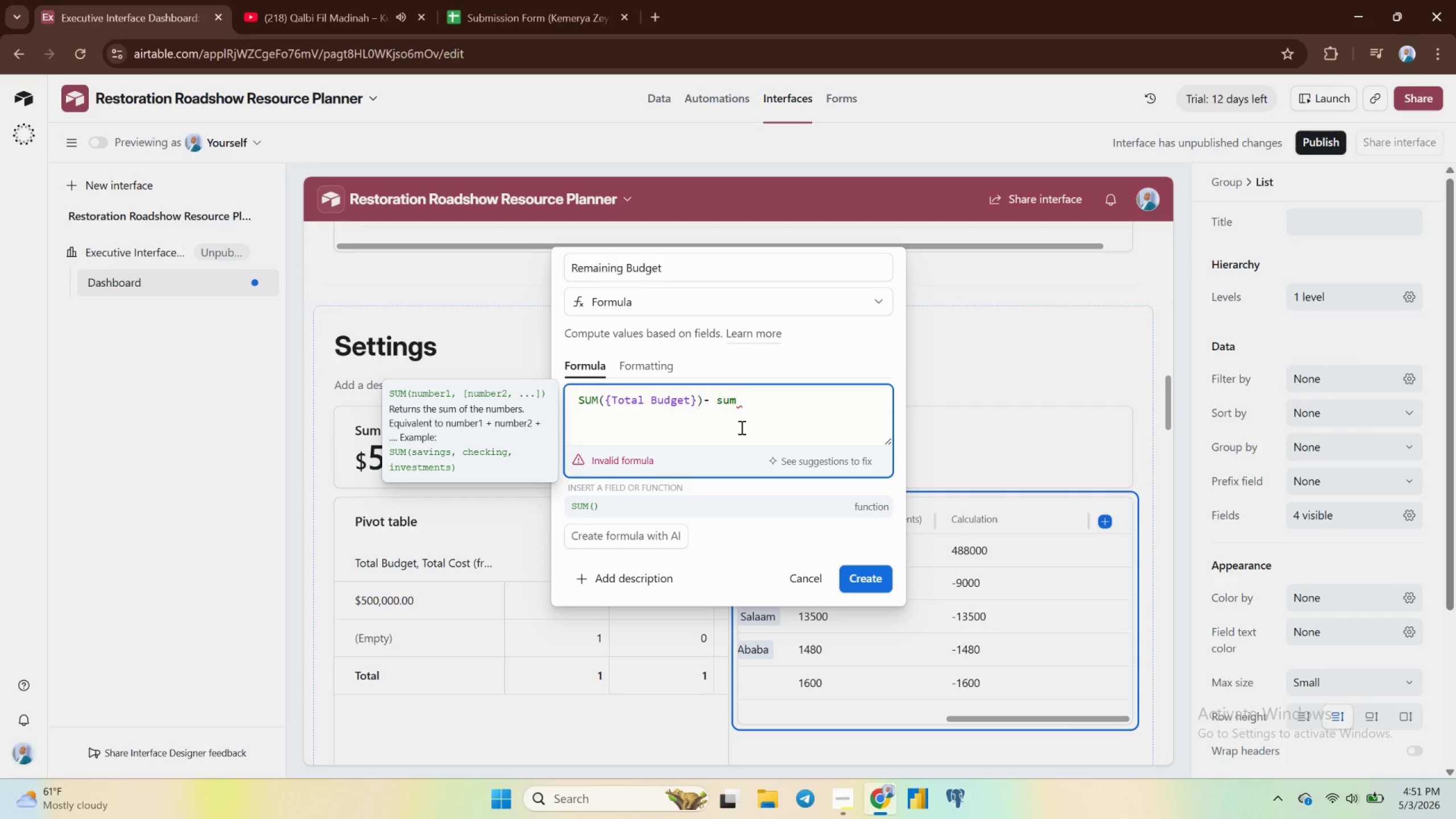 
key(Enter)
 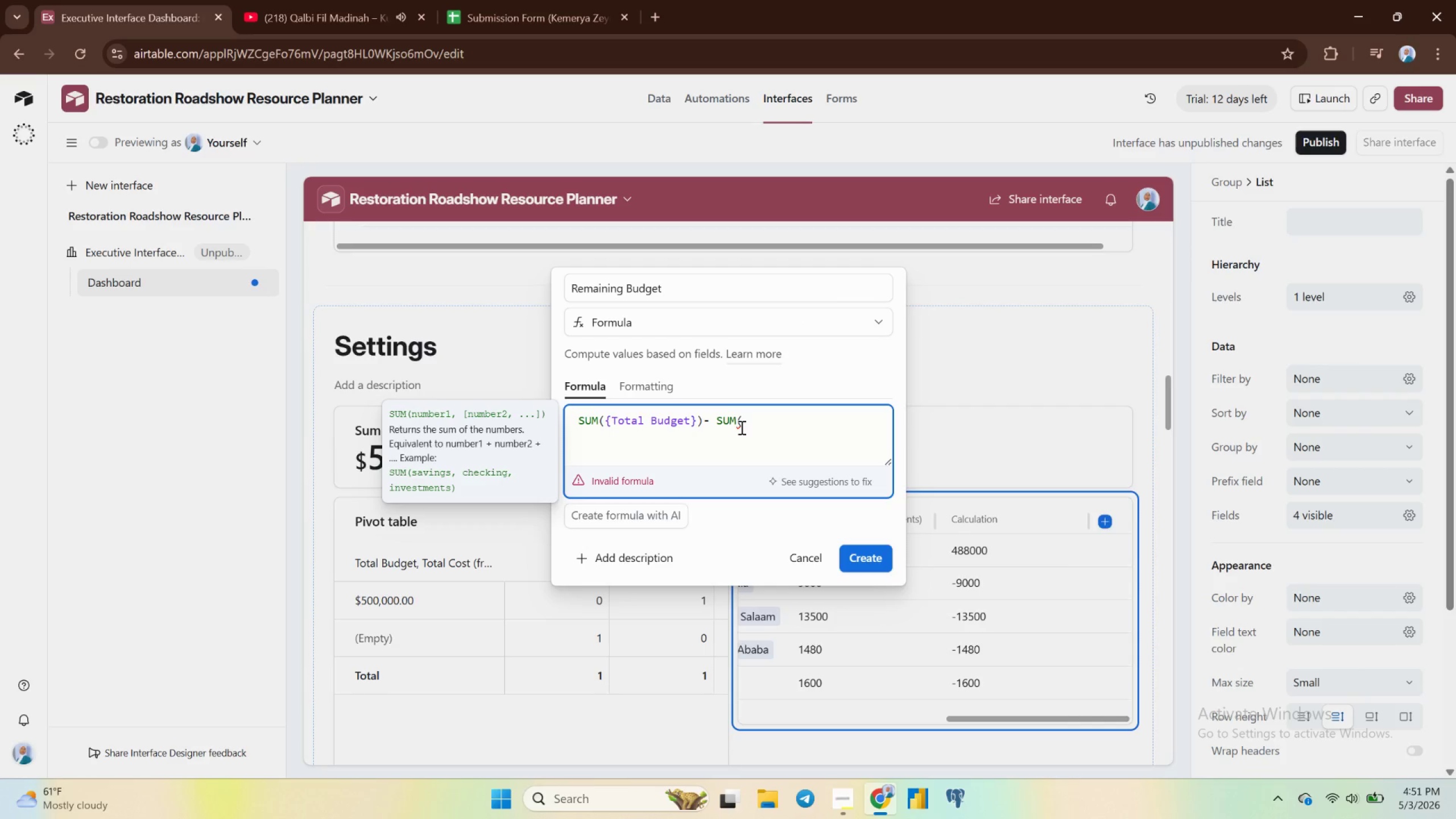 
key(Shift+BracketLeft)
 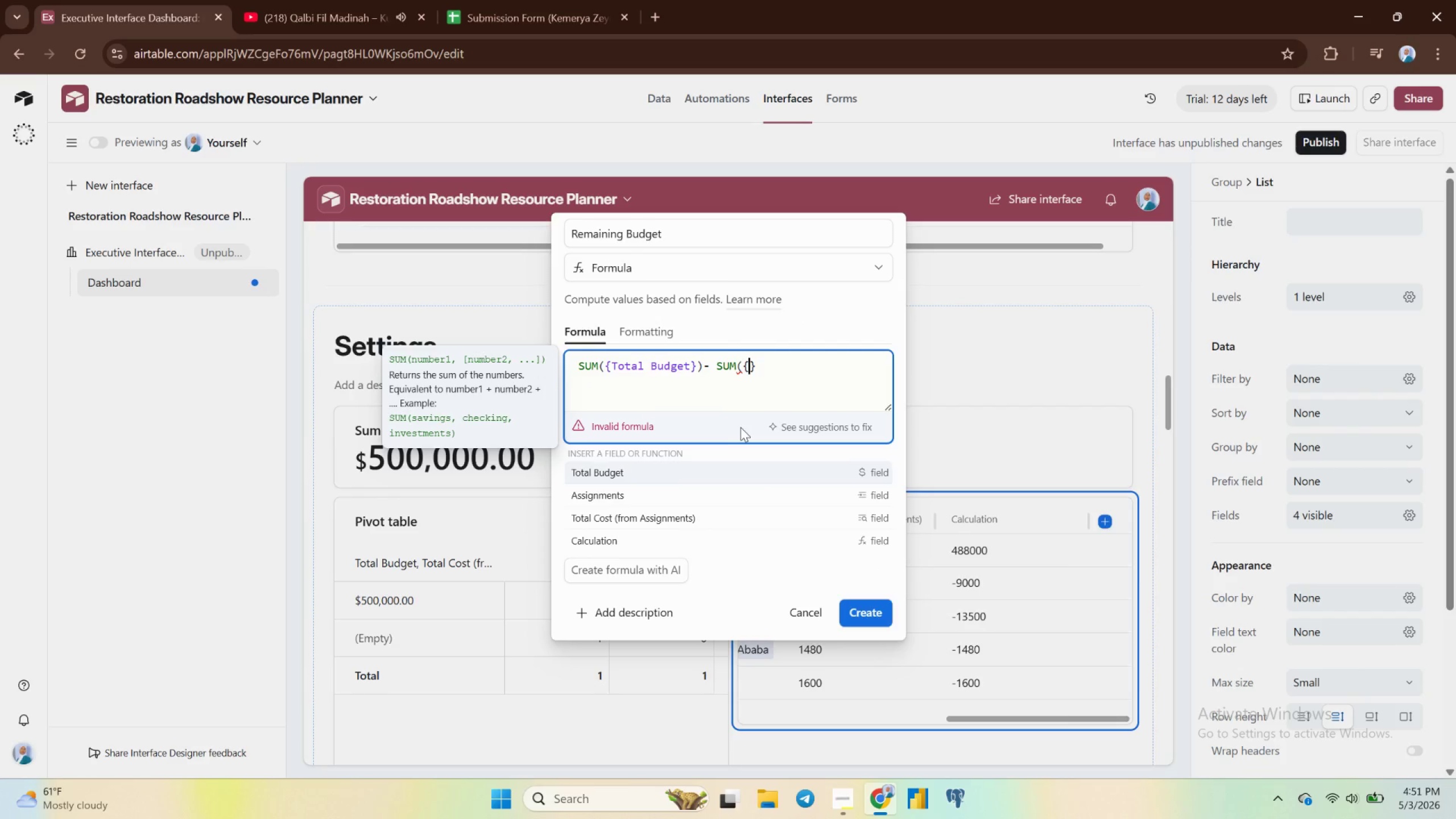 
key(T)
 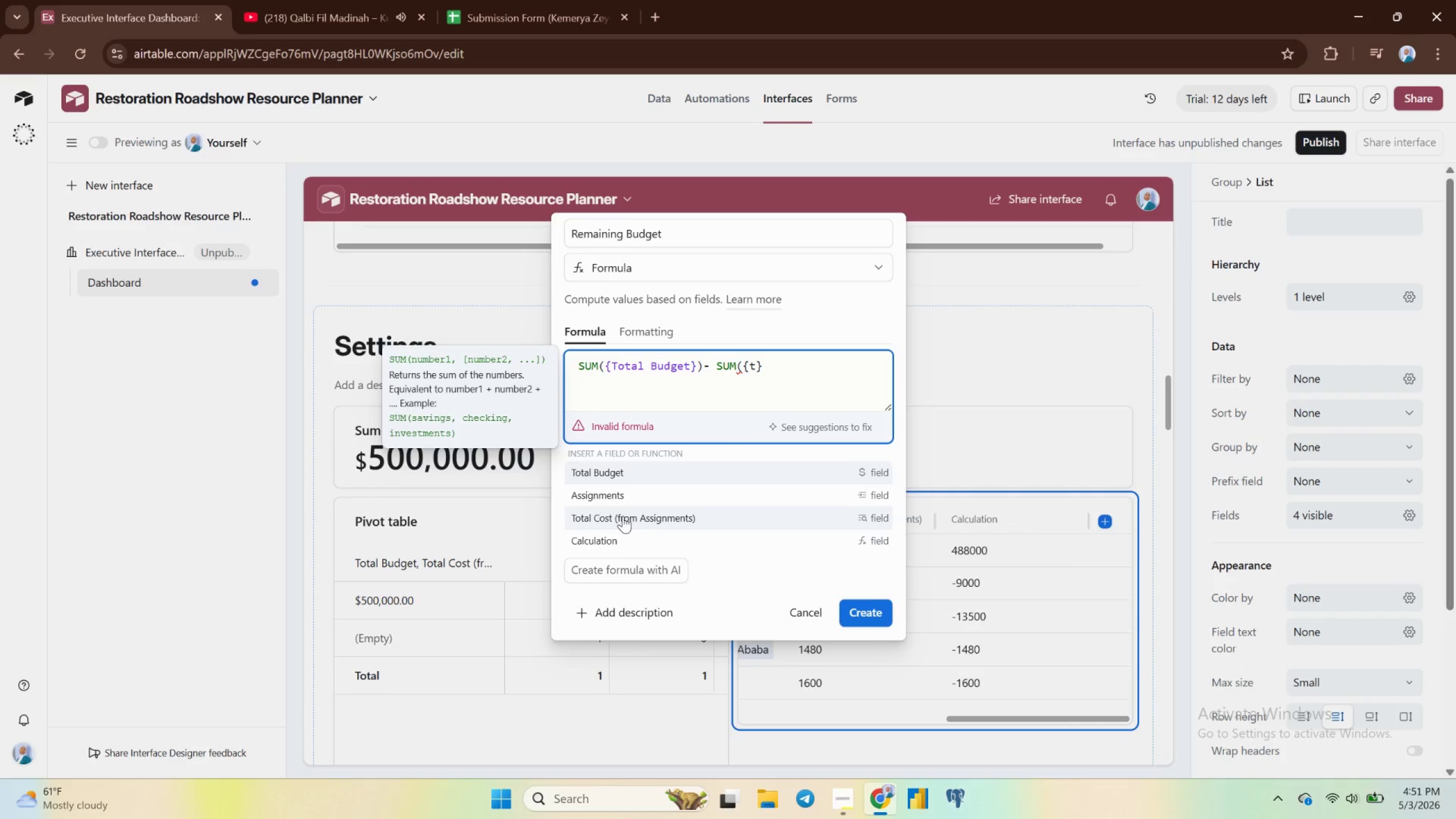 
left_click([623, 516])
 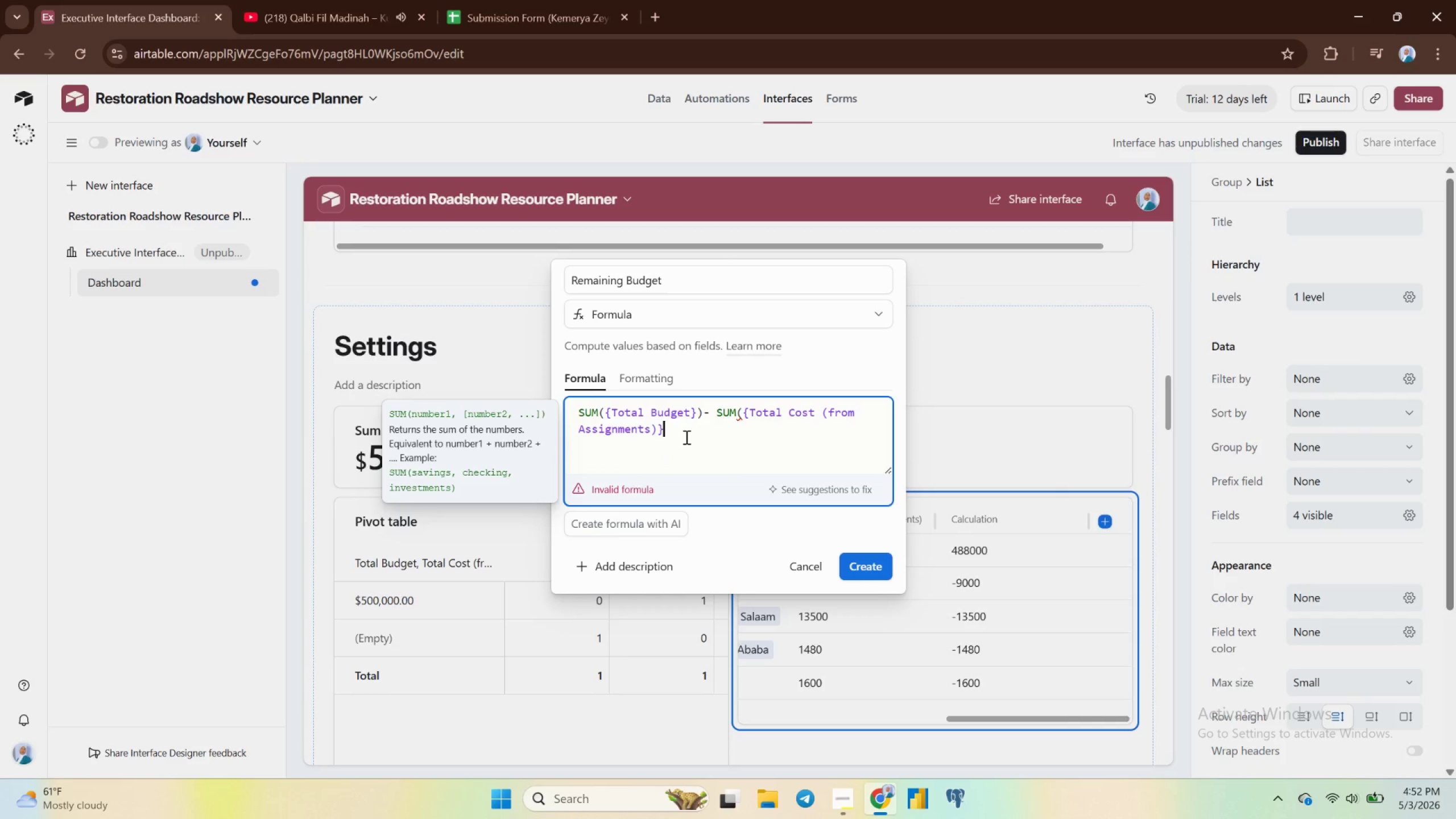 
key(Shift+0)
 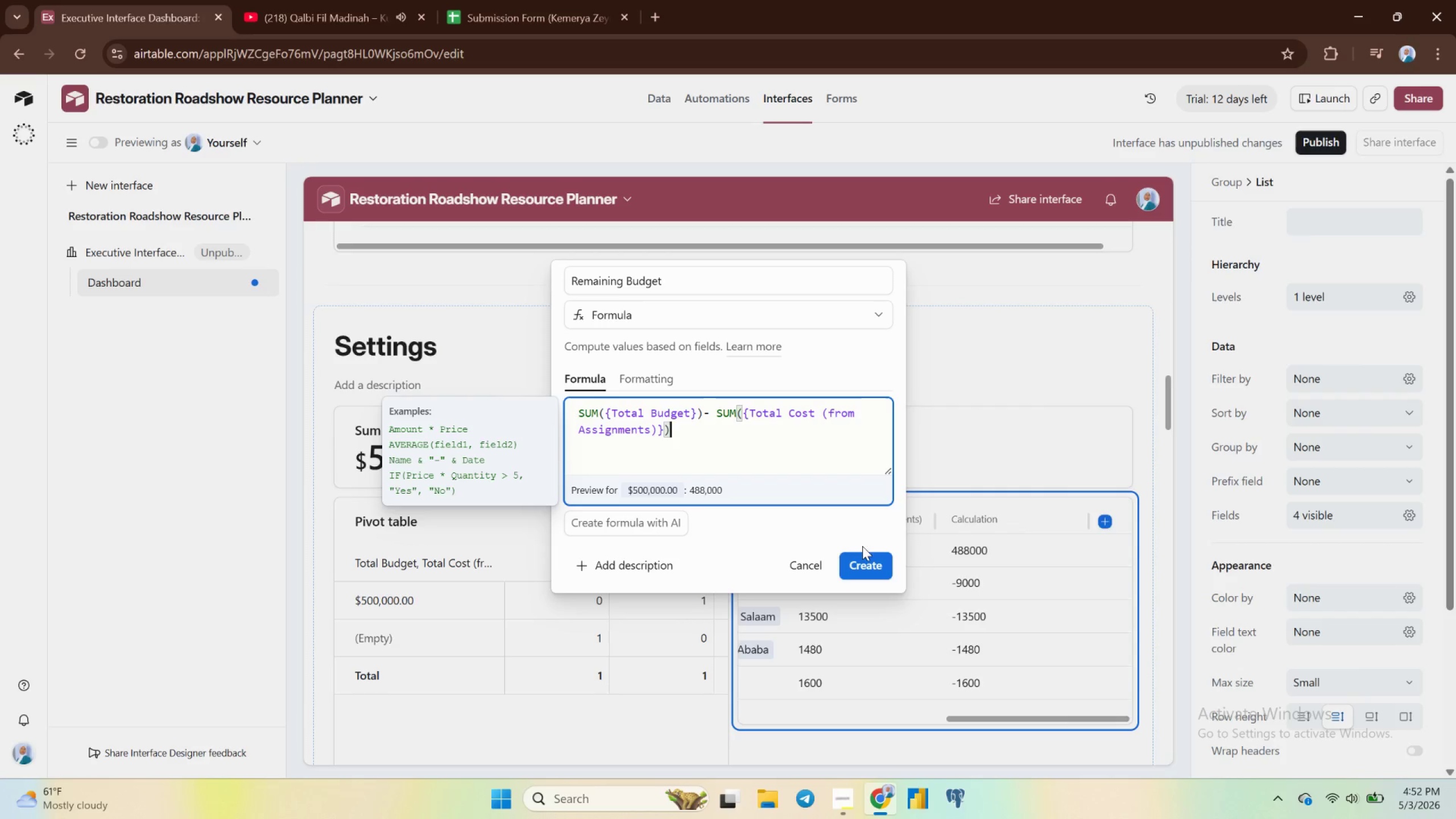 
wait(10.03)
 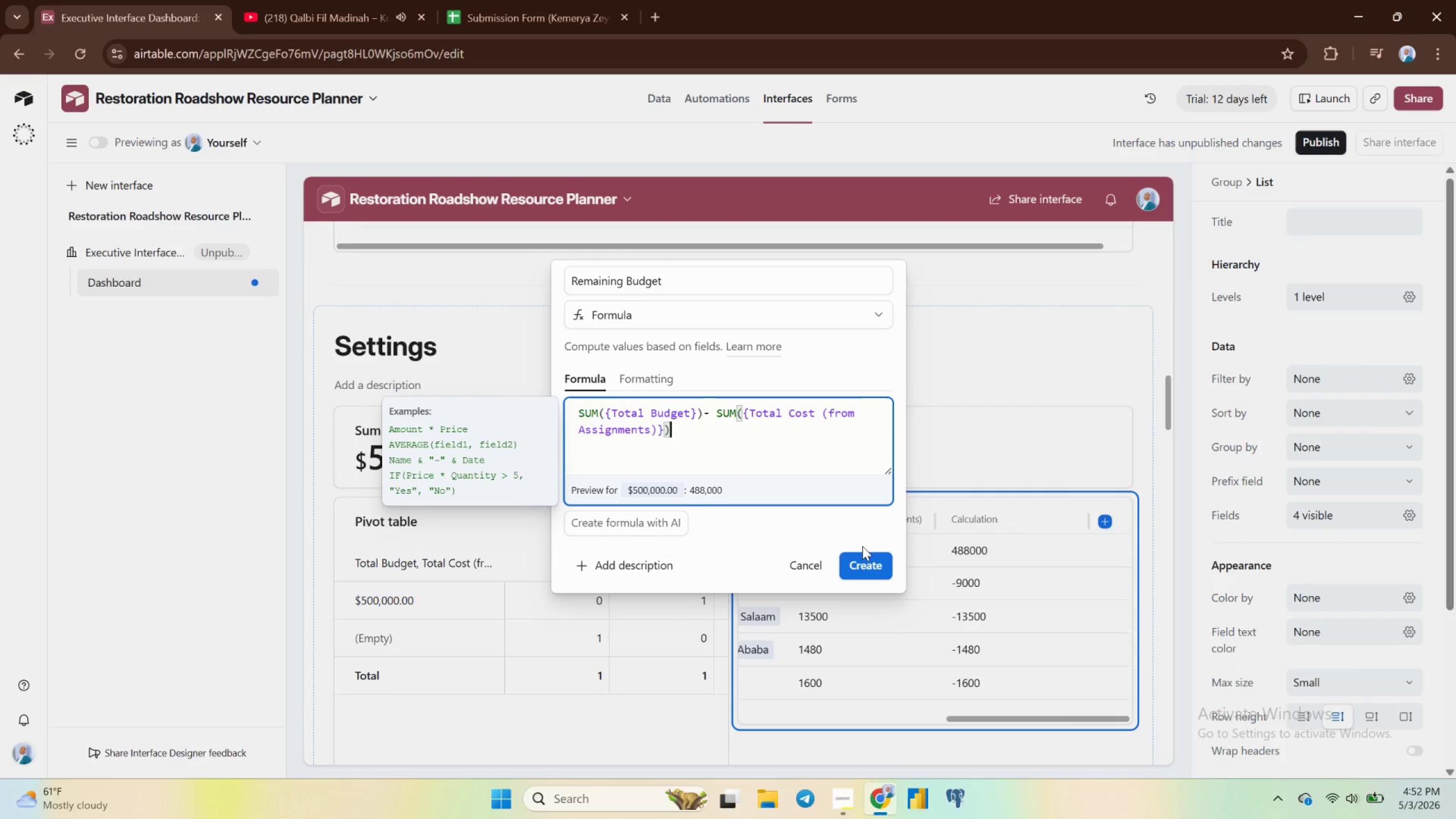 
left_click([872, 562])
 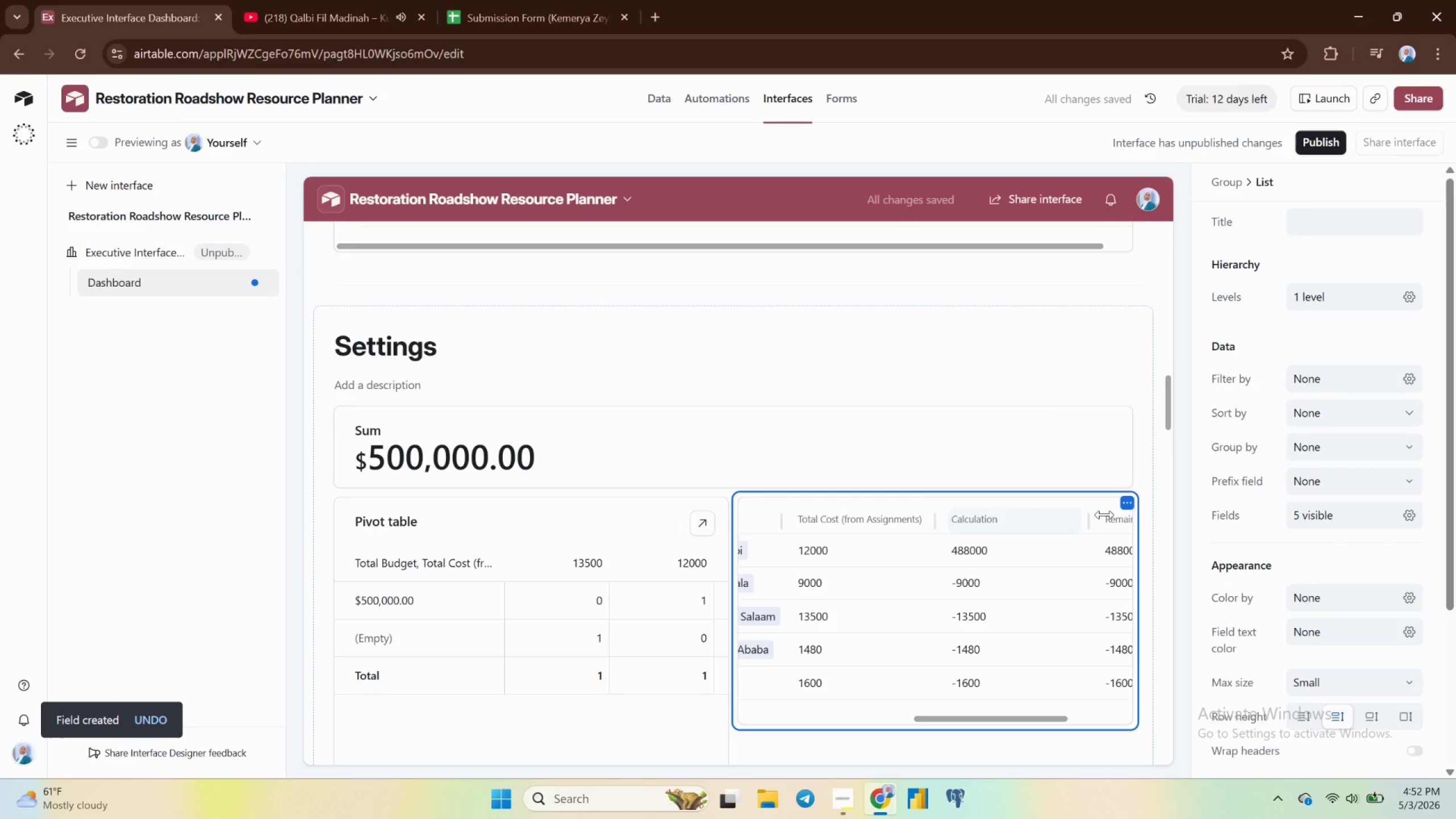 
left_click([1324, 511])
 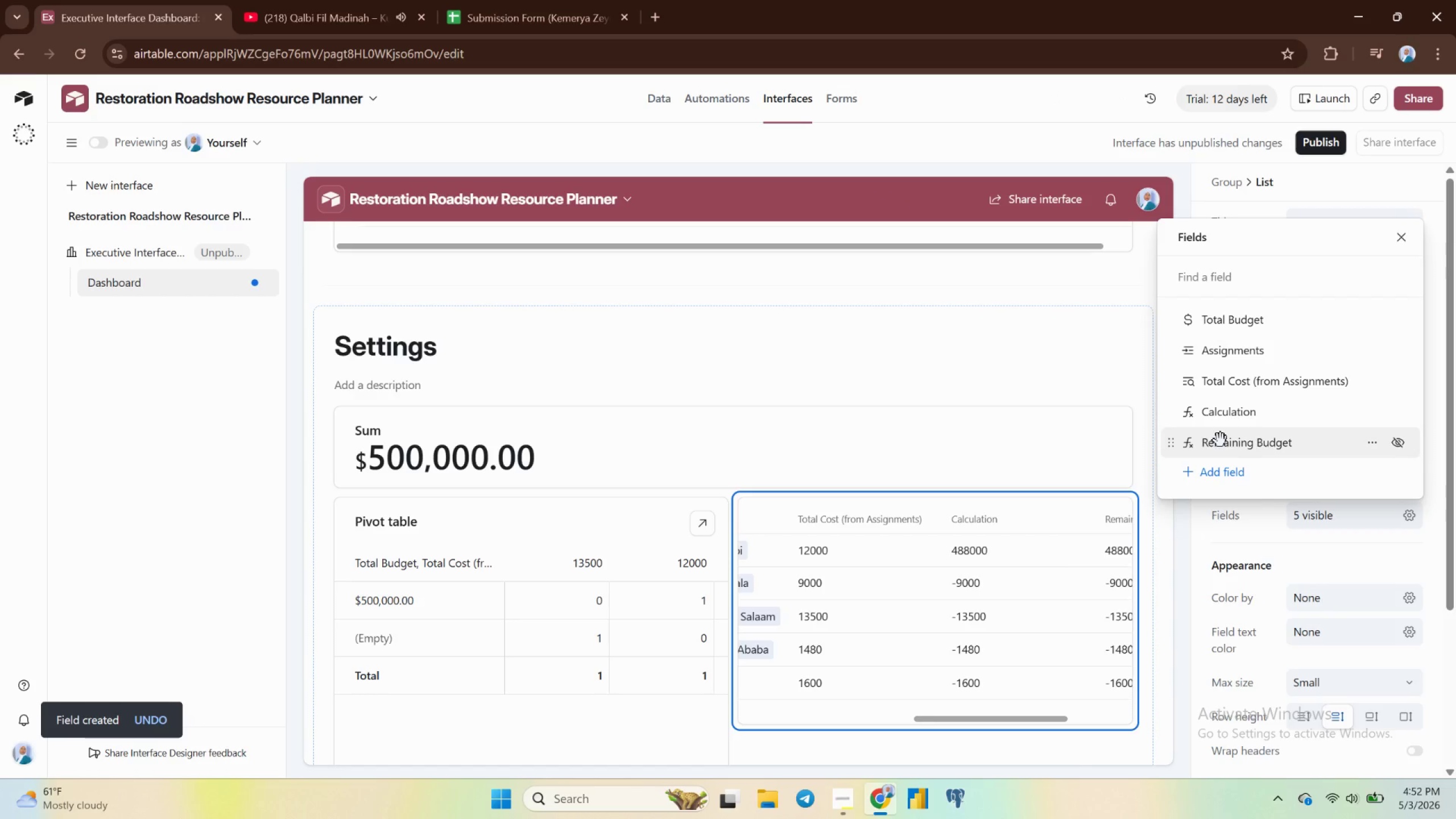 
wait(9.72)
 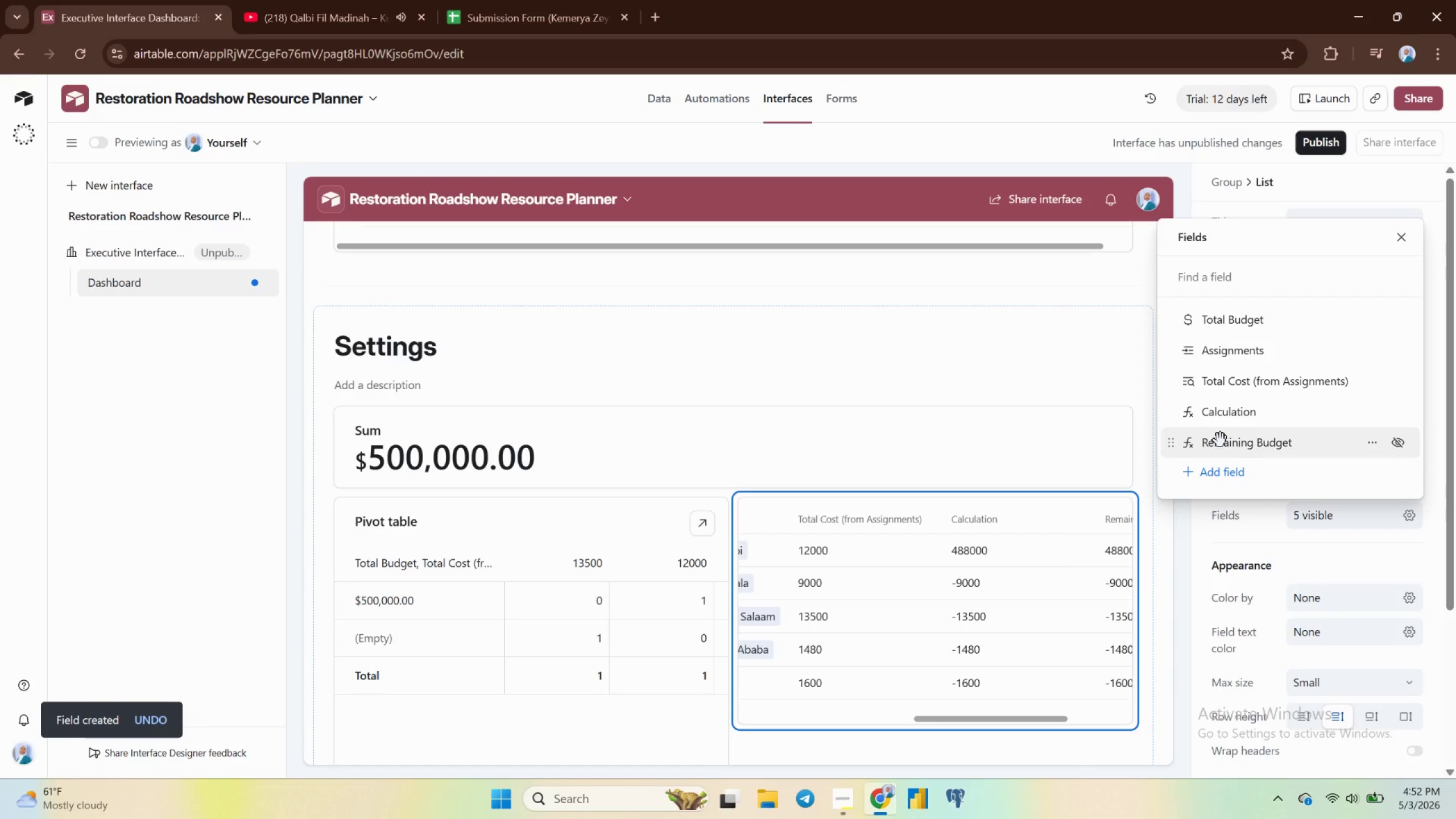 
left_click([1221, 333])
 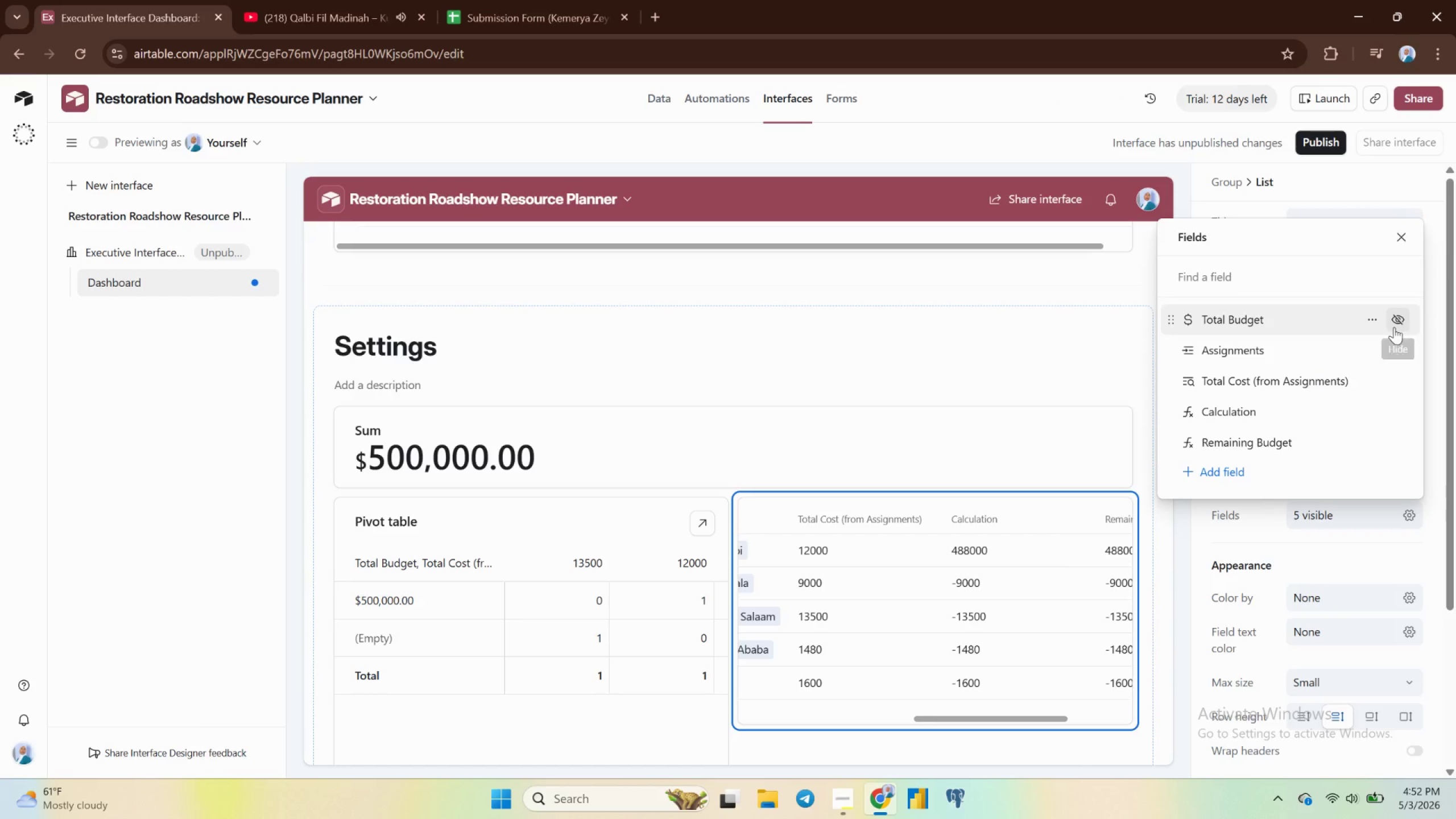 
left_click([1397, 318])
 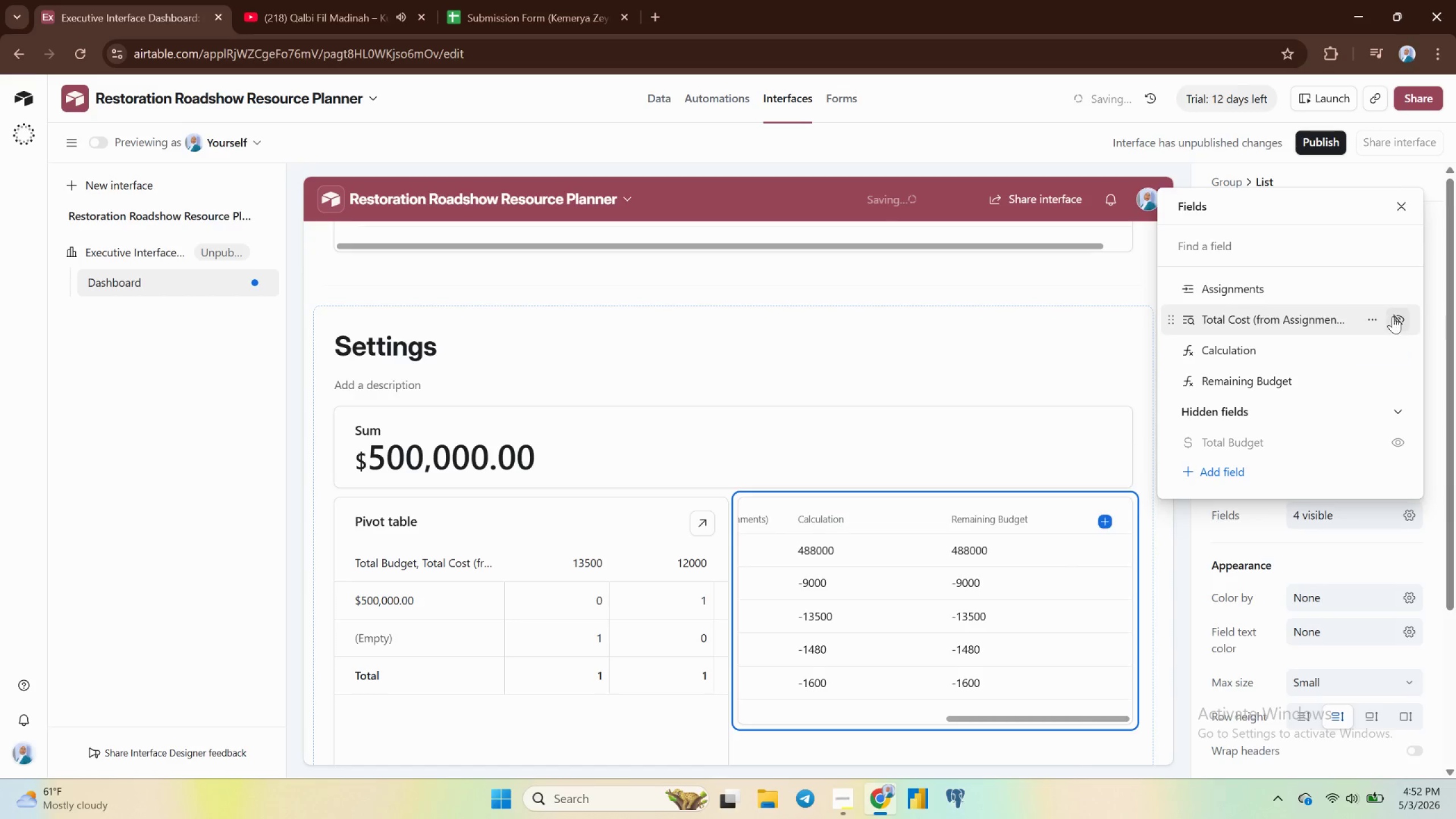 
left_click([1397, 315])
 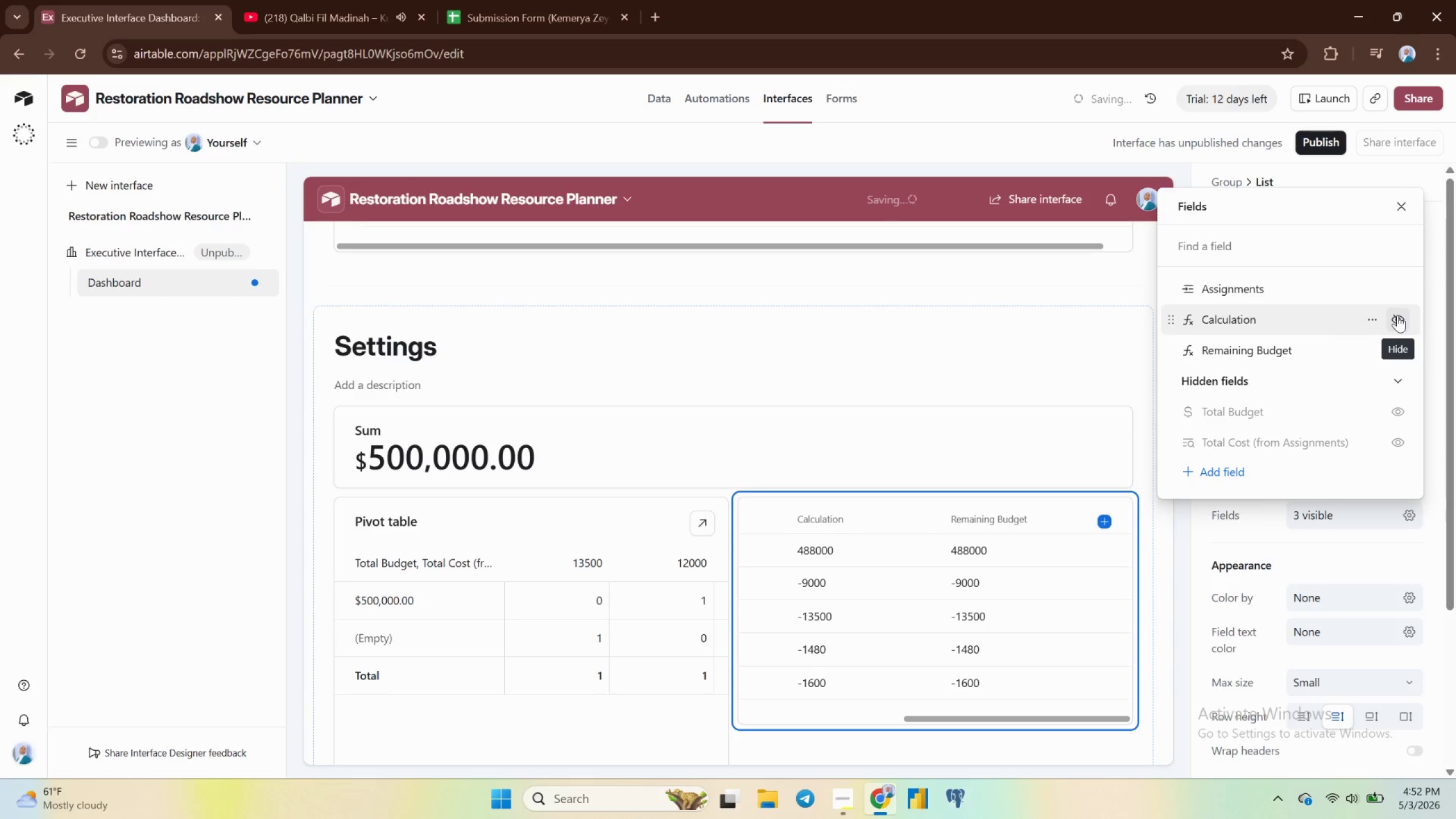 
left_click([1397, 315])
 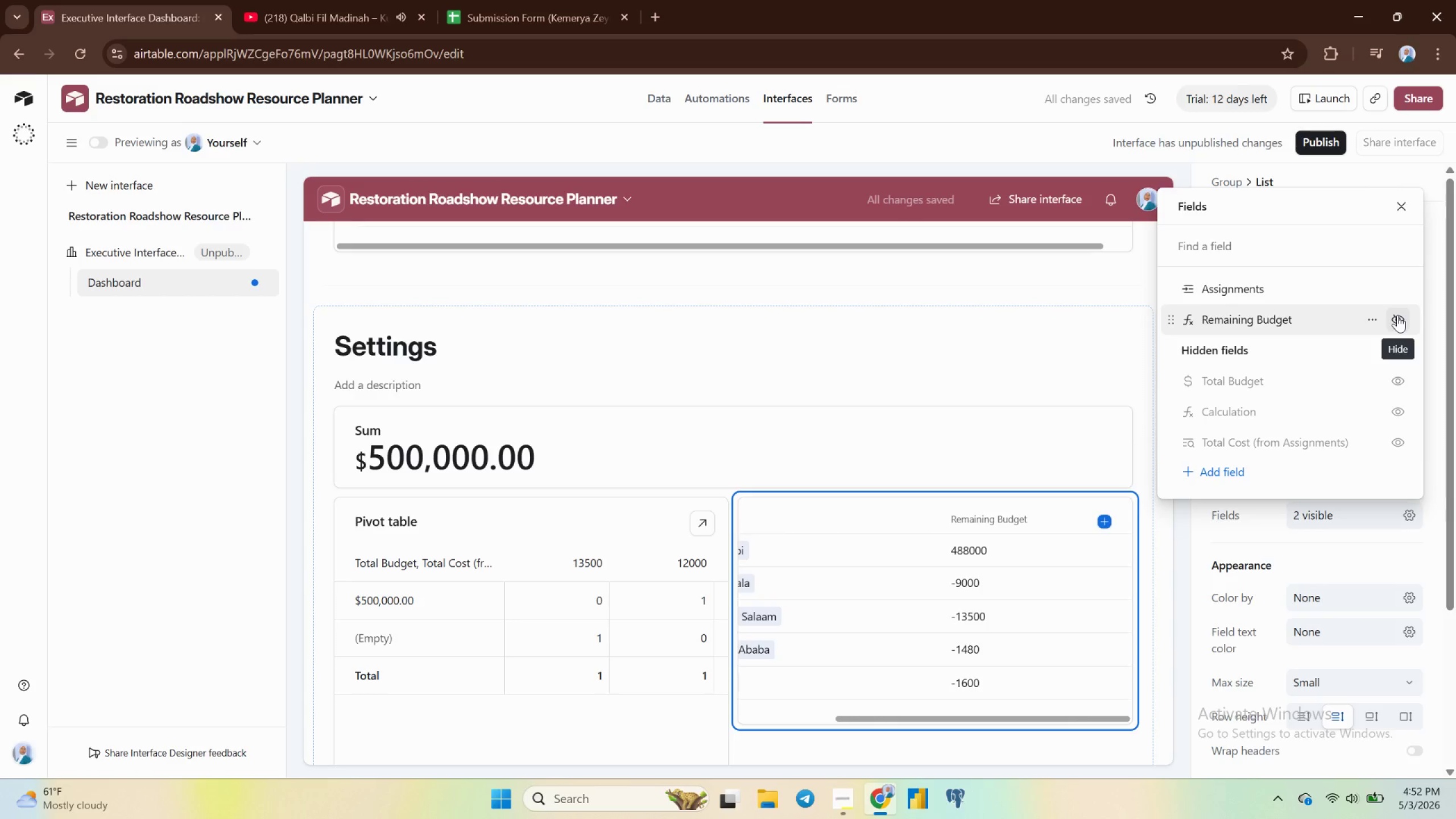 
mouse_move([1327, 377])
 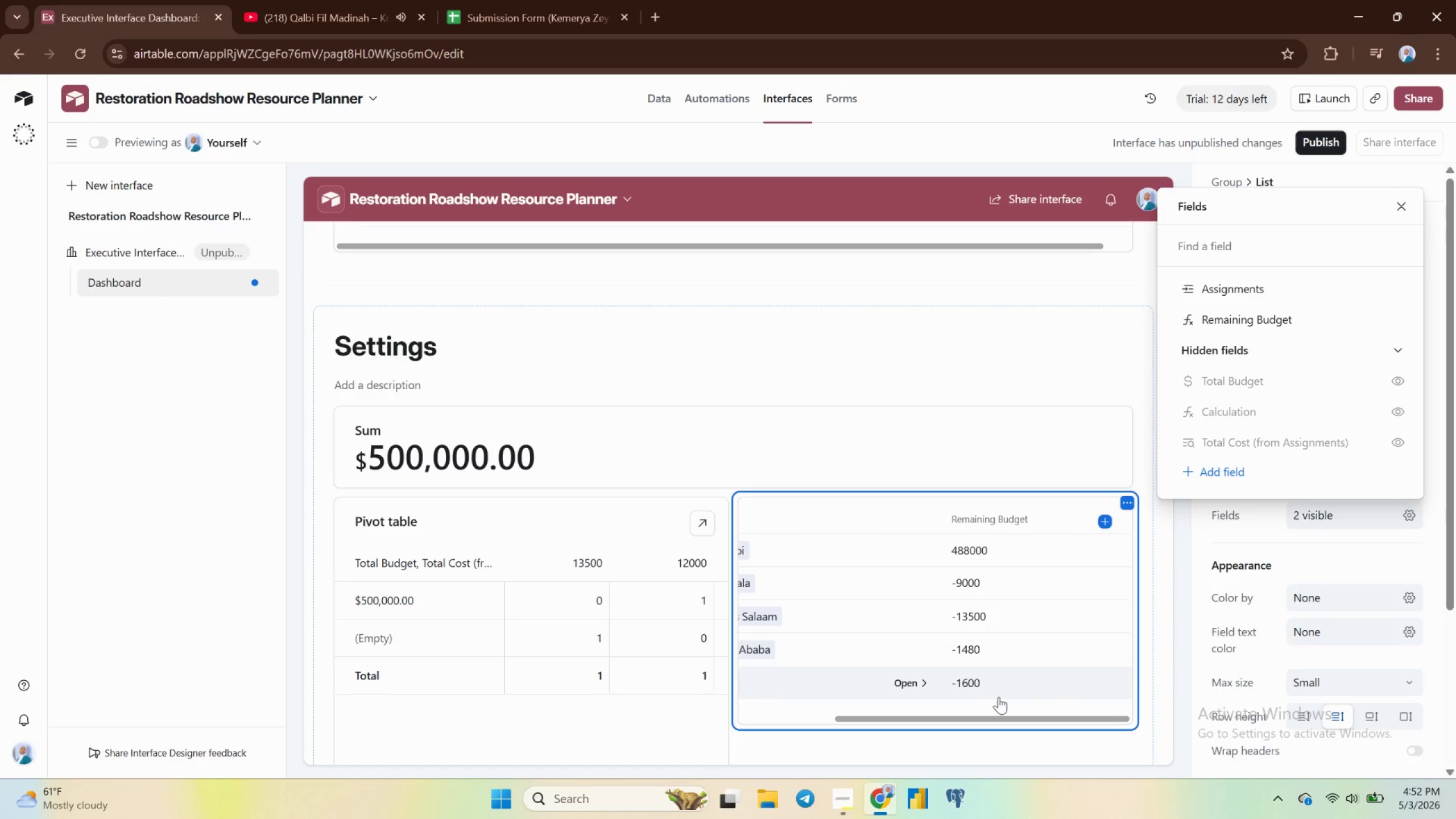 
wait(6.7)
 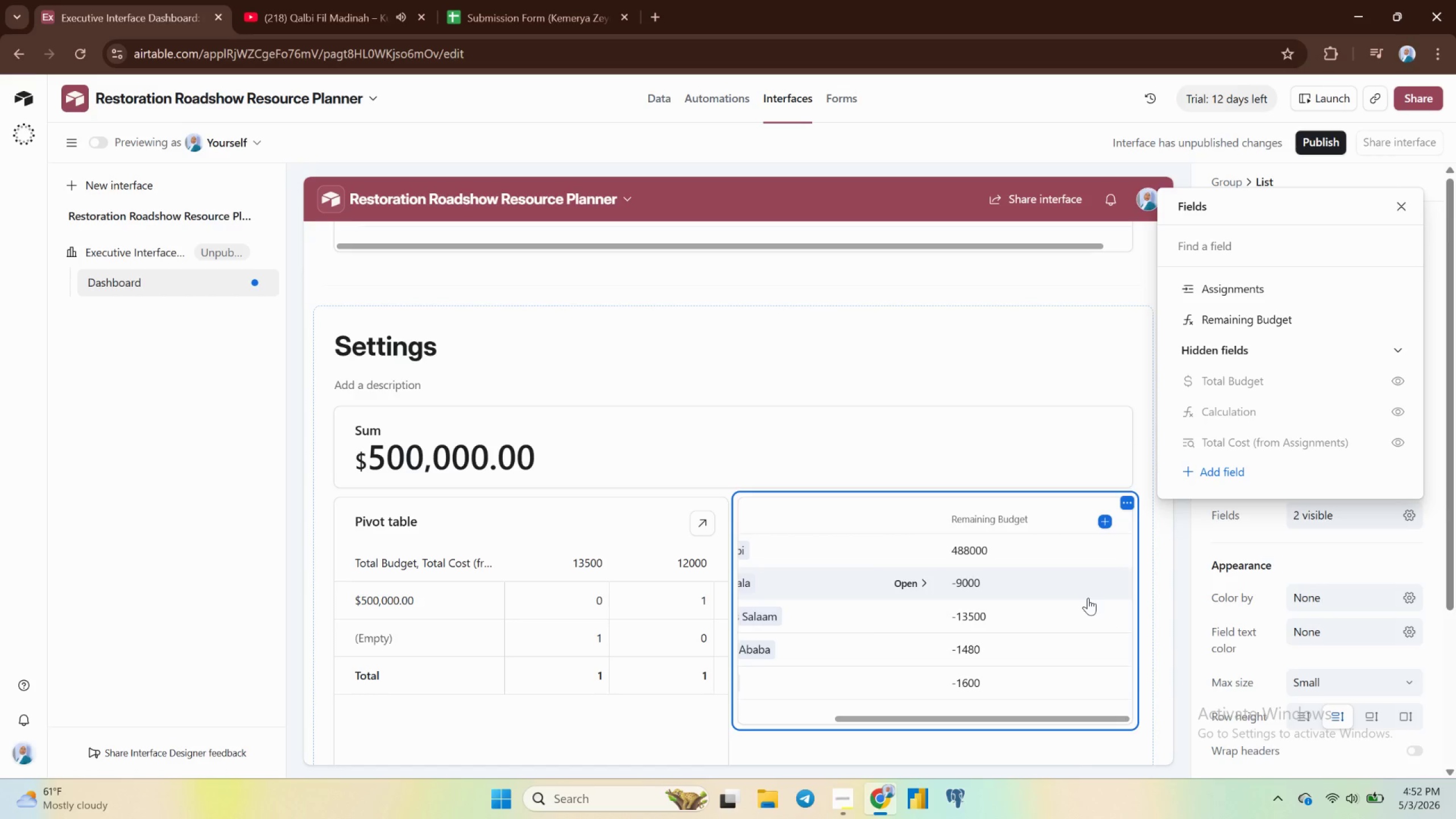 
left_click([997, 574])
 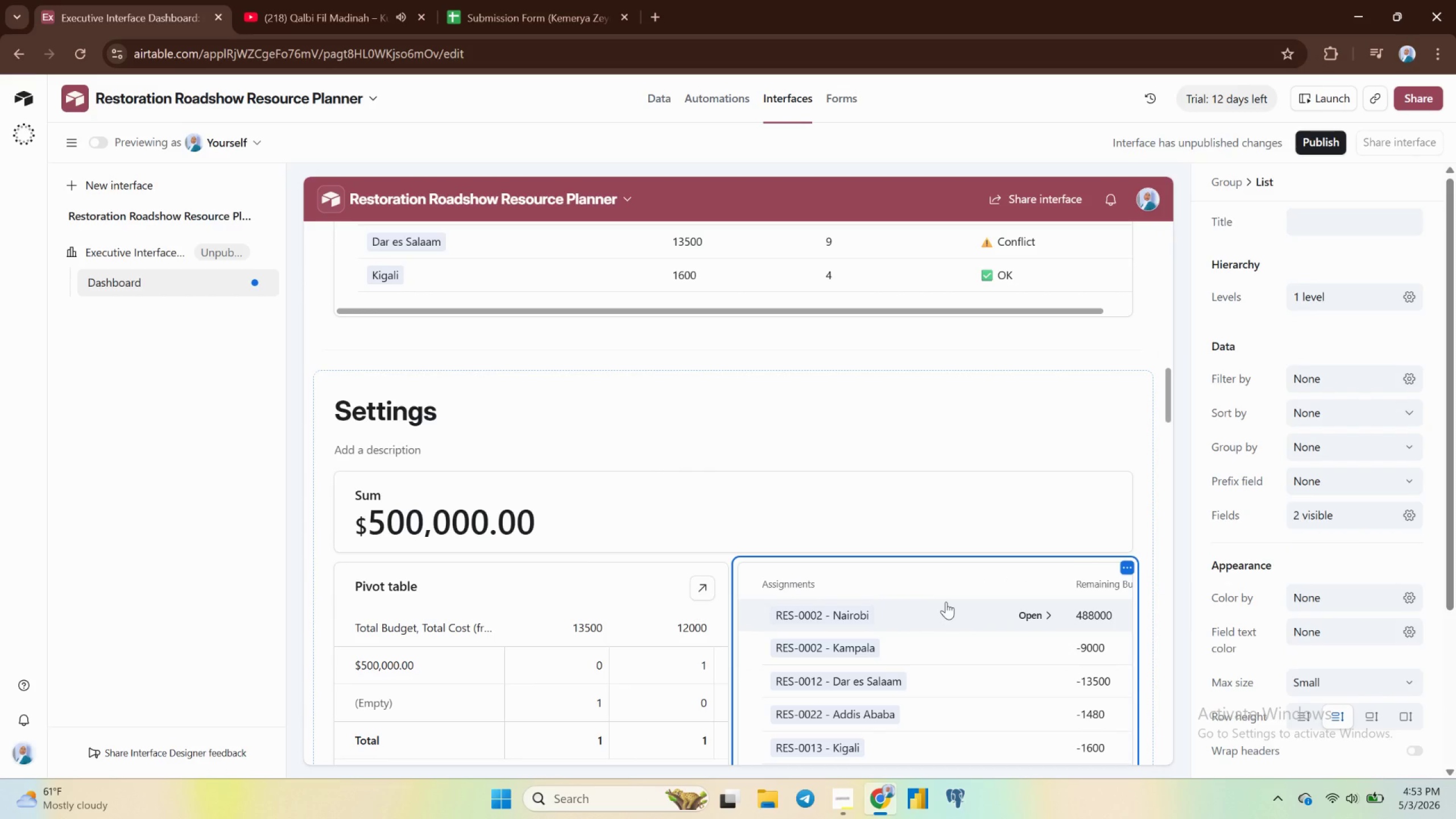 
wait(24.55)
 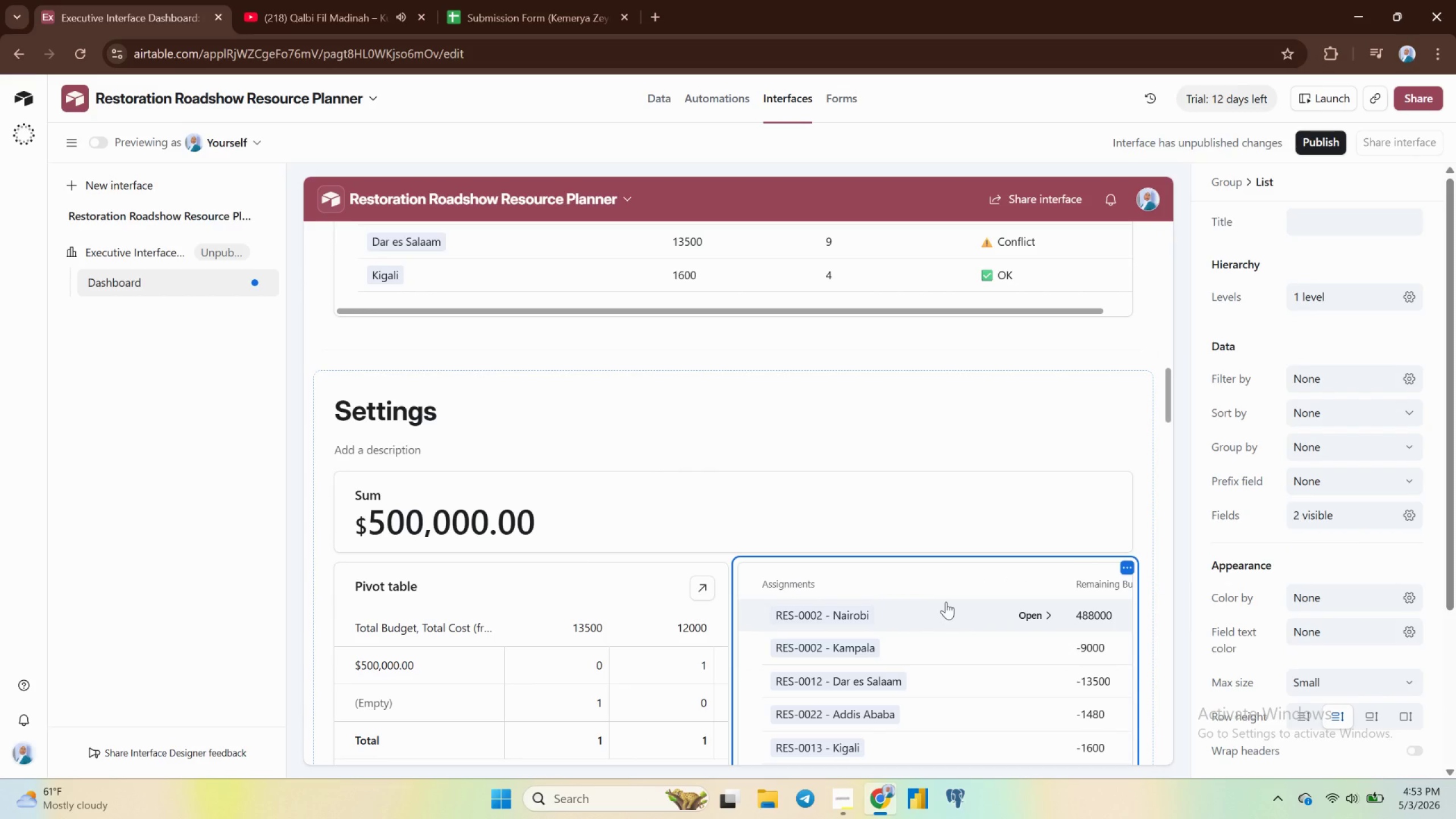 
left_click([556, 587])
 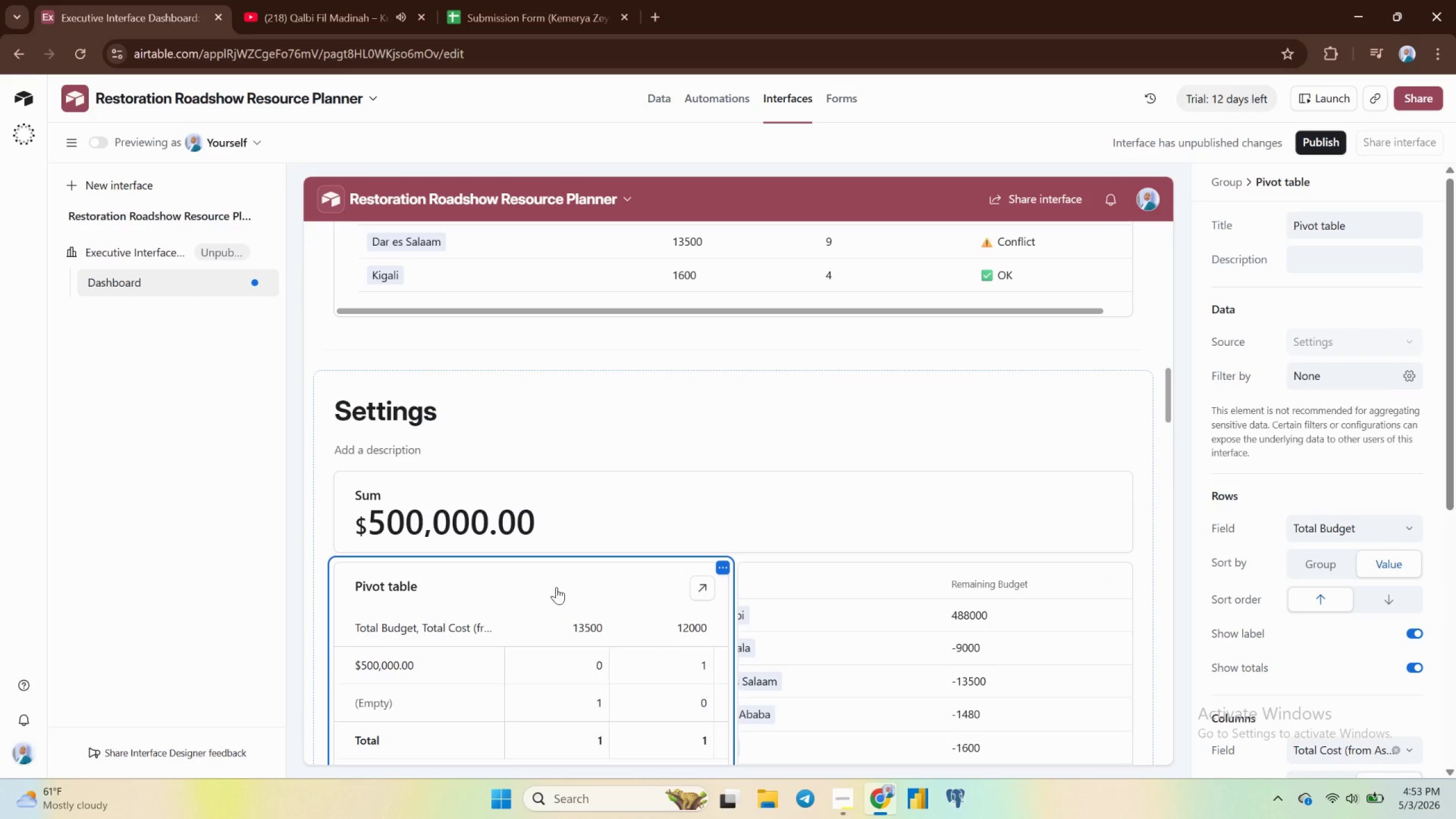 
key(Backspace)
 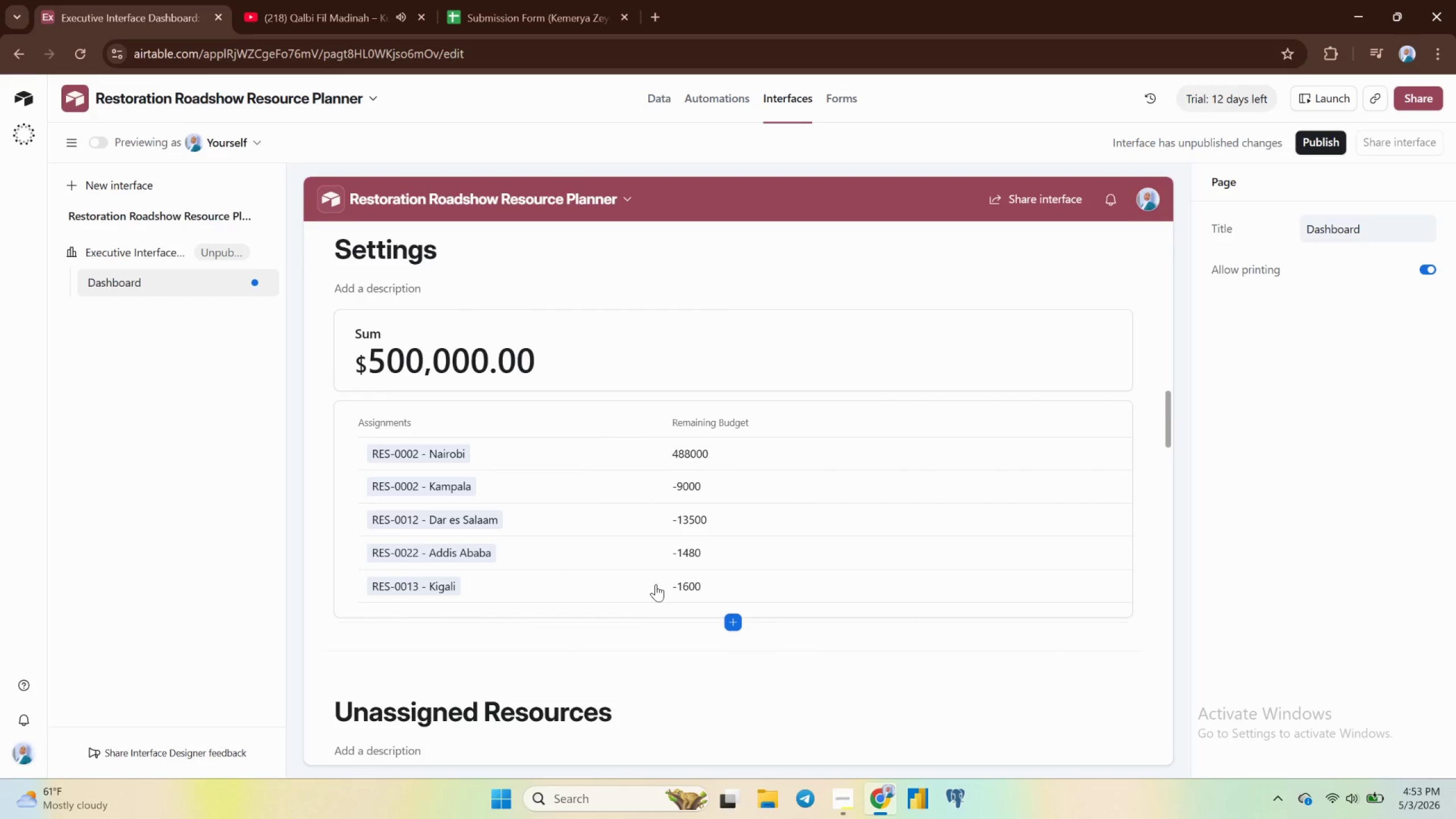 
wait(15.89)
 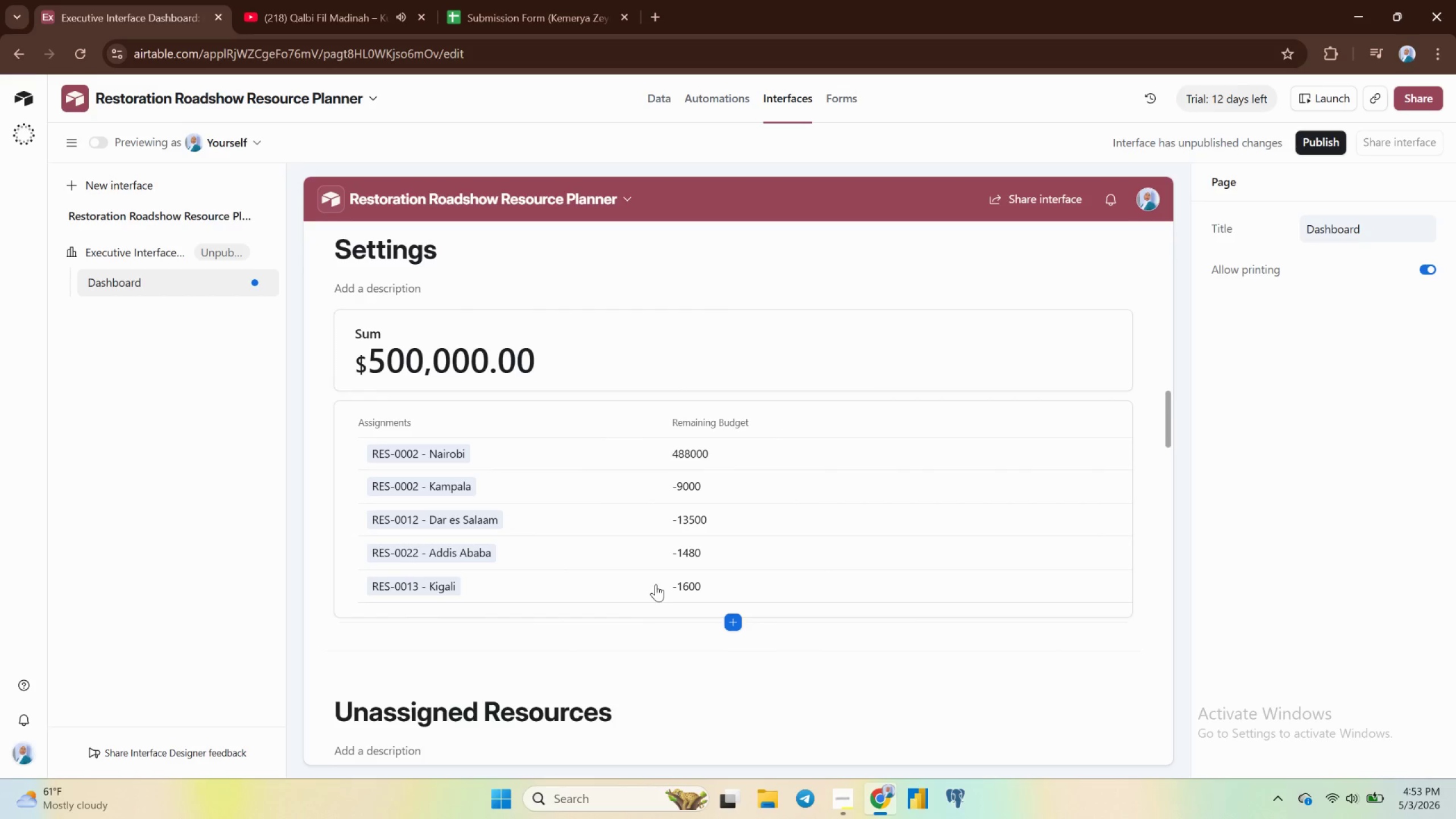 
left_click([729, 437])
 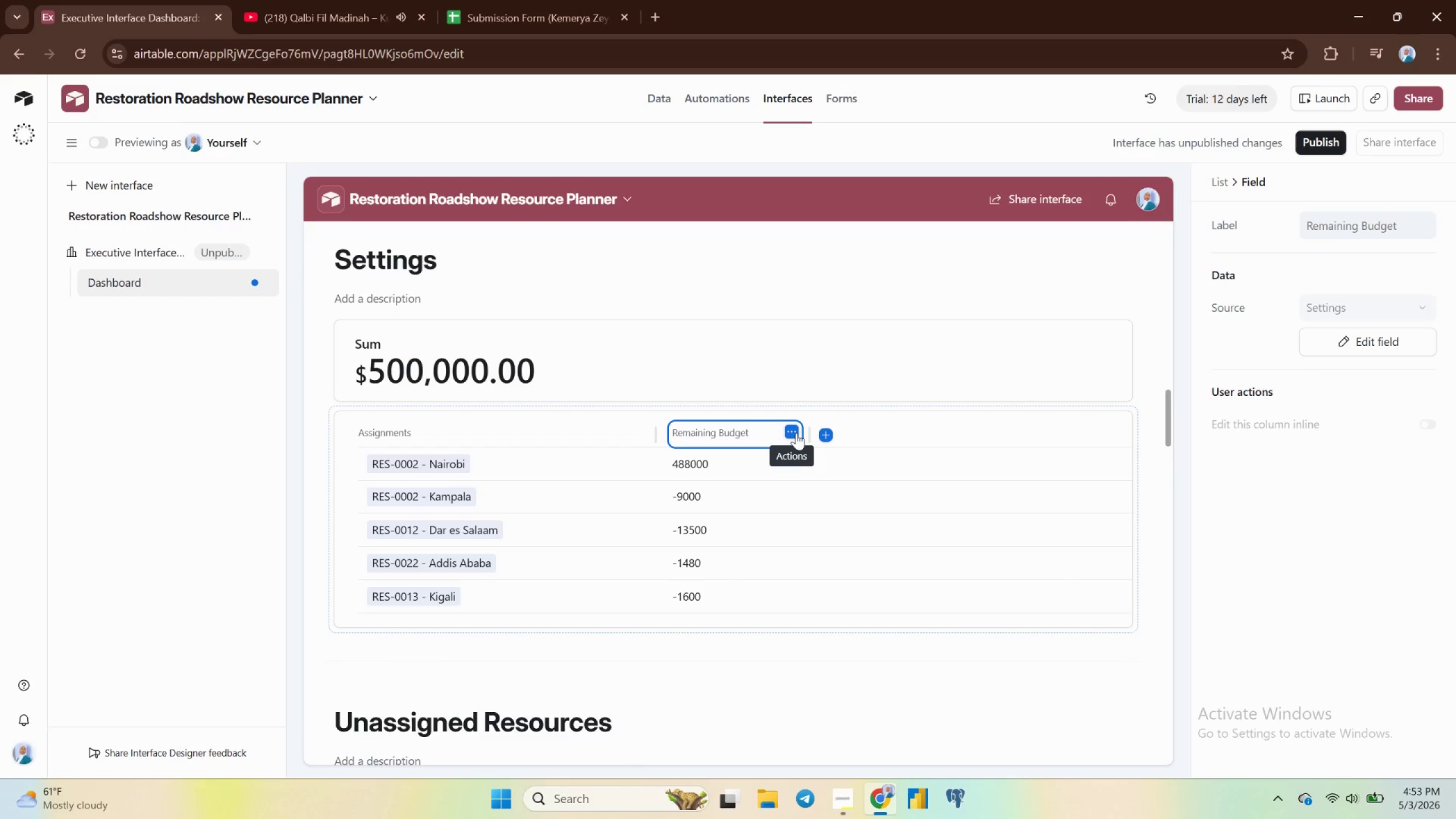 
left_click([796, 433])
 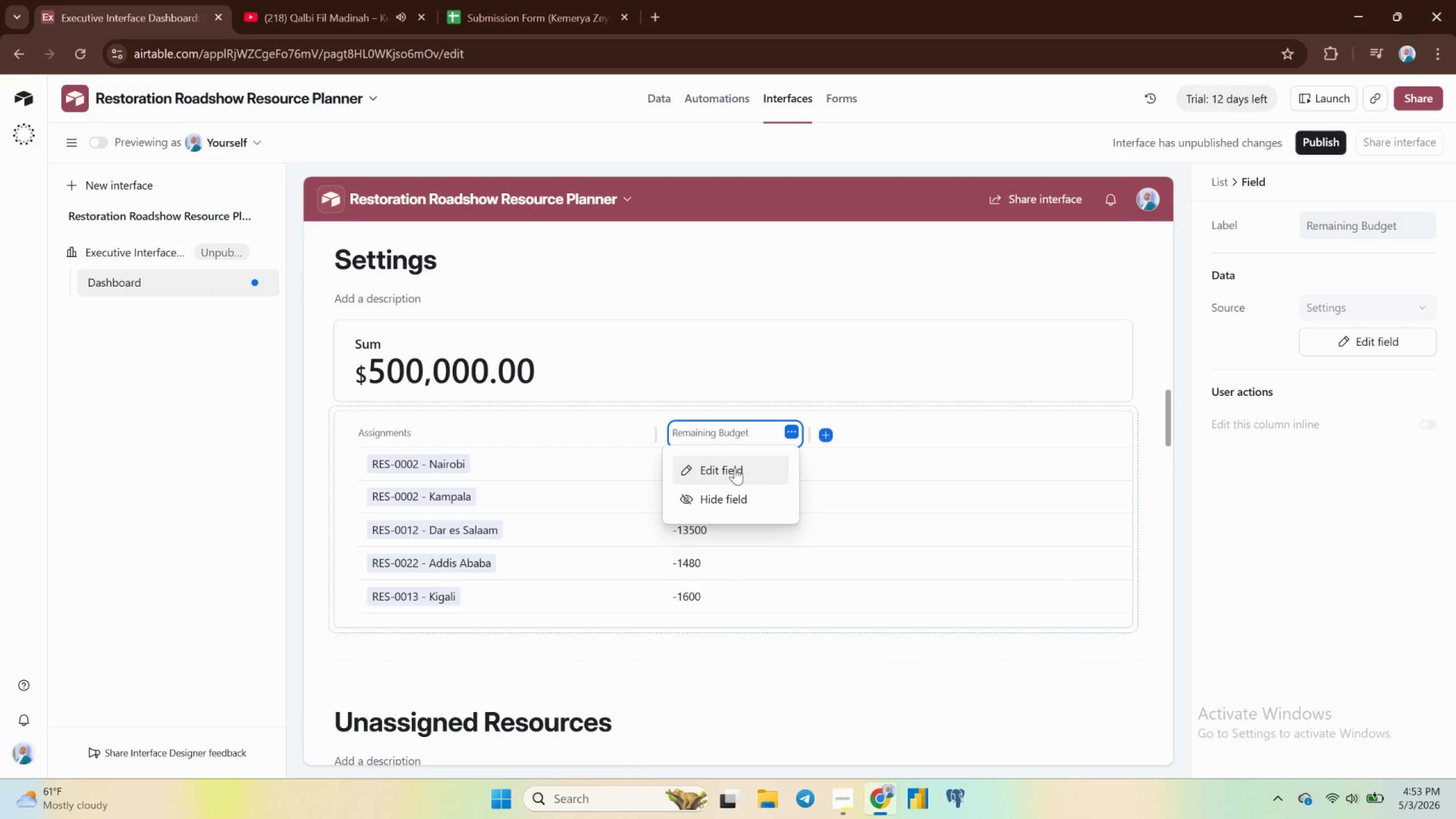 
left_click([728, 471])
 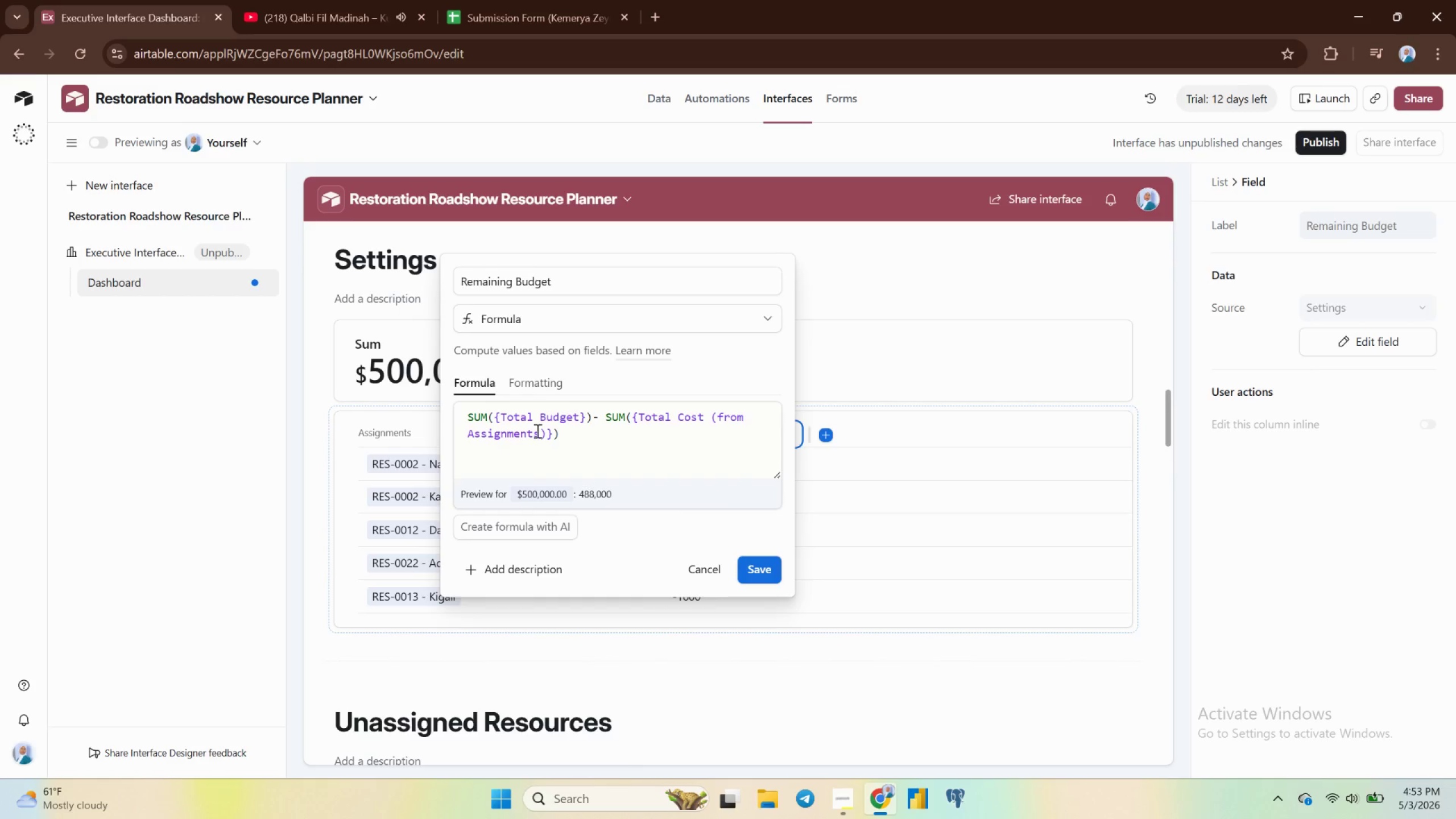 
left_click([524, 432])
 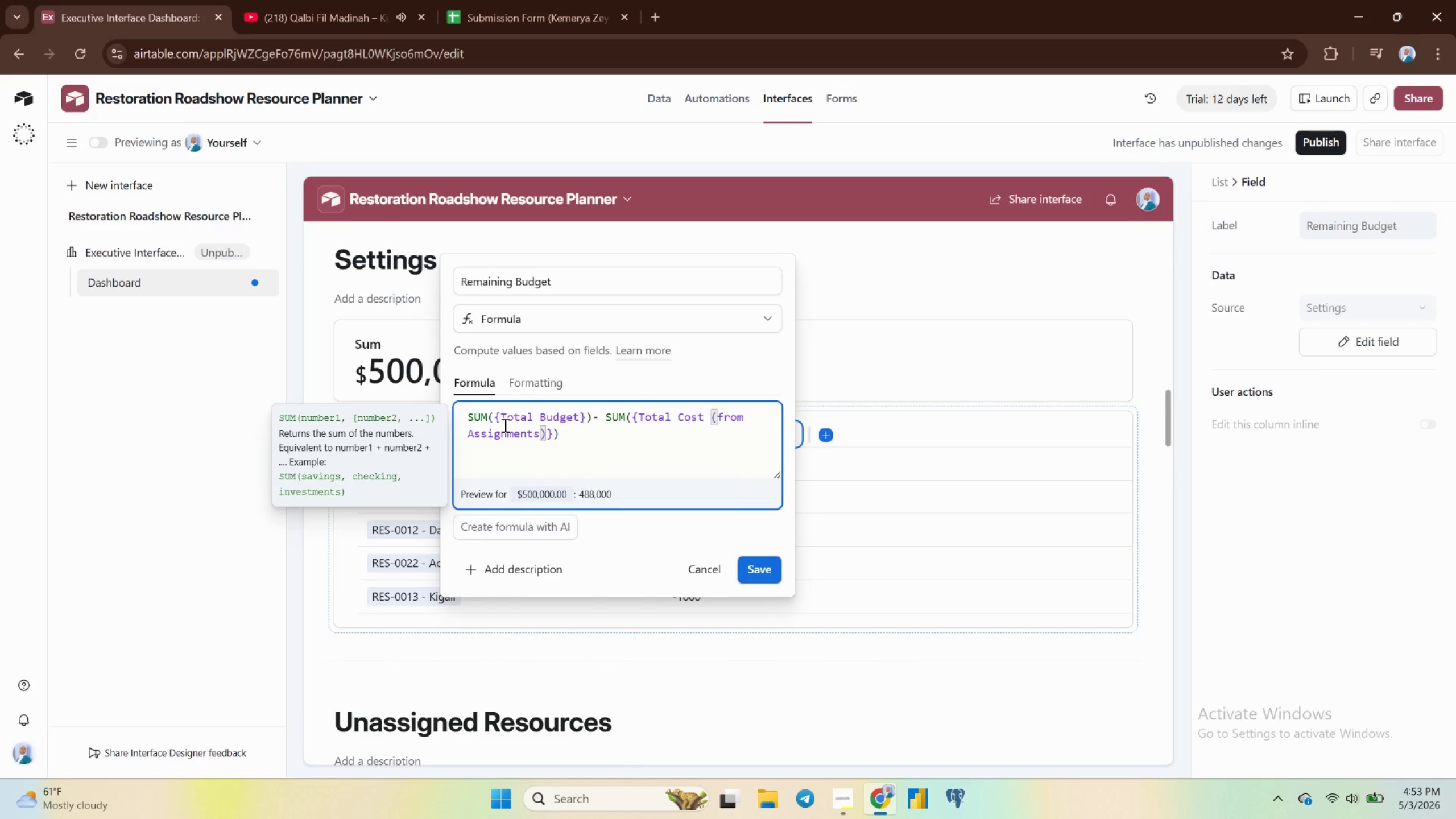 
left_click([504, 425])
 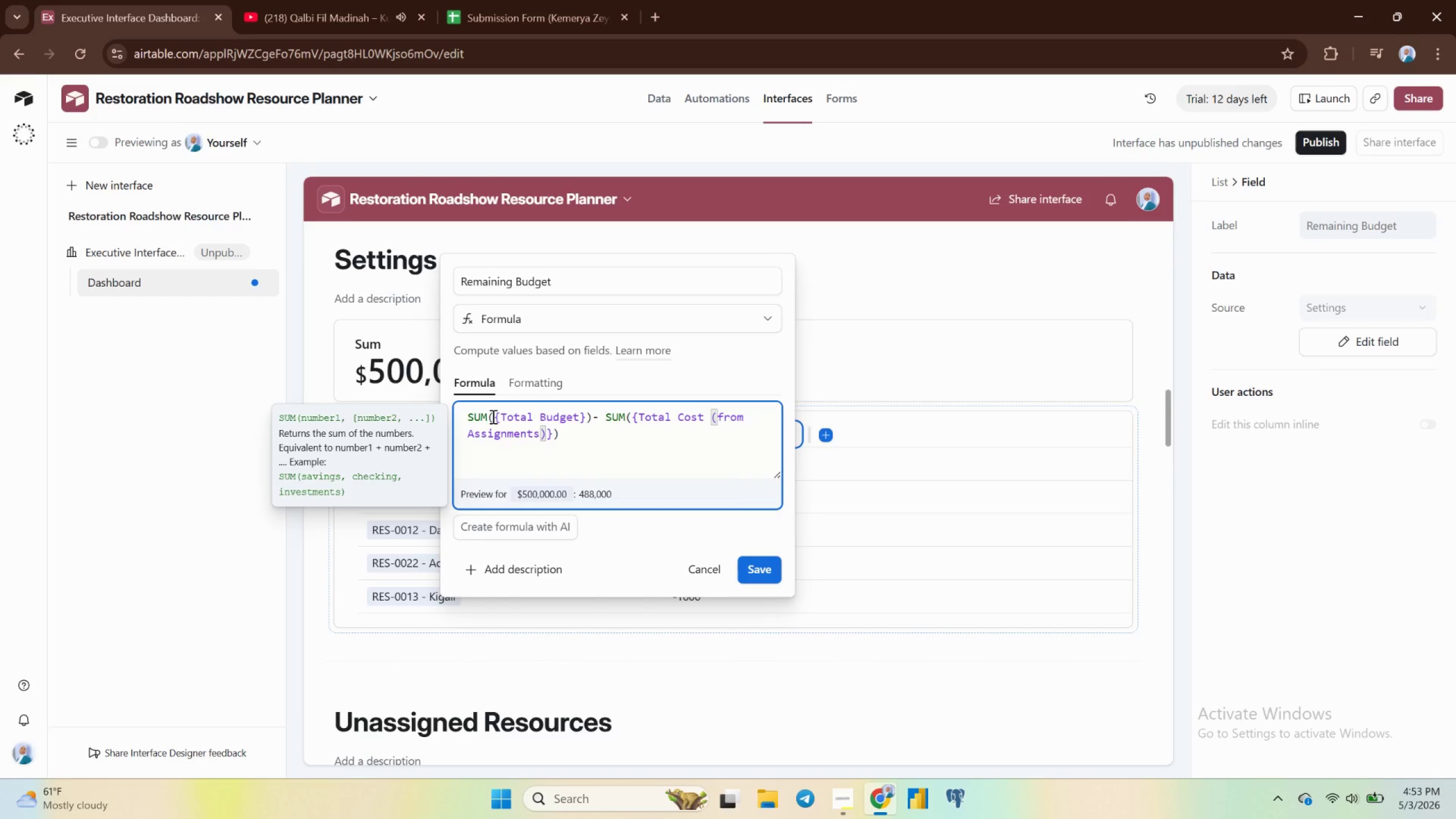 
left_click([496, 417])
 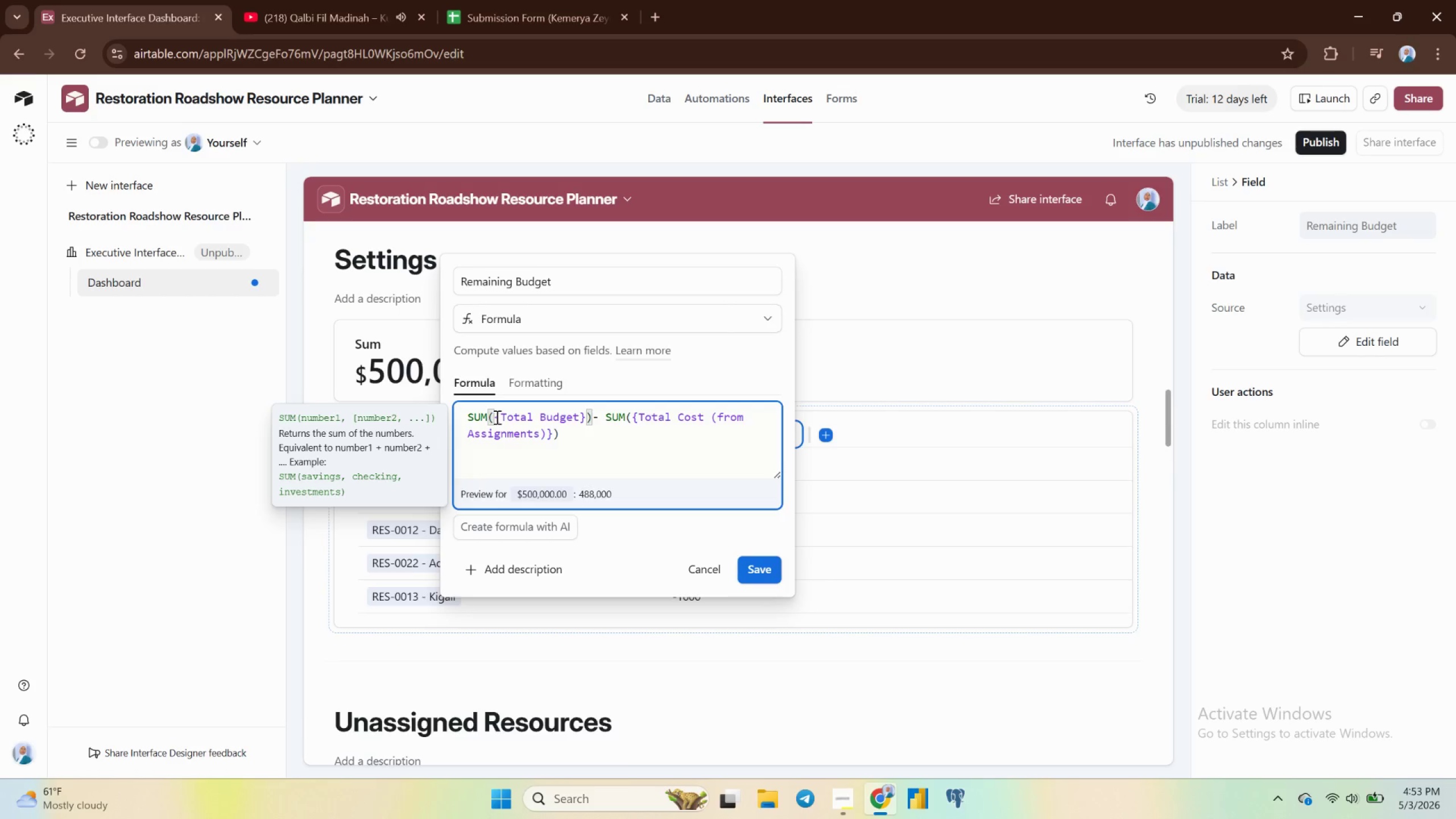 
key(Backspace)
 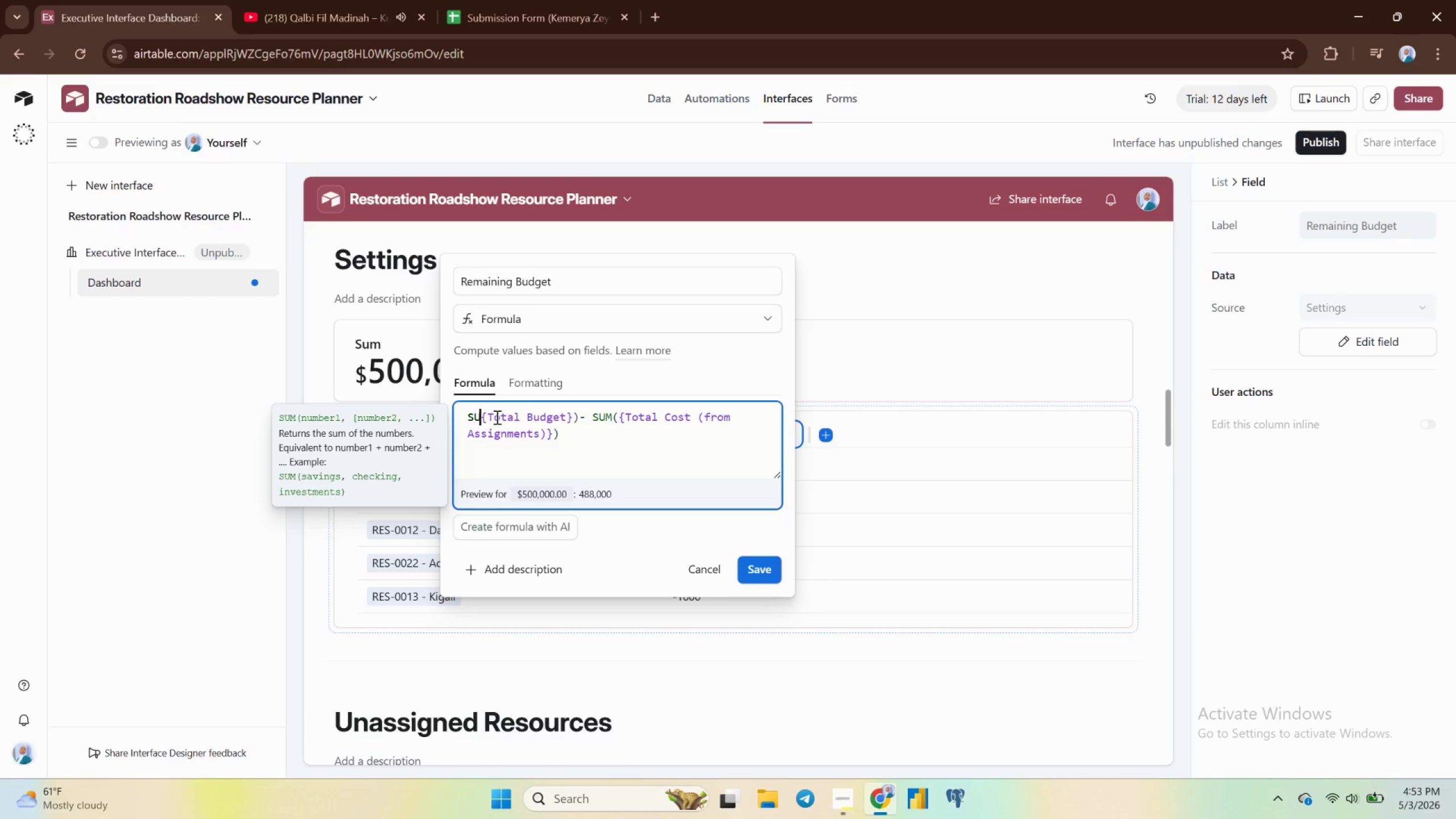 
key(Backspace)
 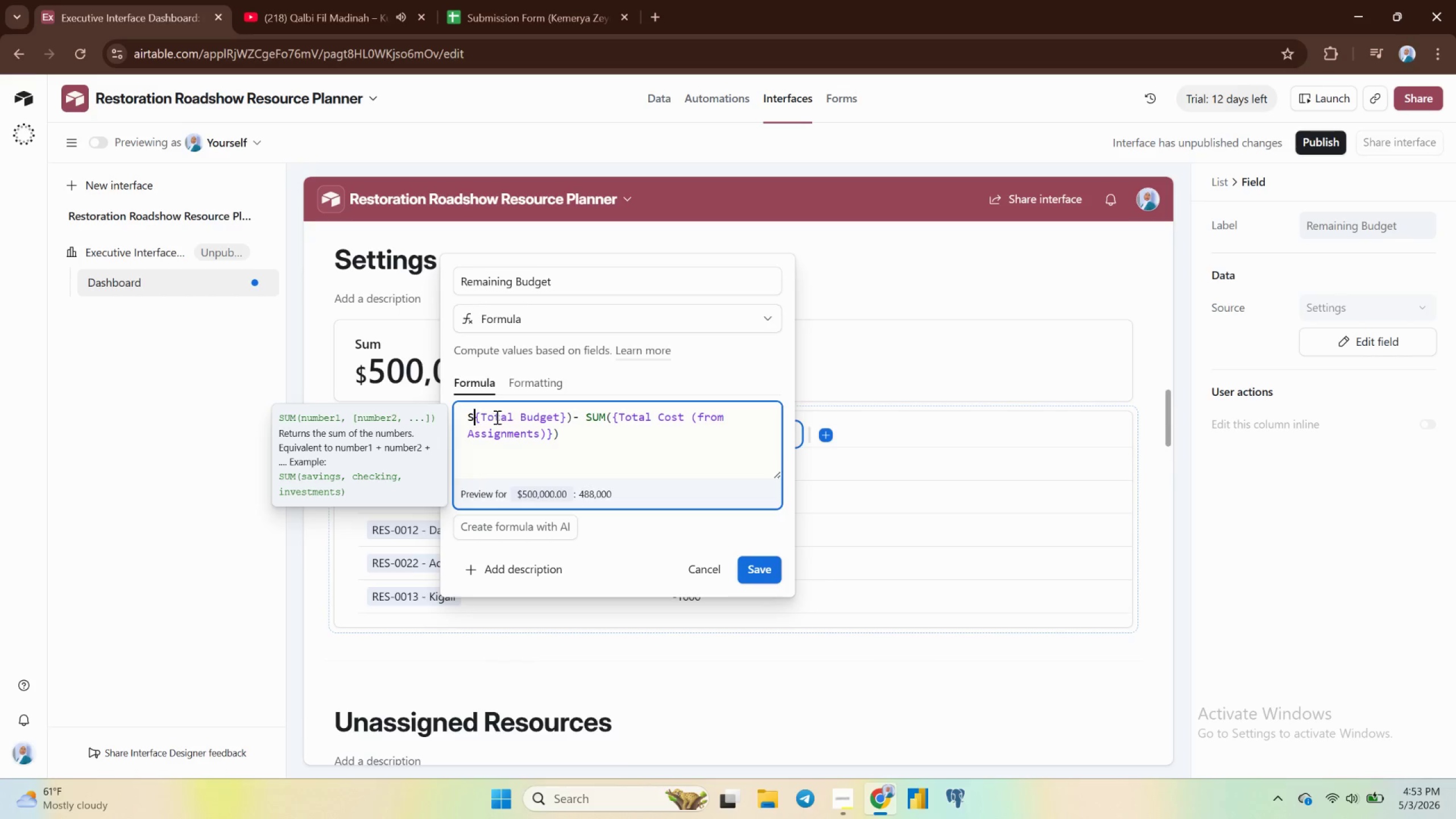 
key(Backspace)
 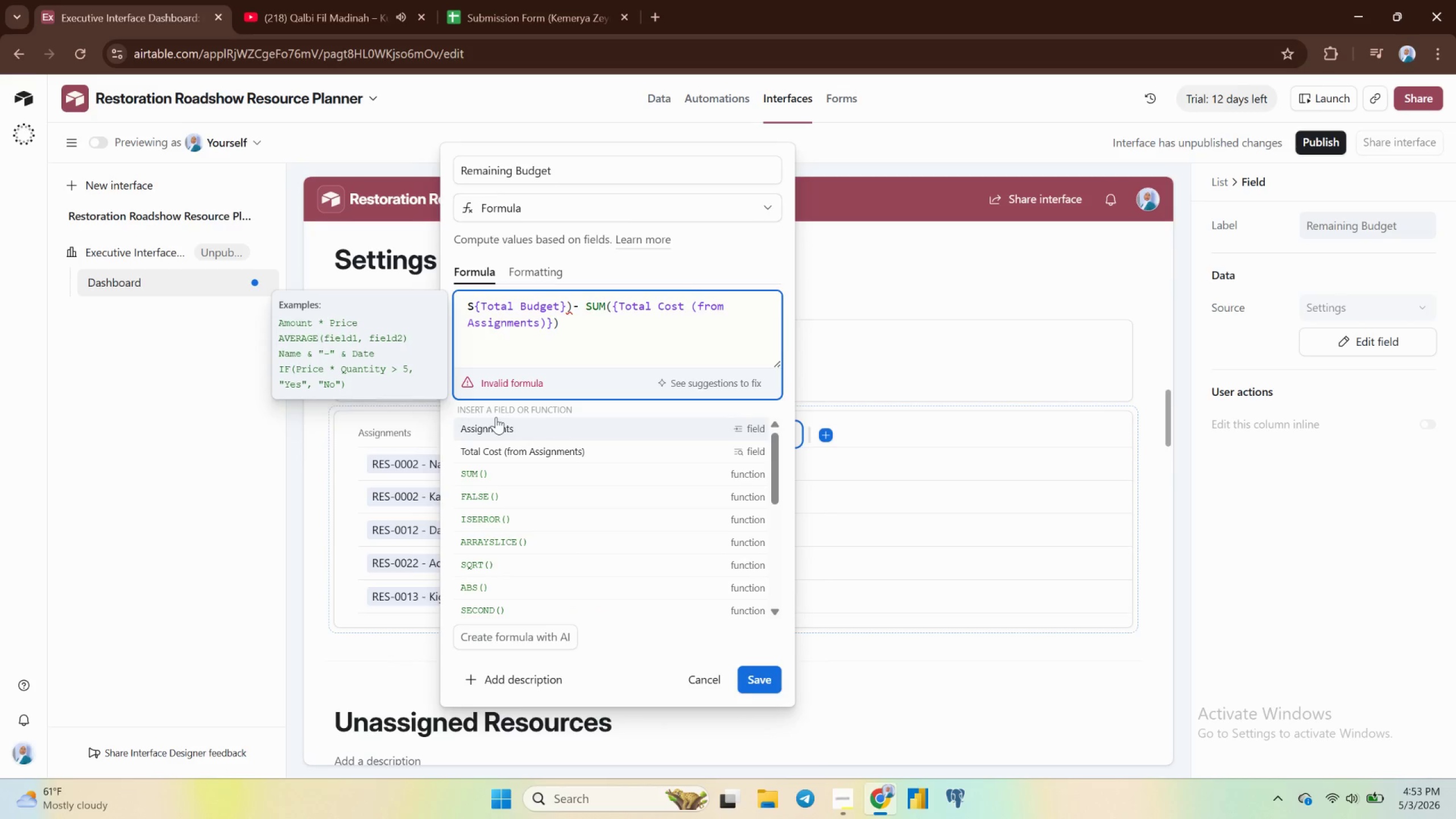 
key(Backspace)
 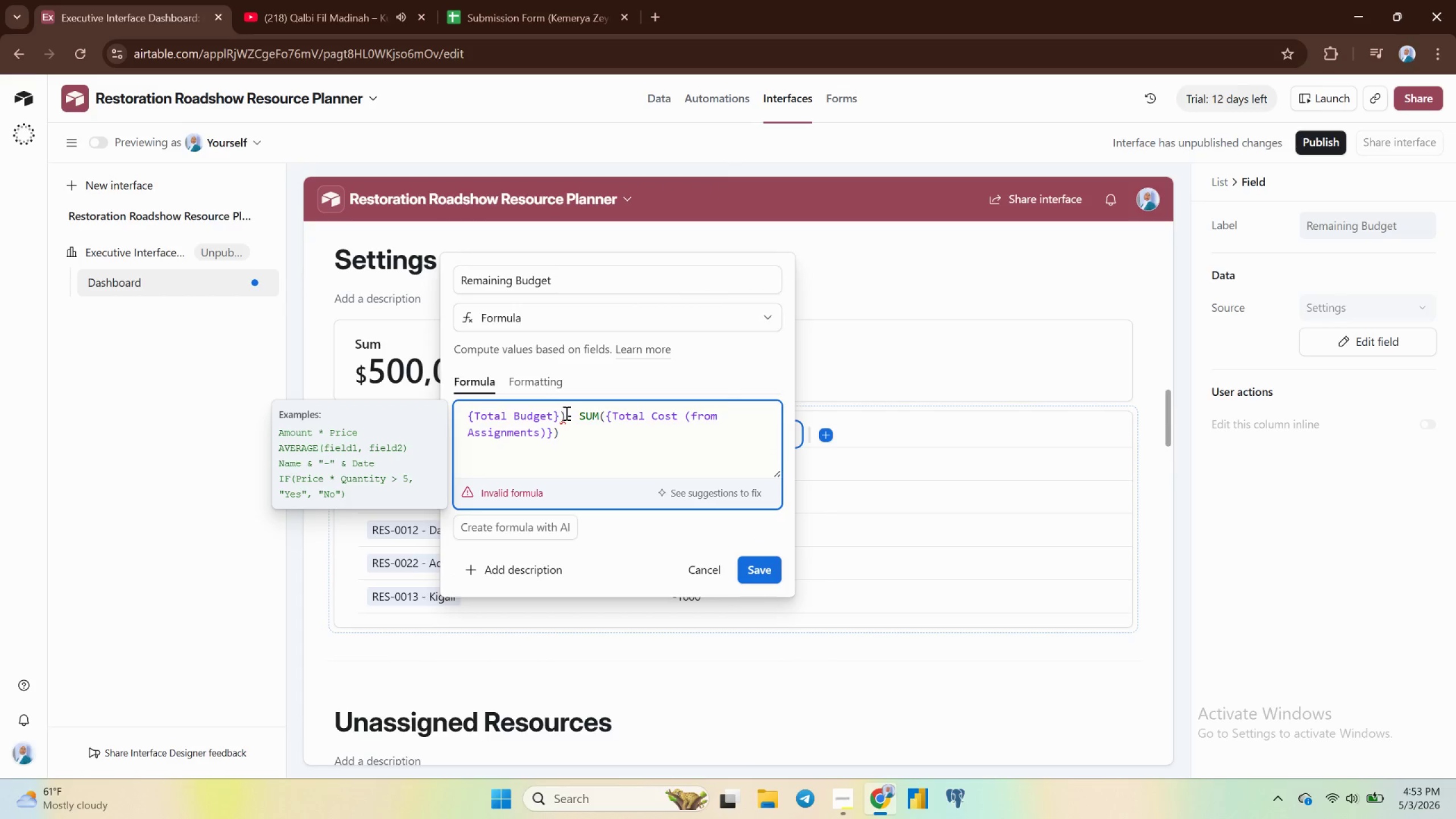 
left_click([565, 413])
 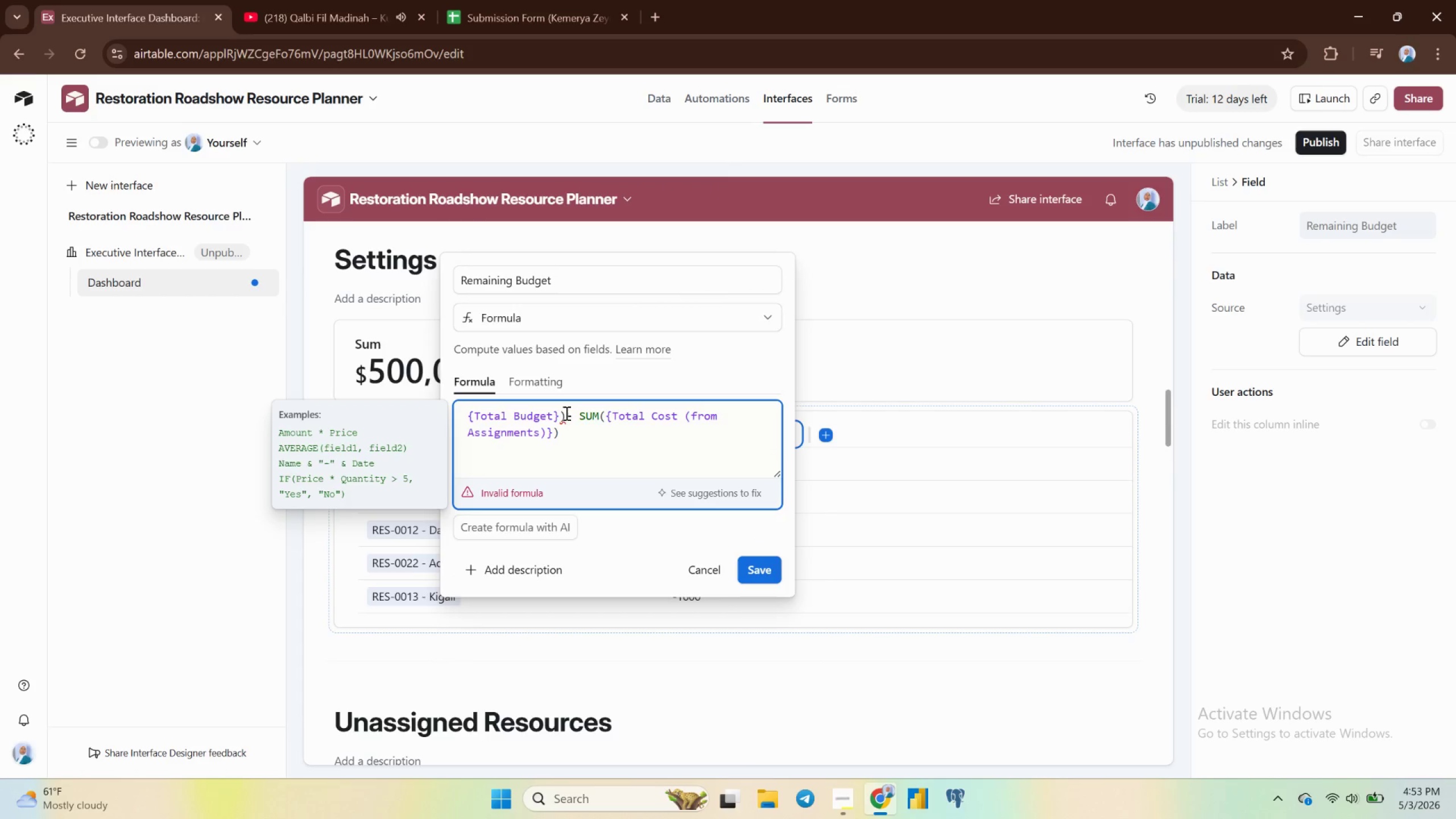 
key(Backspace)
 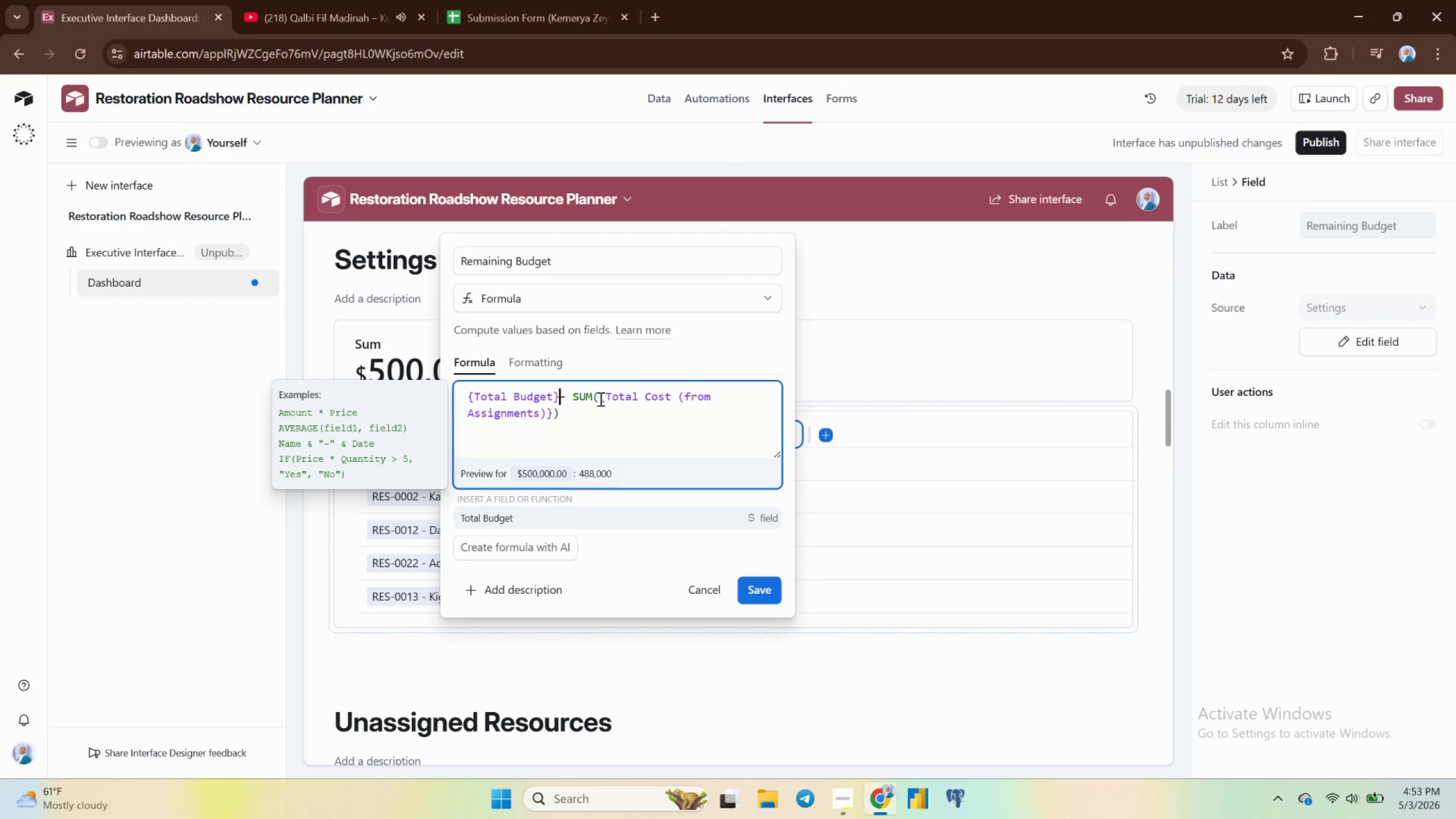 
left_click([598, 397])
 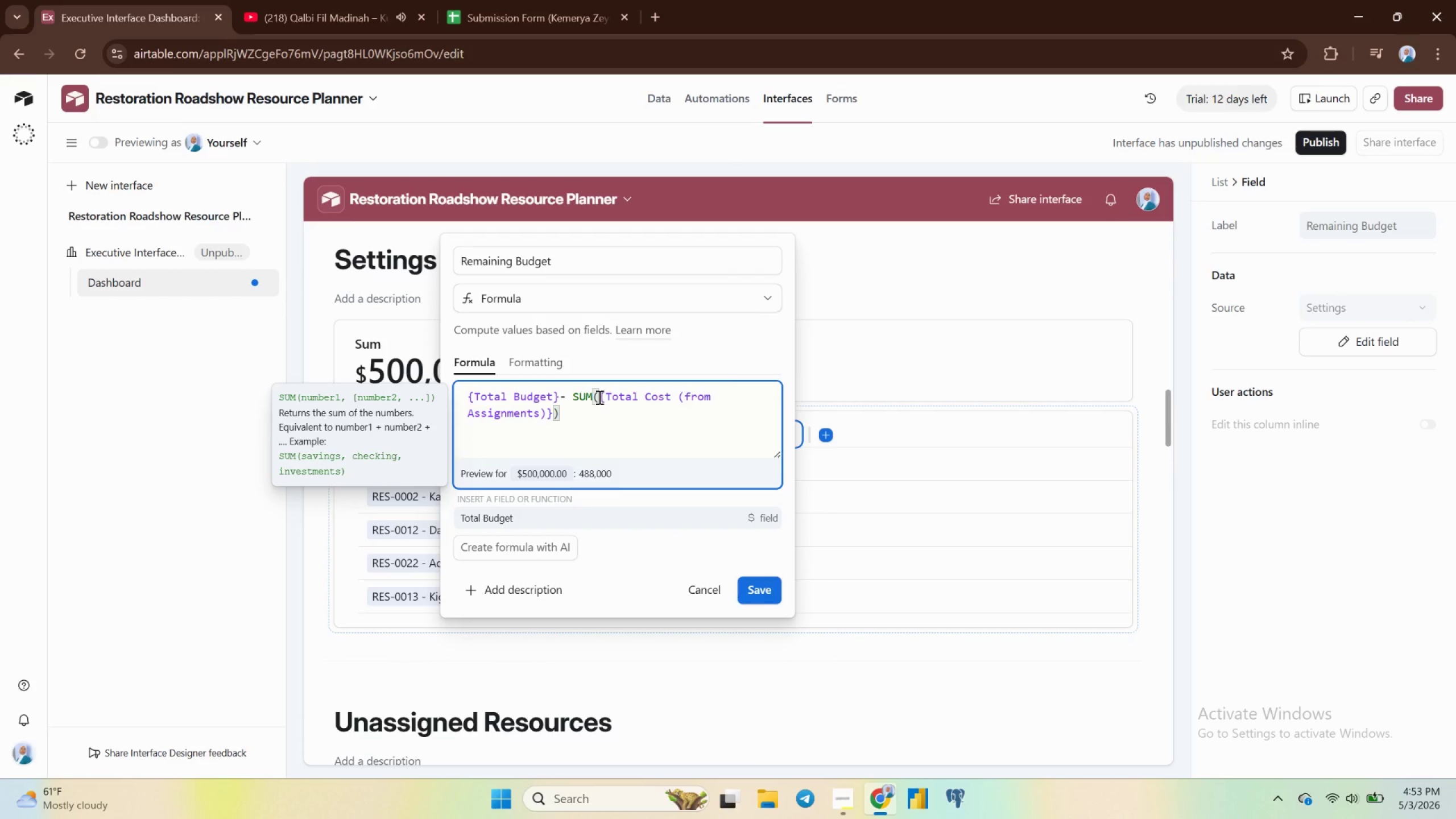 
key(Backspace)
 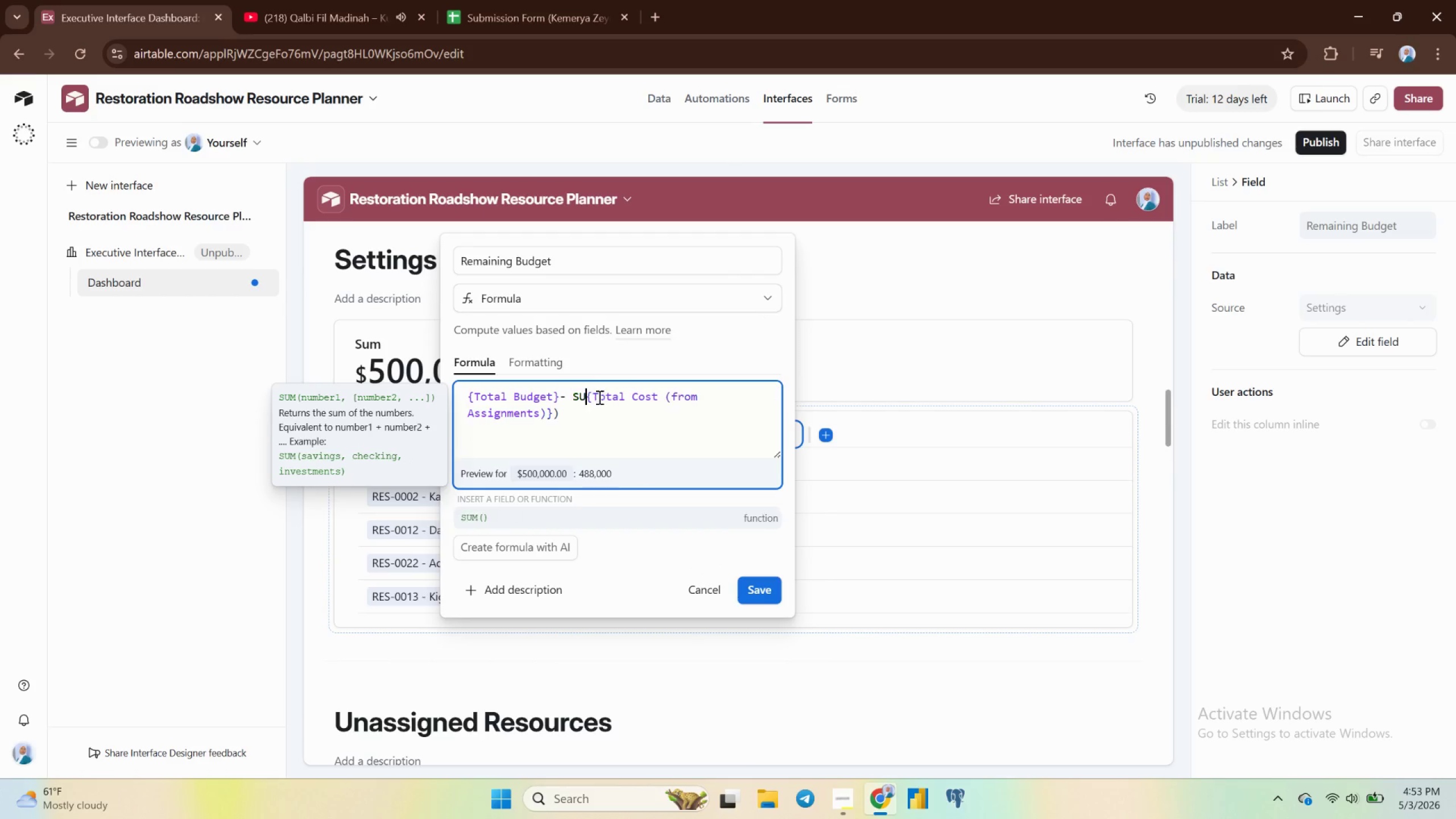 
key(Backspace)
 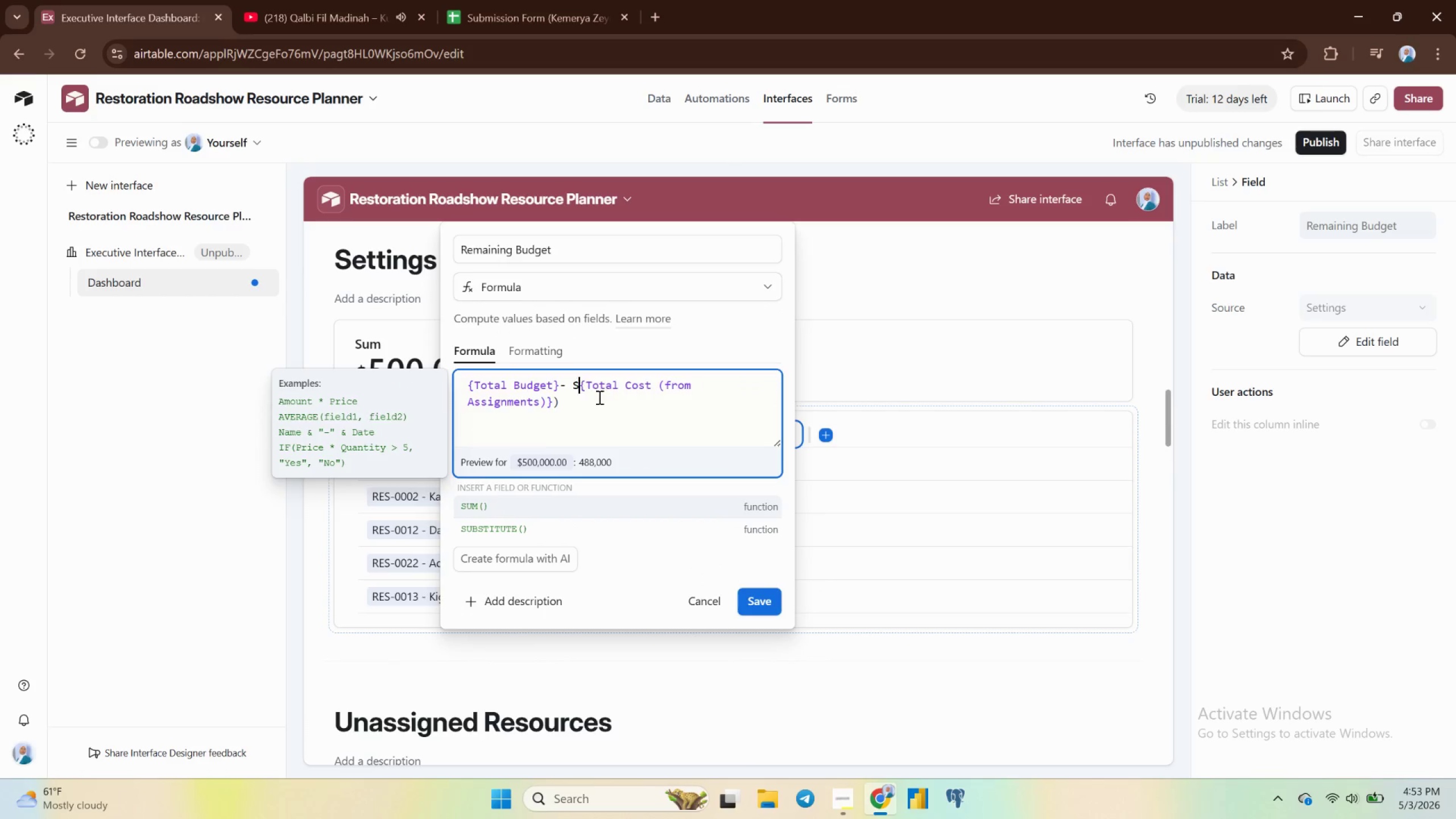 
key(Backspace)
 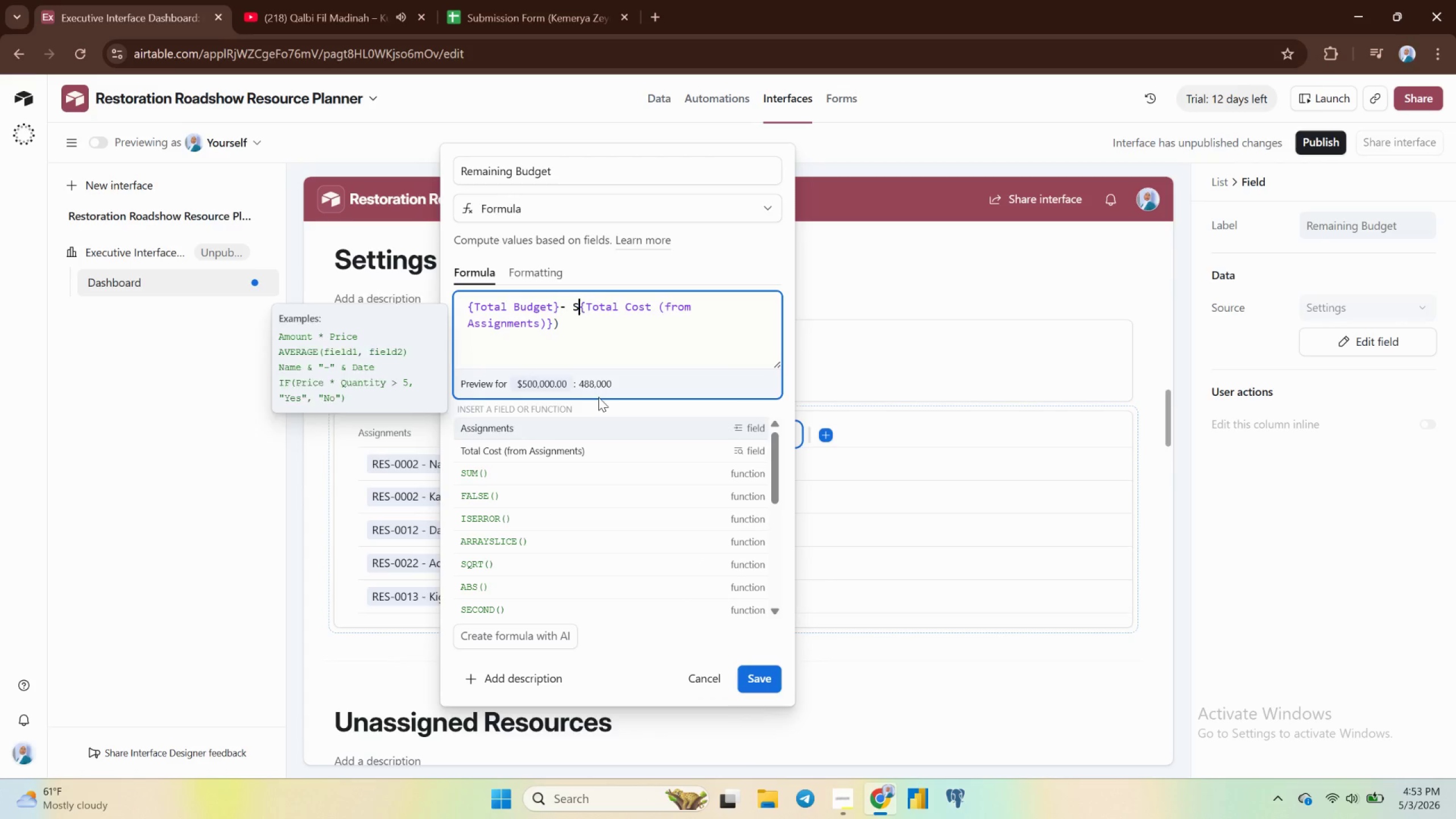 
key(Backspace)
 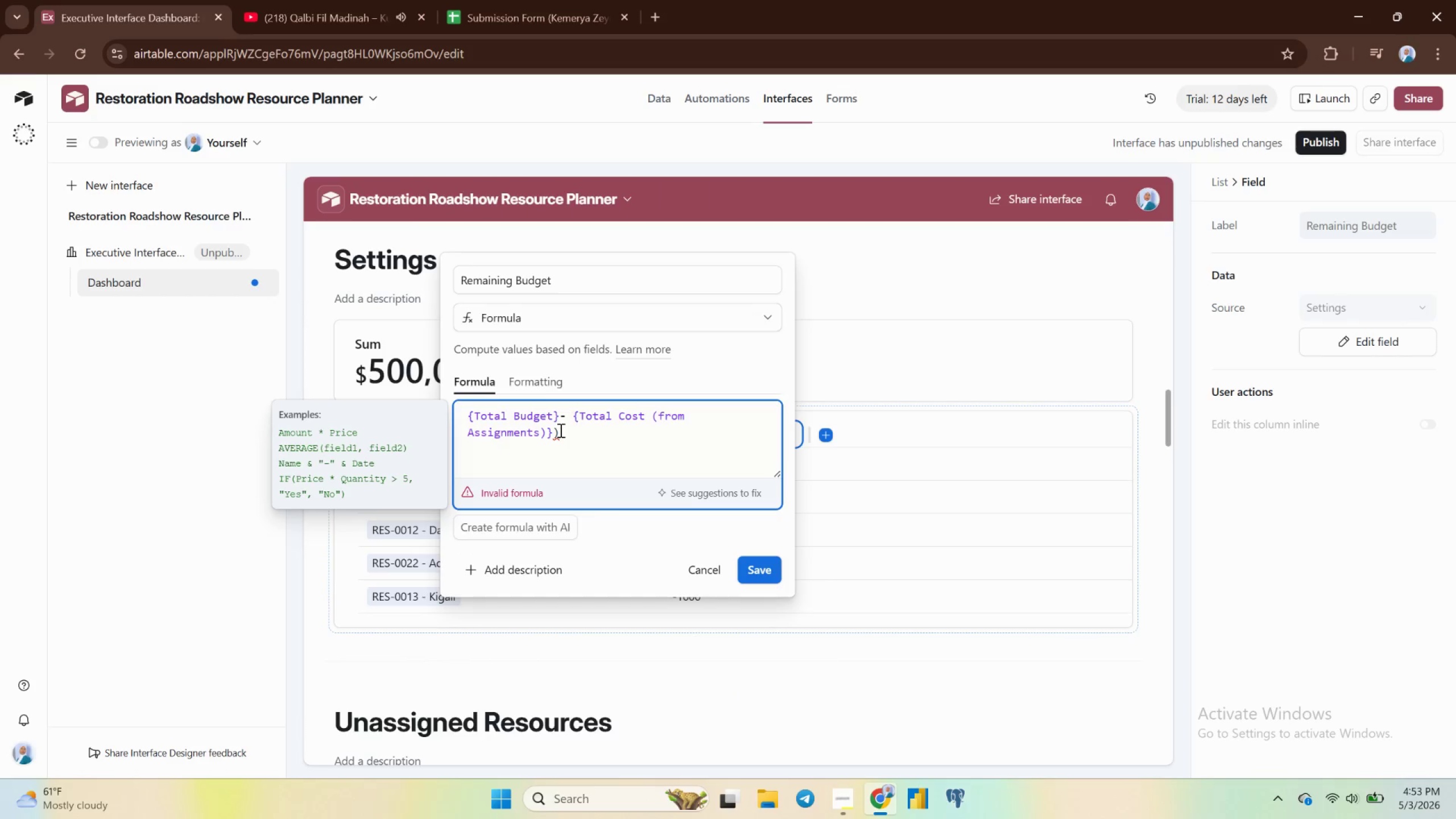 
left_click([560, 430])
 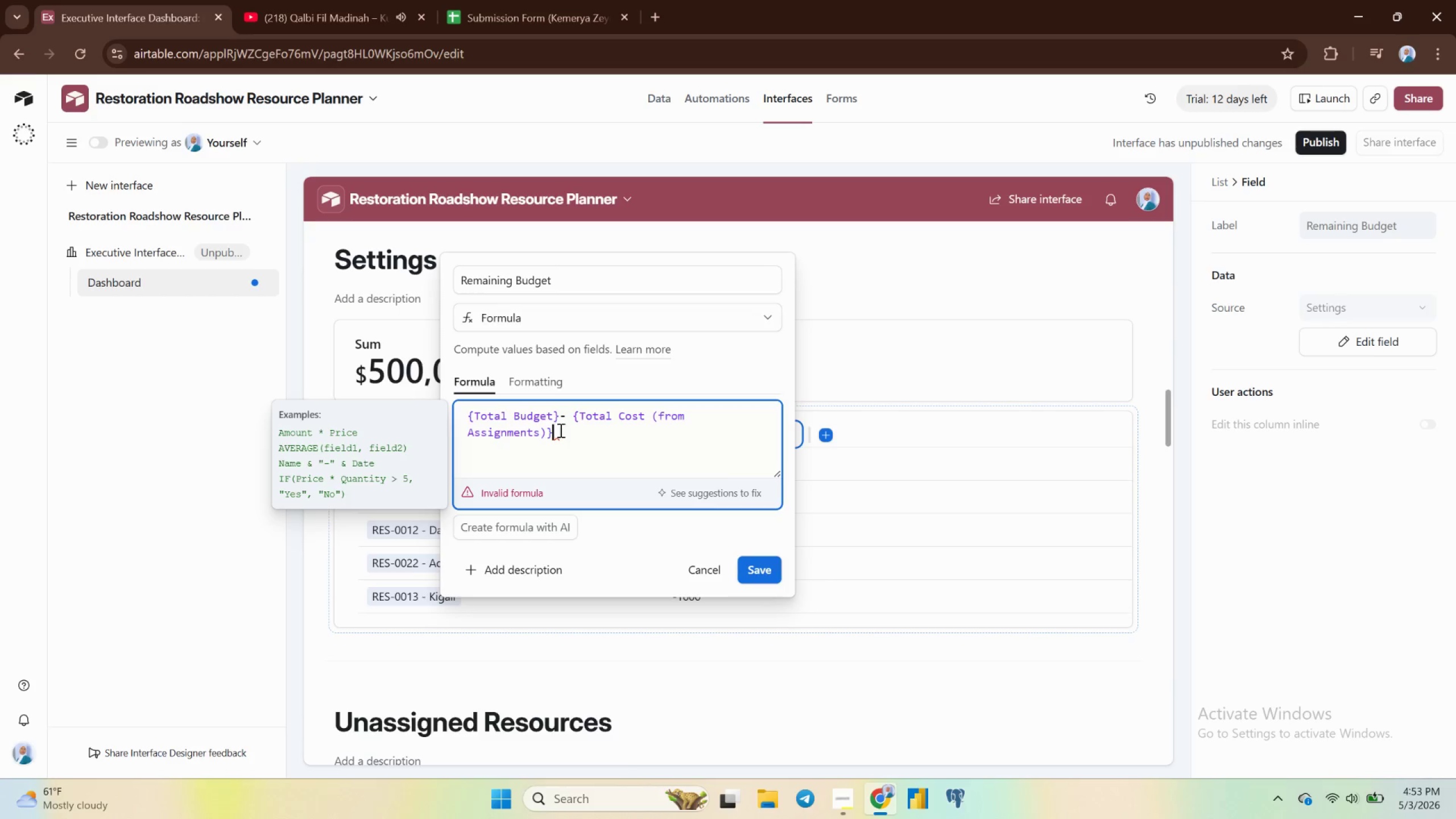 
key(Backspace)
 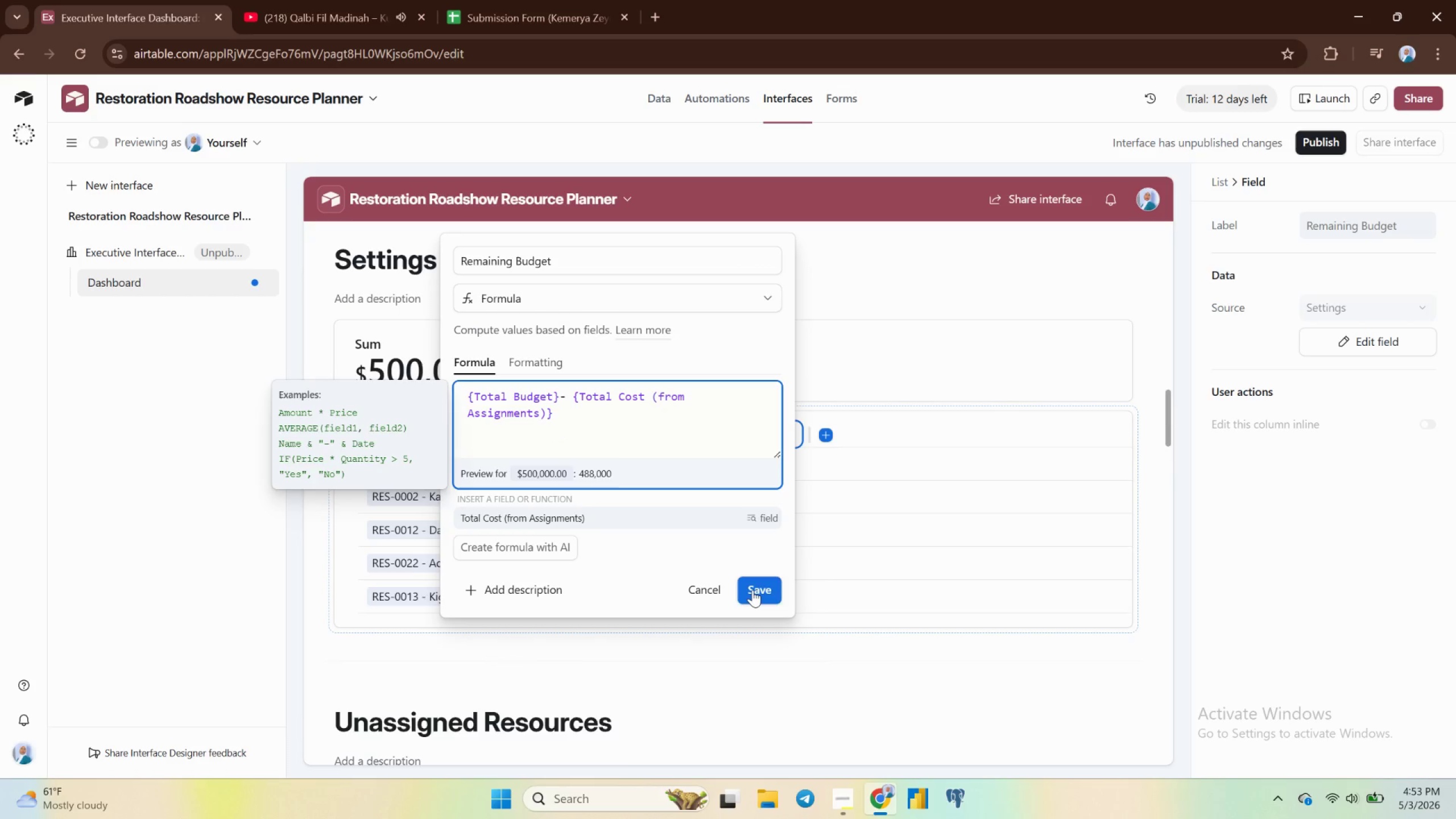 
left_click([752, 590])
 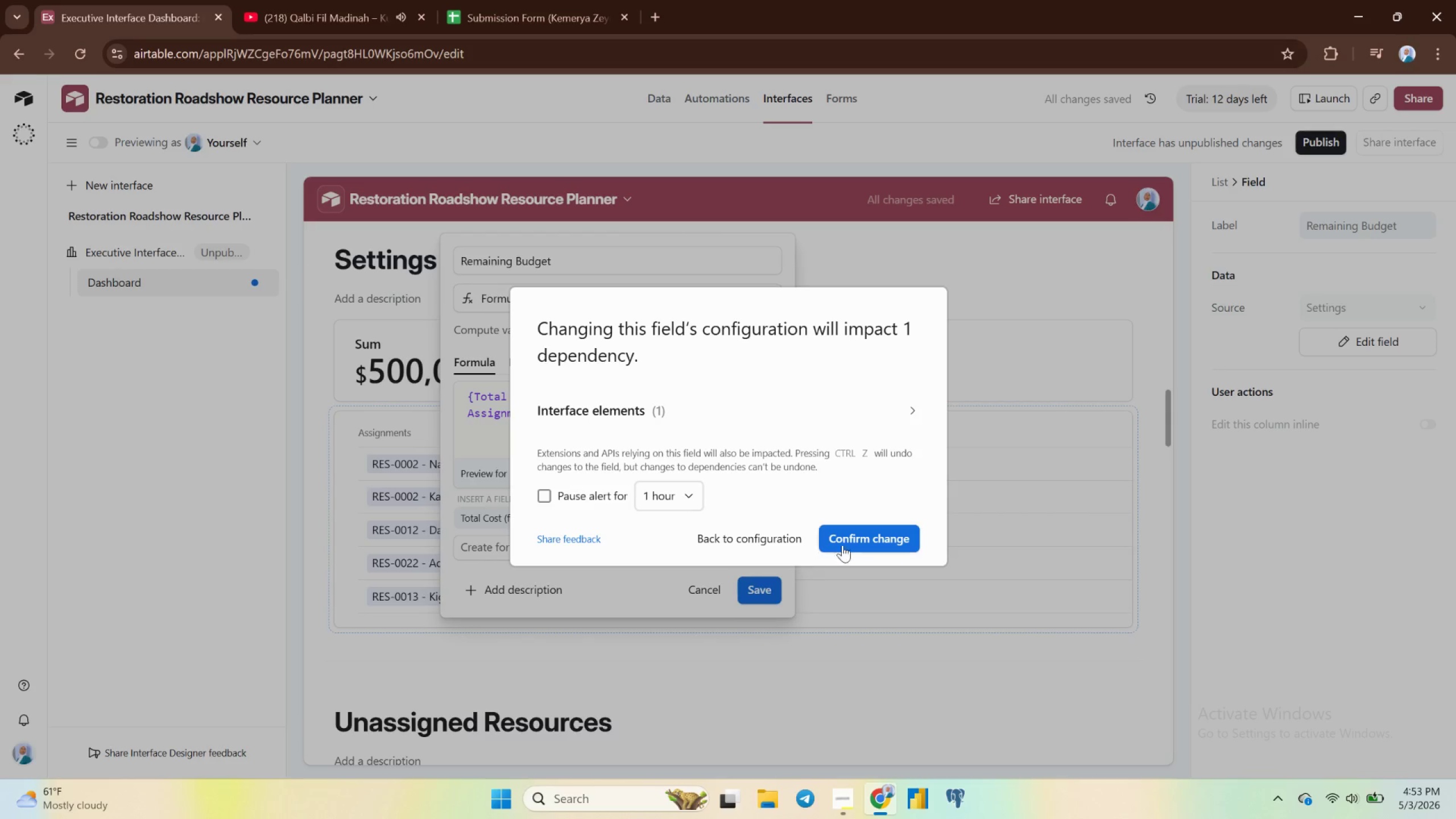 
left_click([862, 537])
 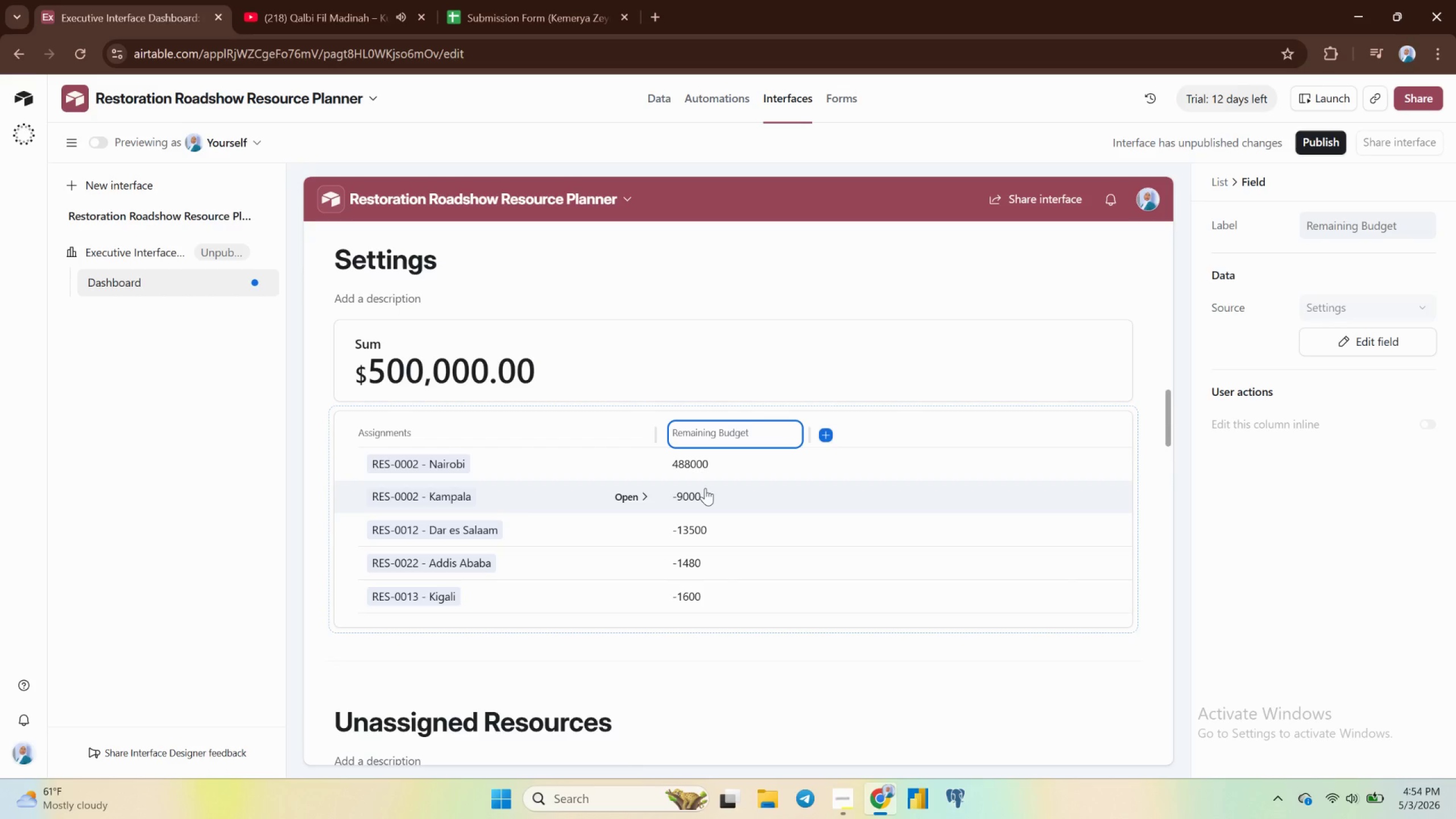 
wait(16.05)
 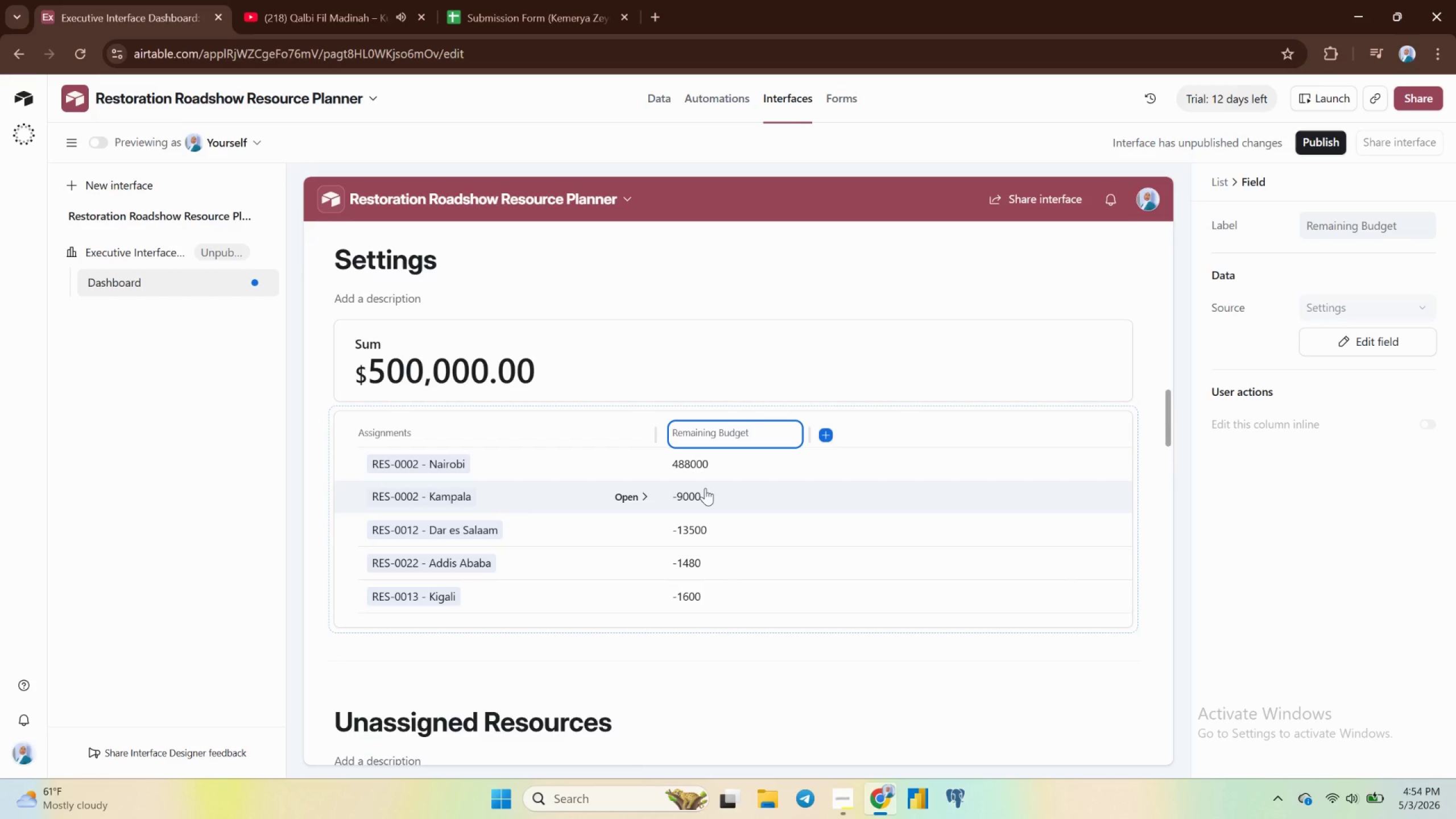 
left_click([577, 364])
 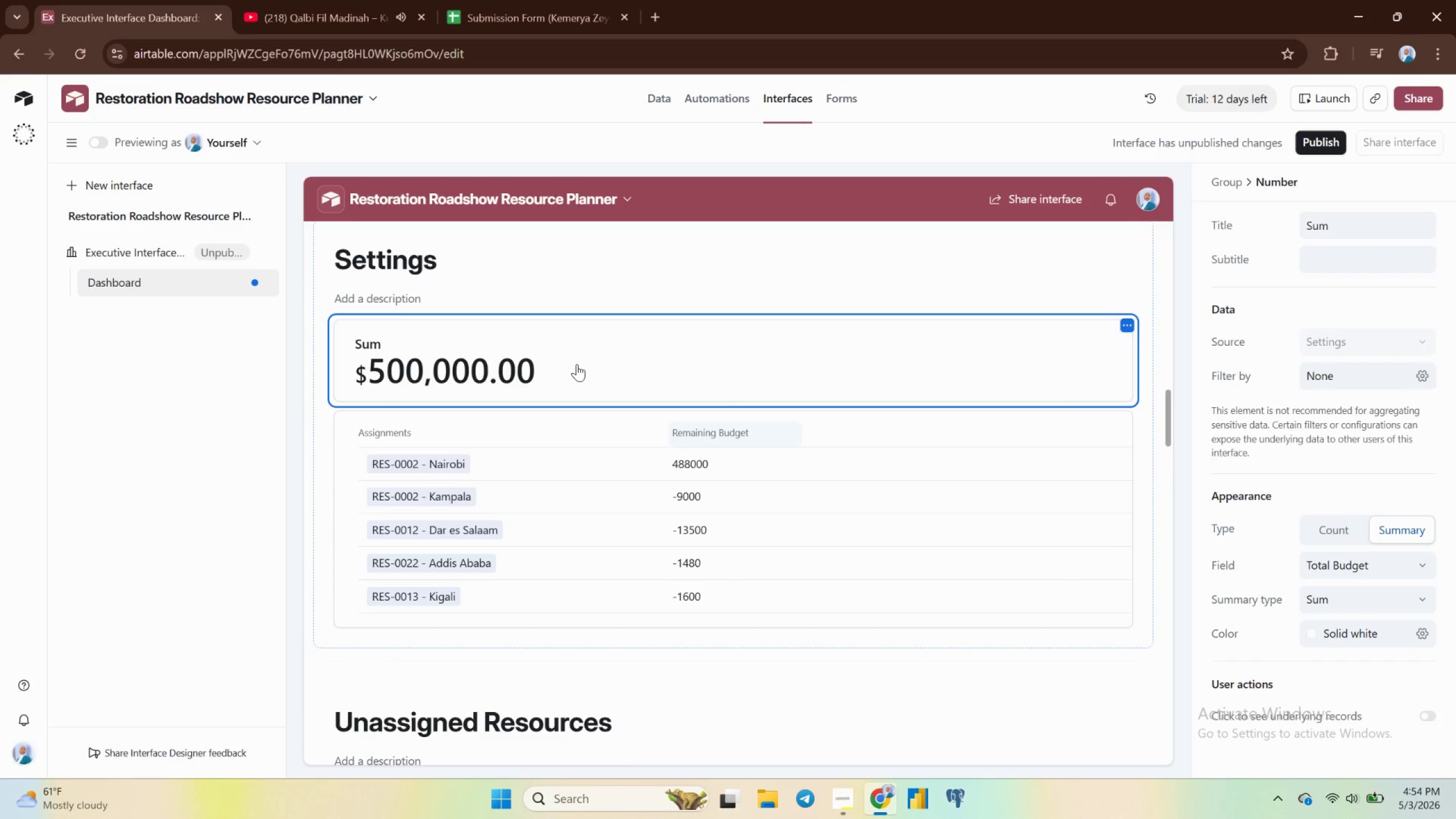 
key(Backspace)
 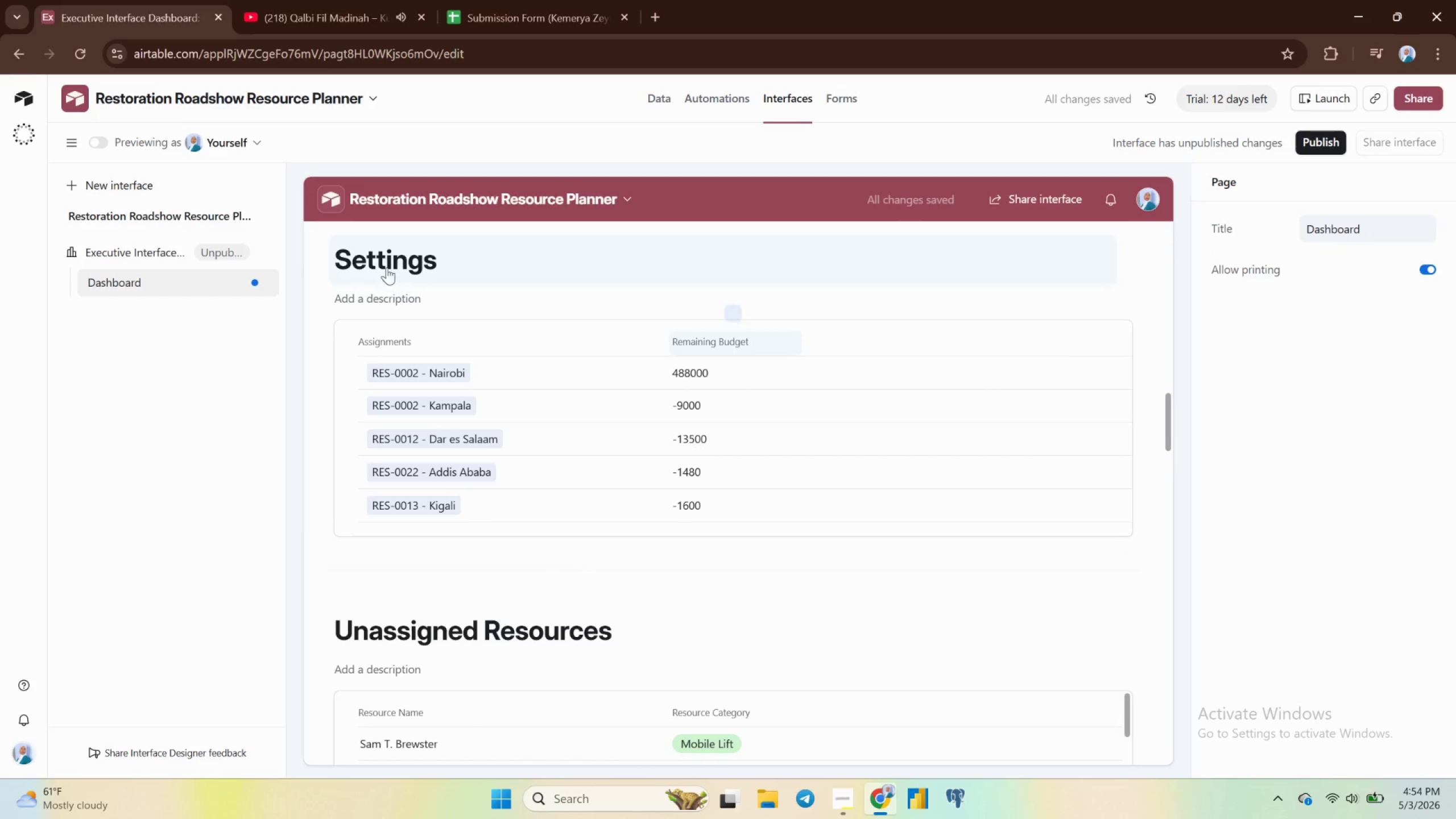 
left_click([379, 257])
 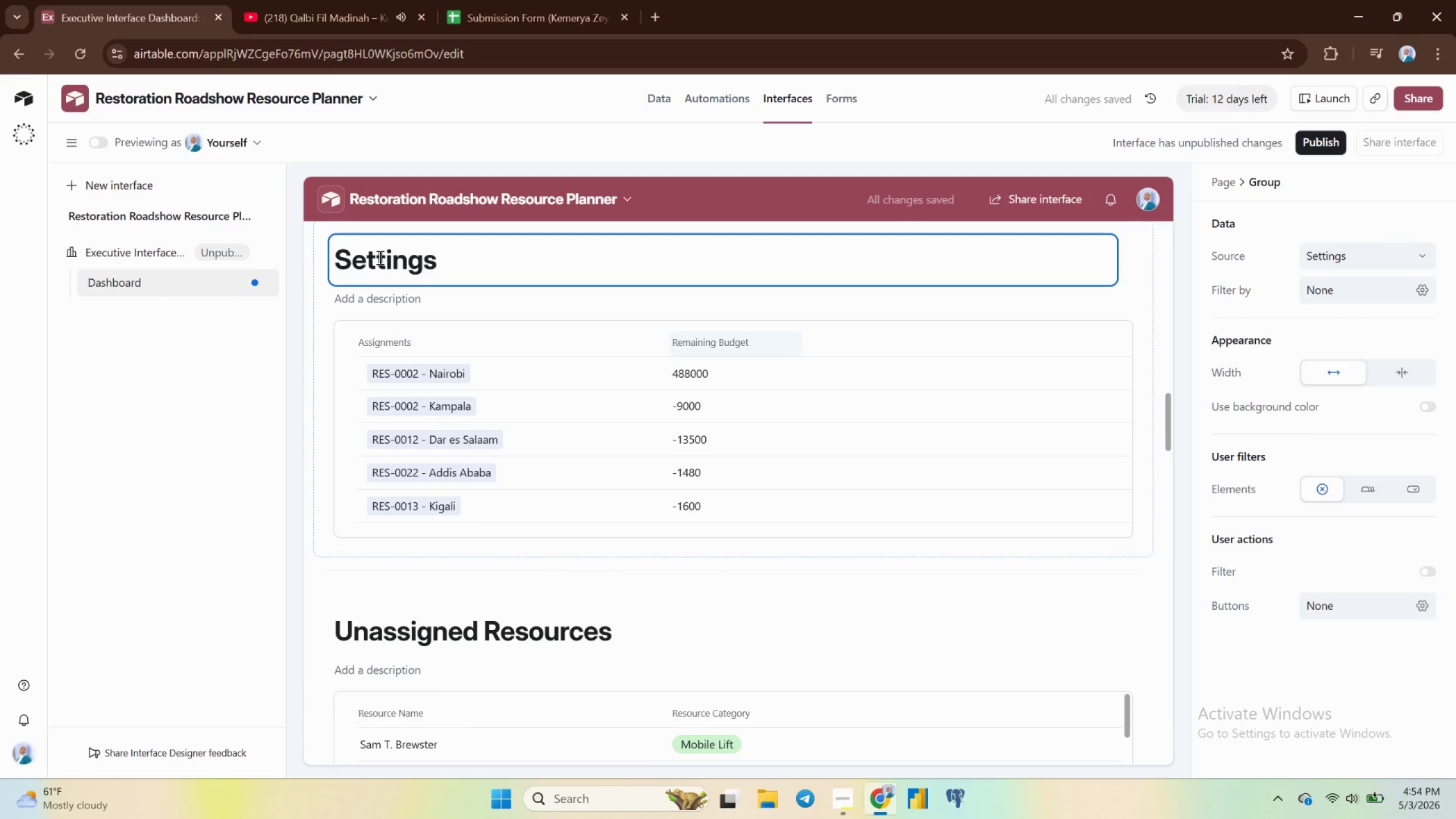 
key(Control+ControlLeft)
 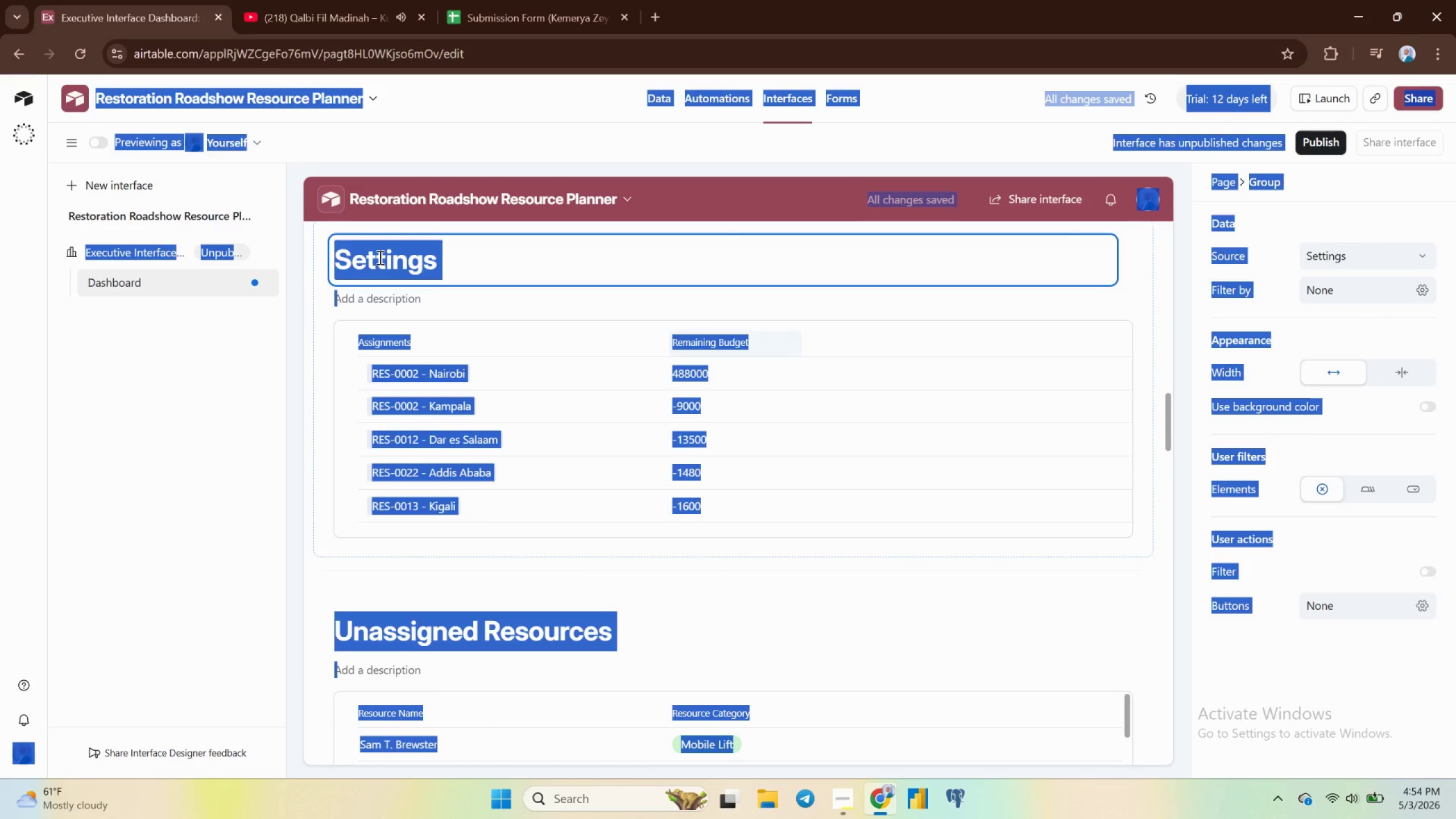 
key(Control+A)
 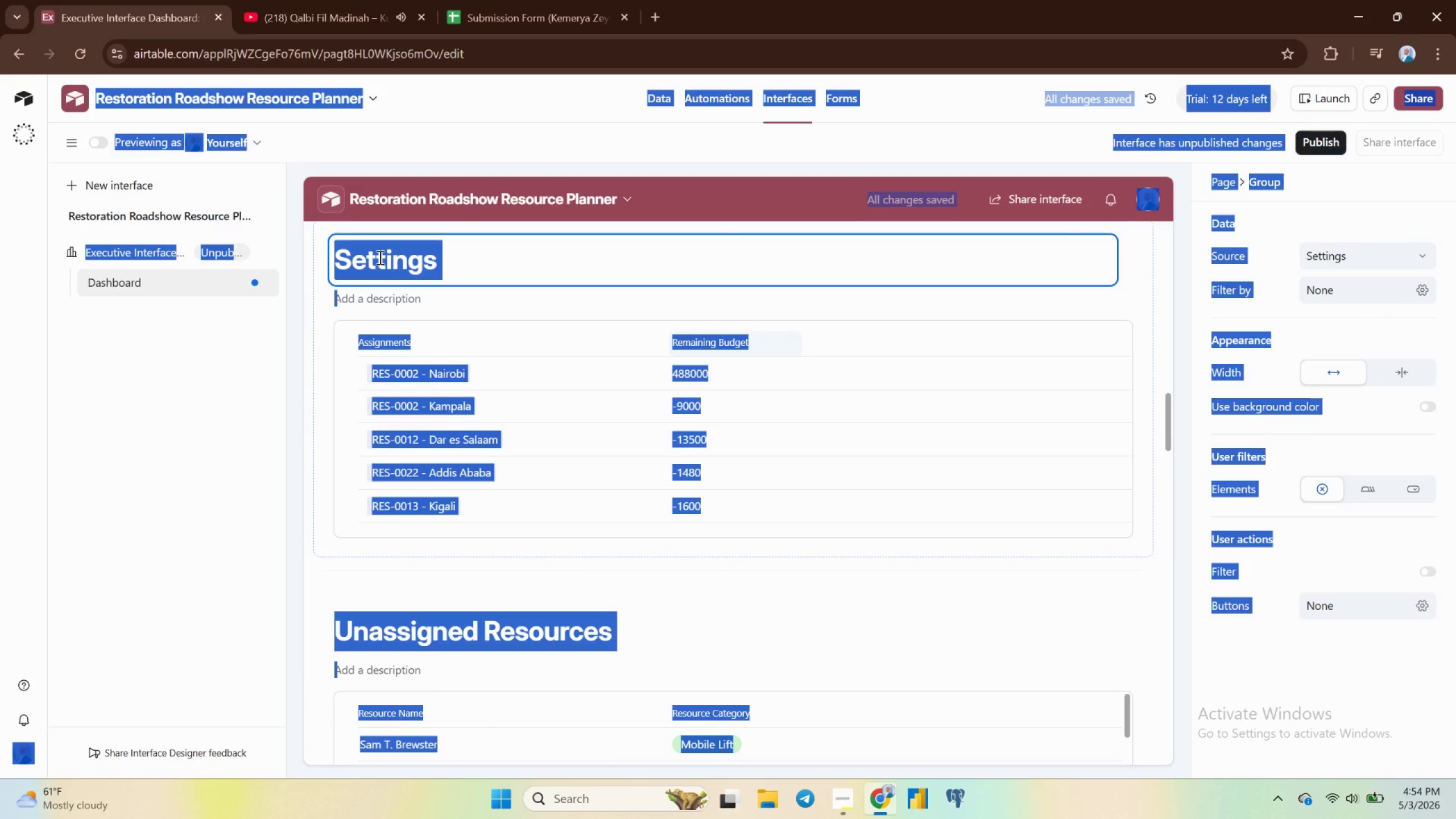 
double_click([379, 257])
 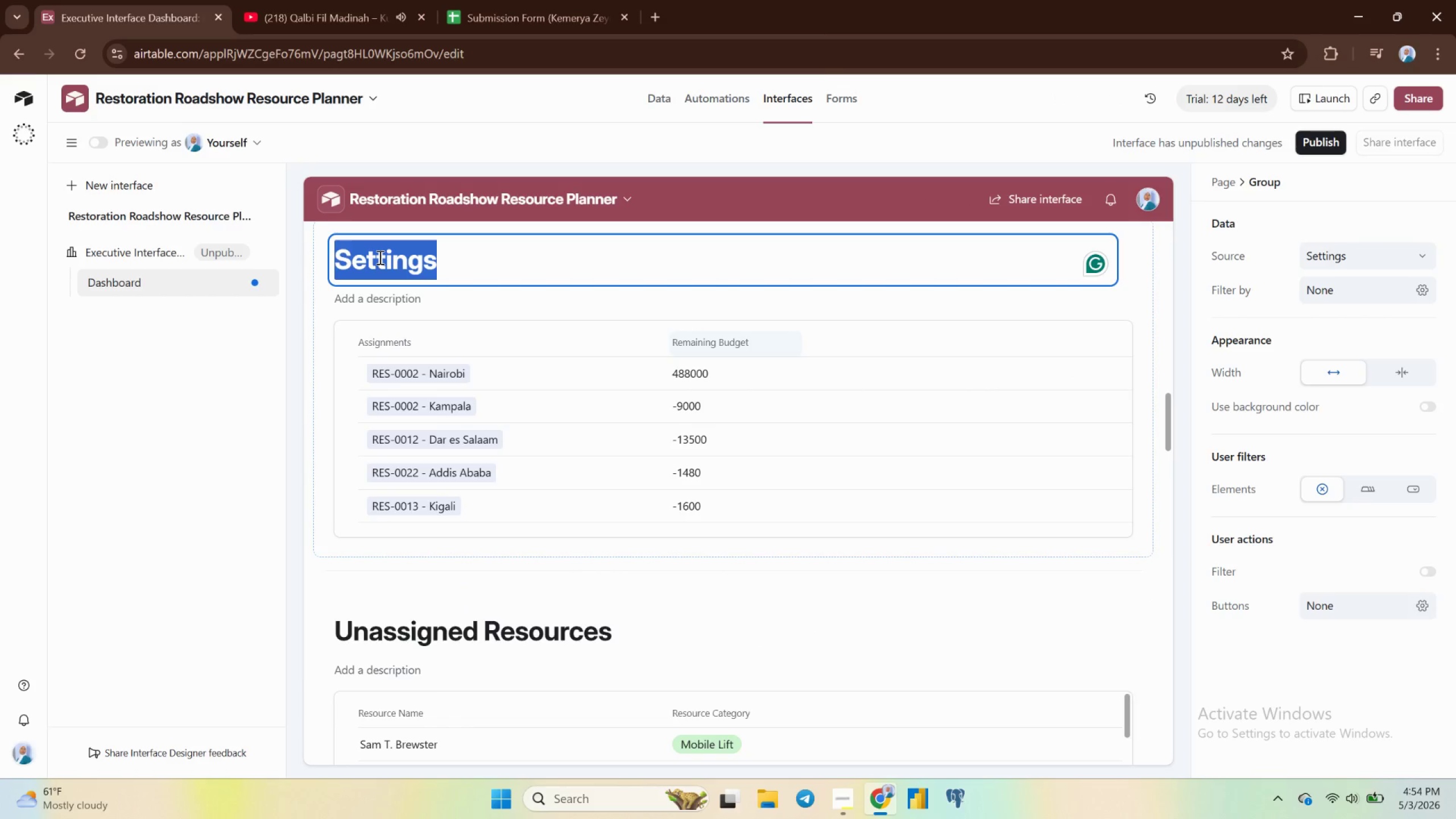 
type(Remaining Budget)
 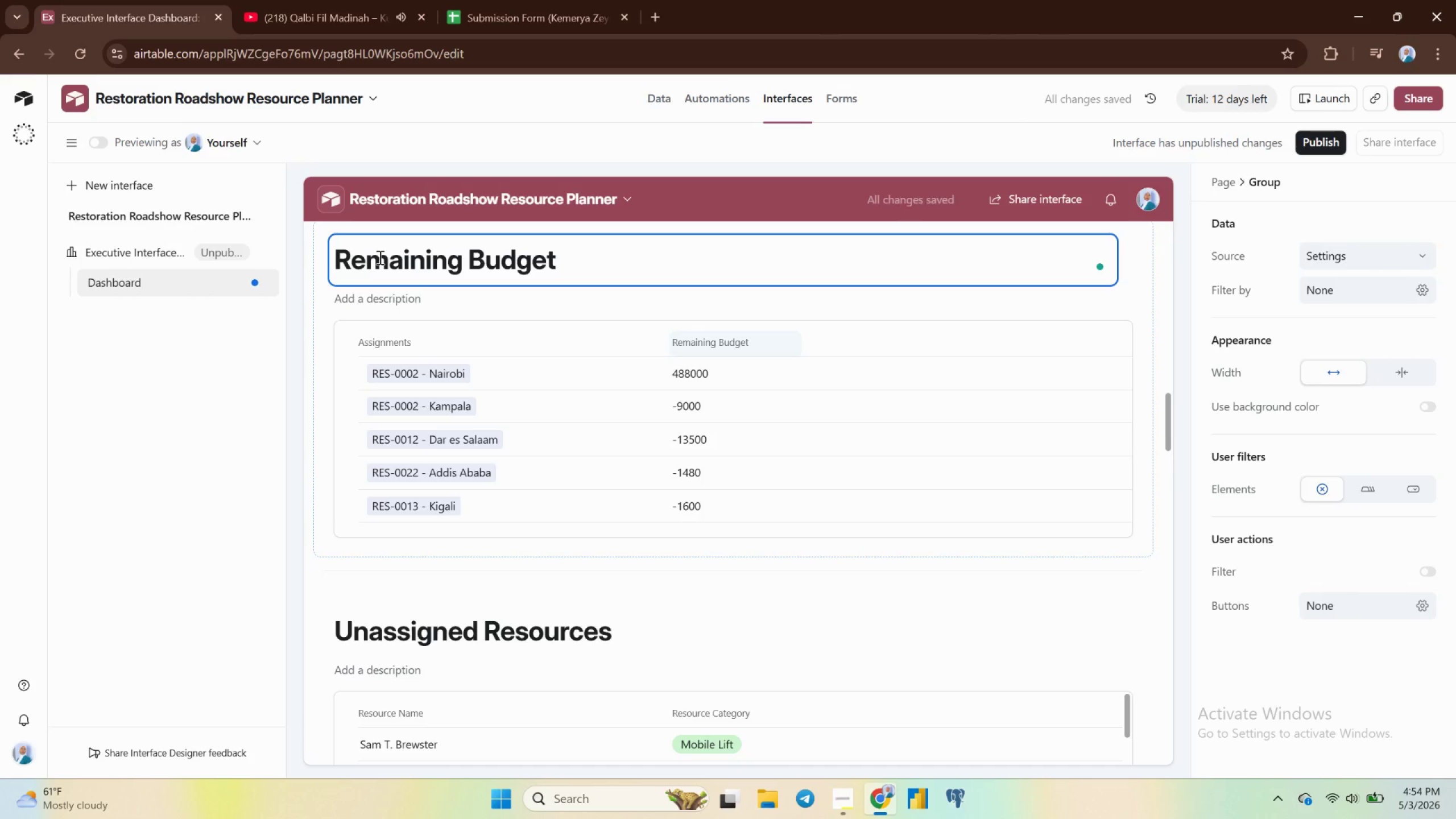 
key(Enter)
 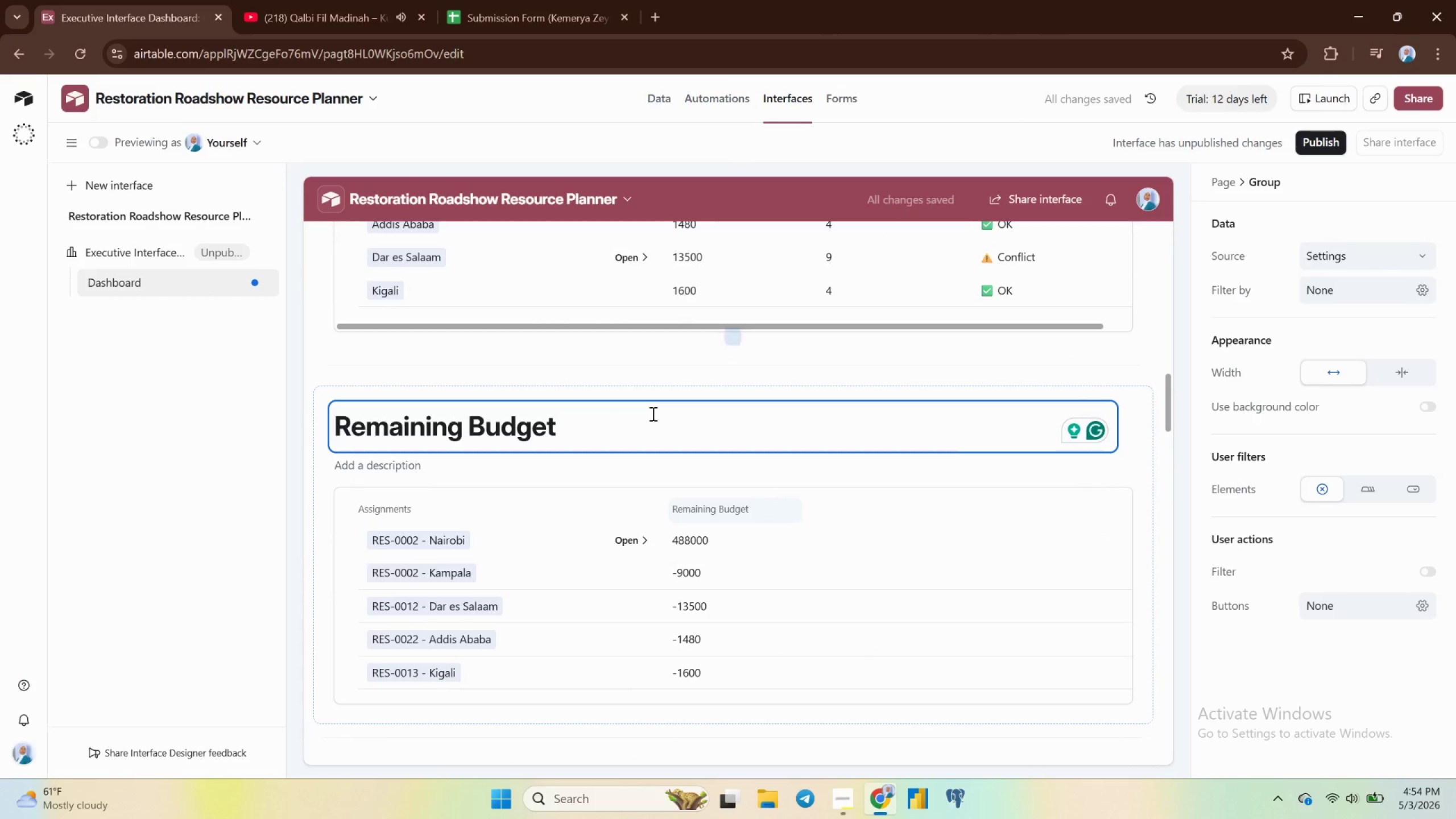 
wait(5.58)
 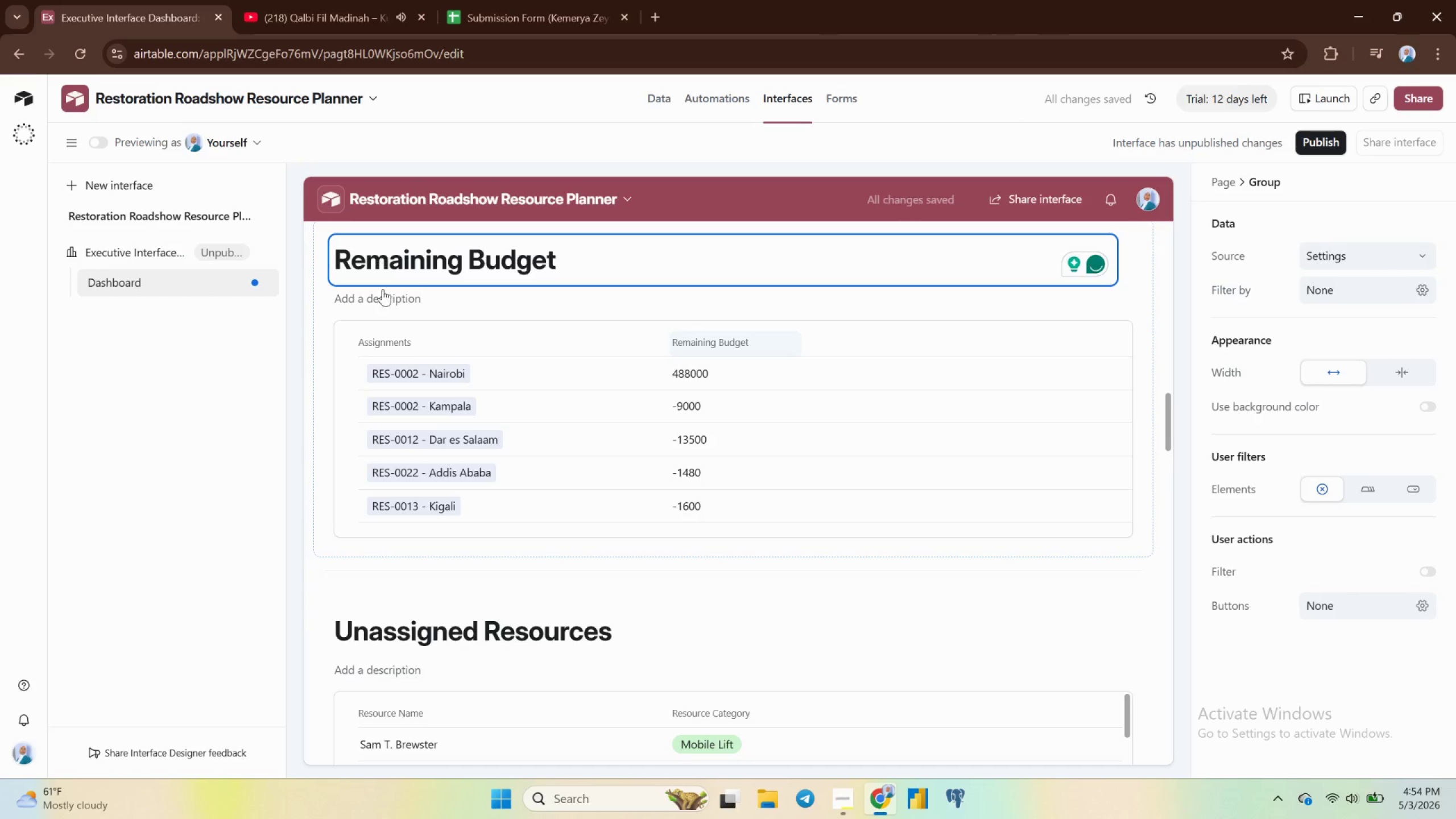 
left_click([1169, 475])
 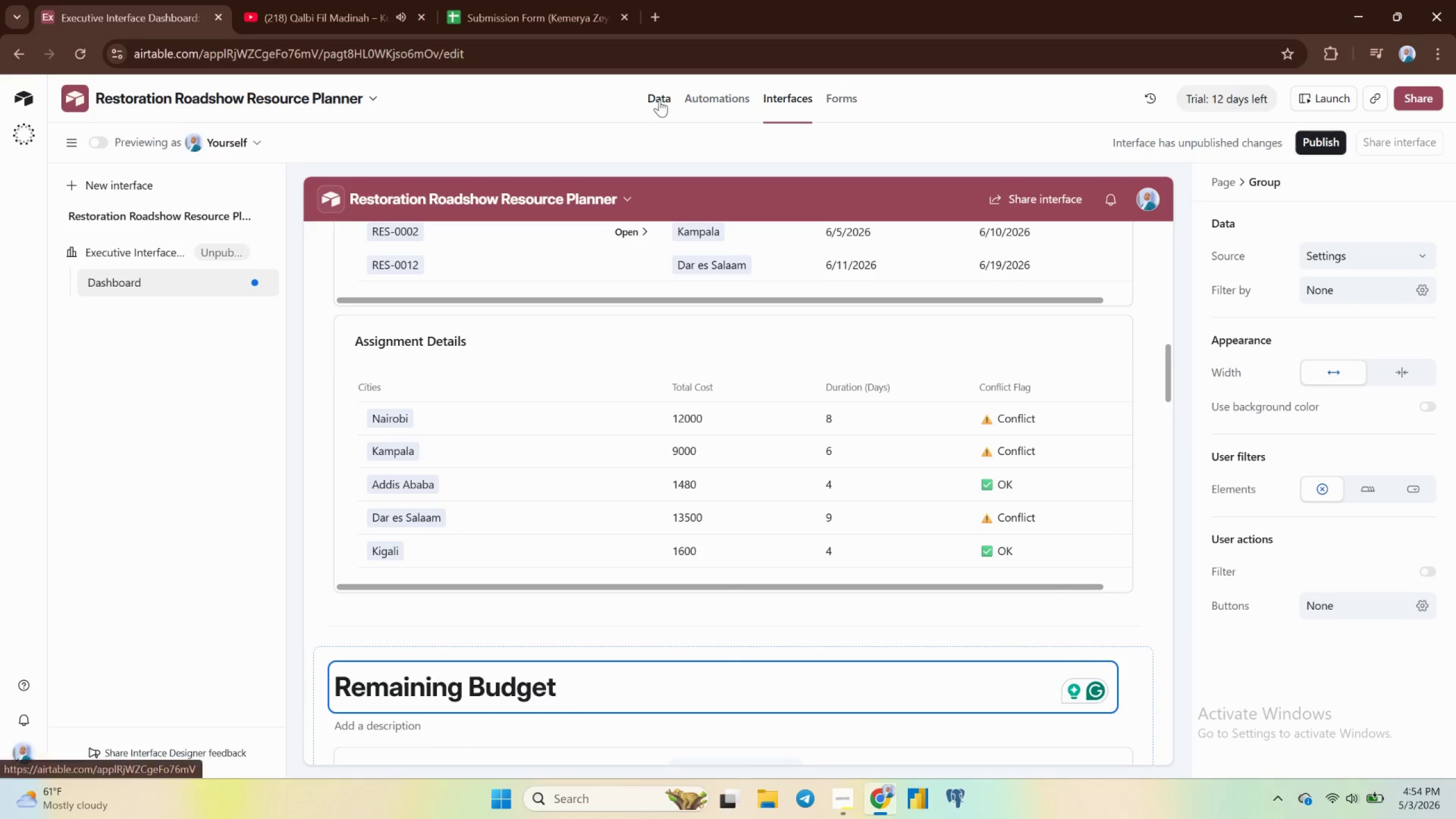 
wait(5.36)
 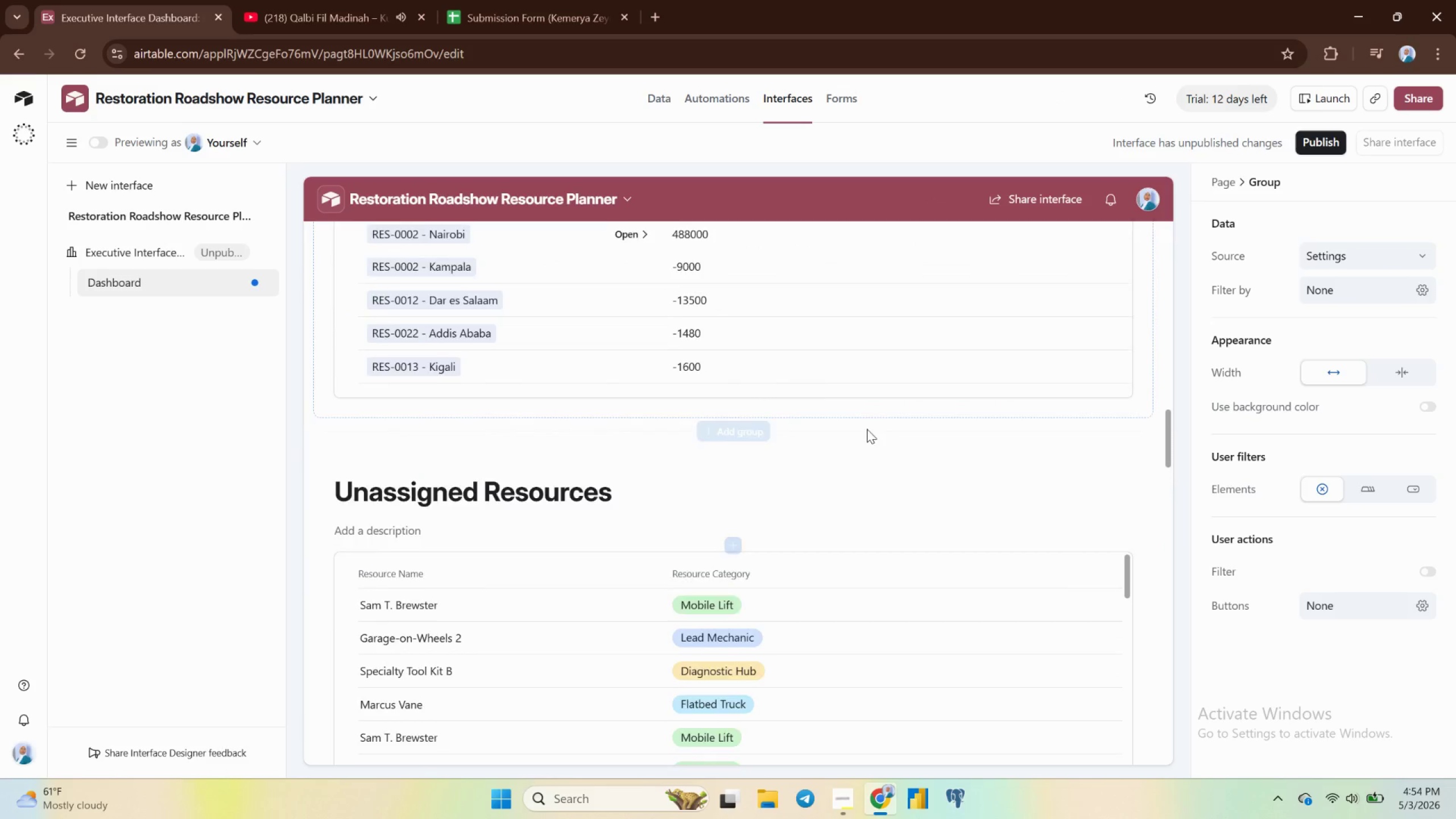 
left_click([664, 98])
 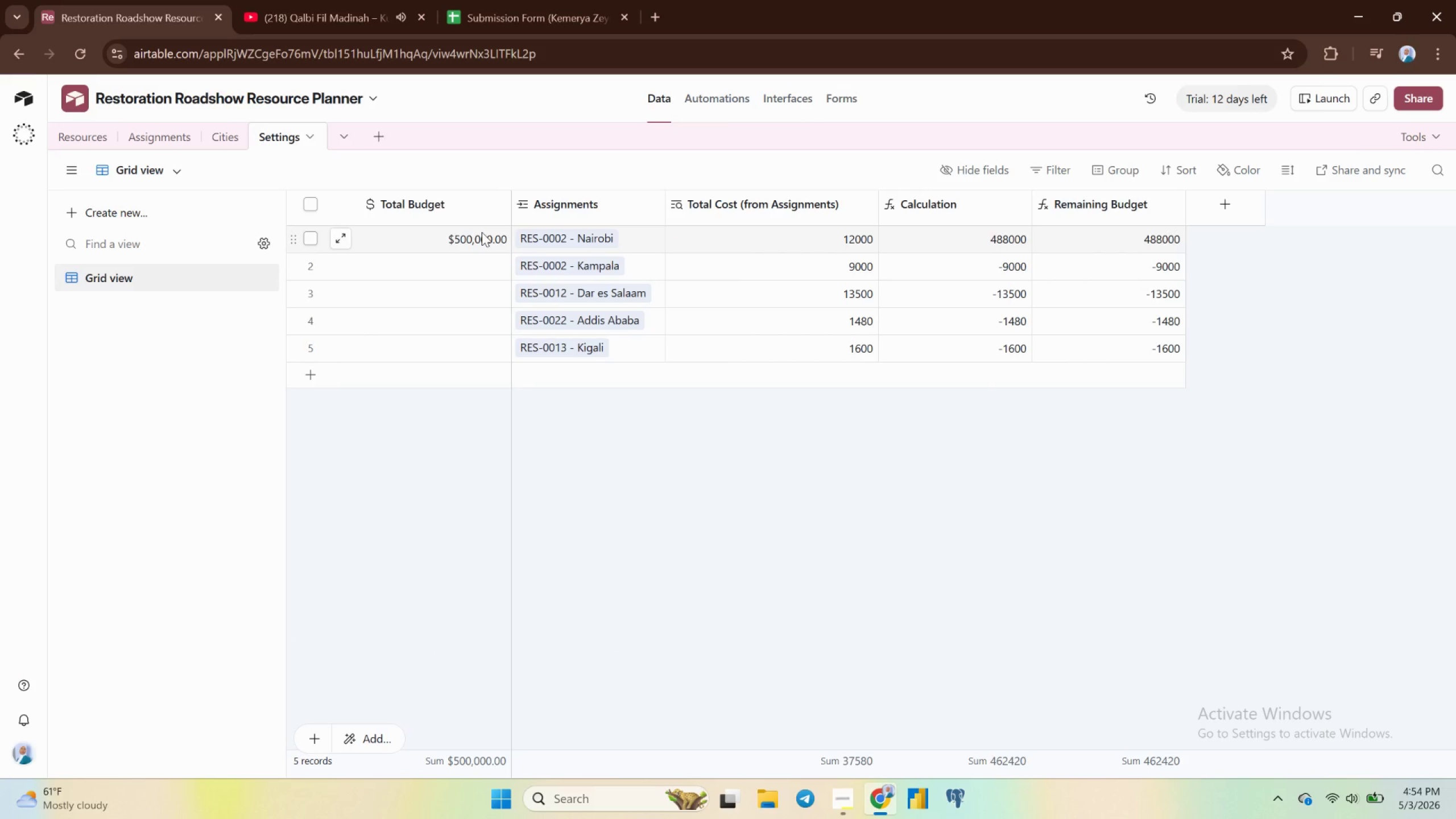 
left_click([482, 236])
 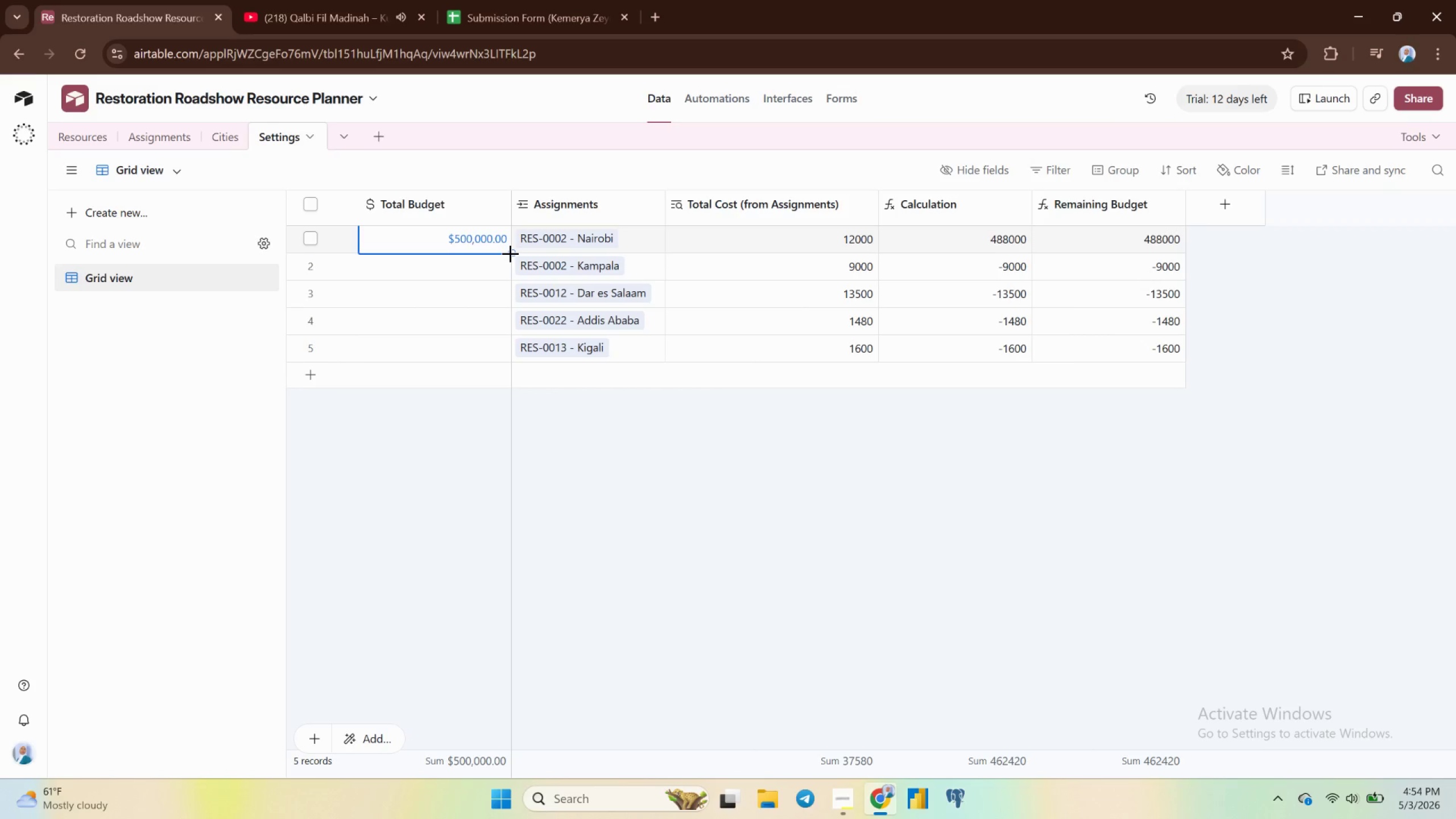 
left_click_drag(start_coordinate=[510, 253], to_coordinate=[475, 357])
 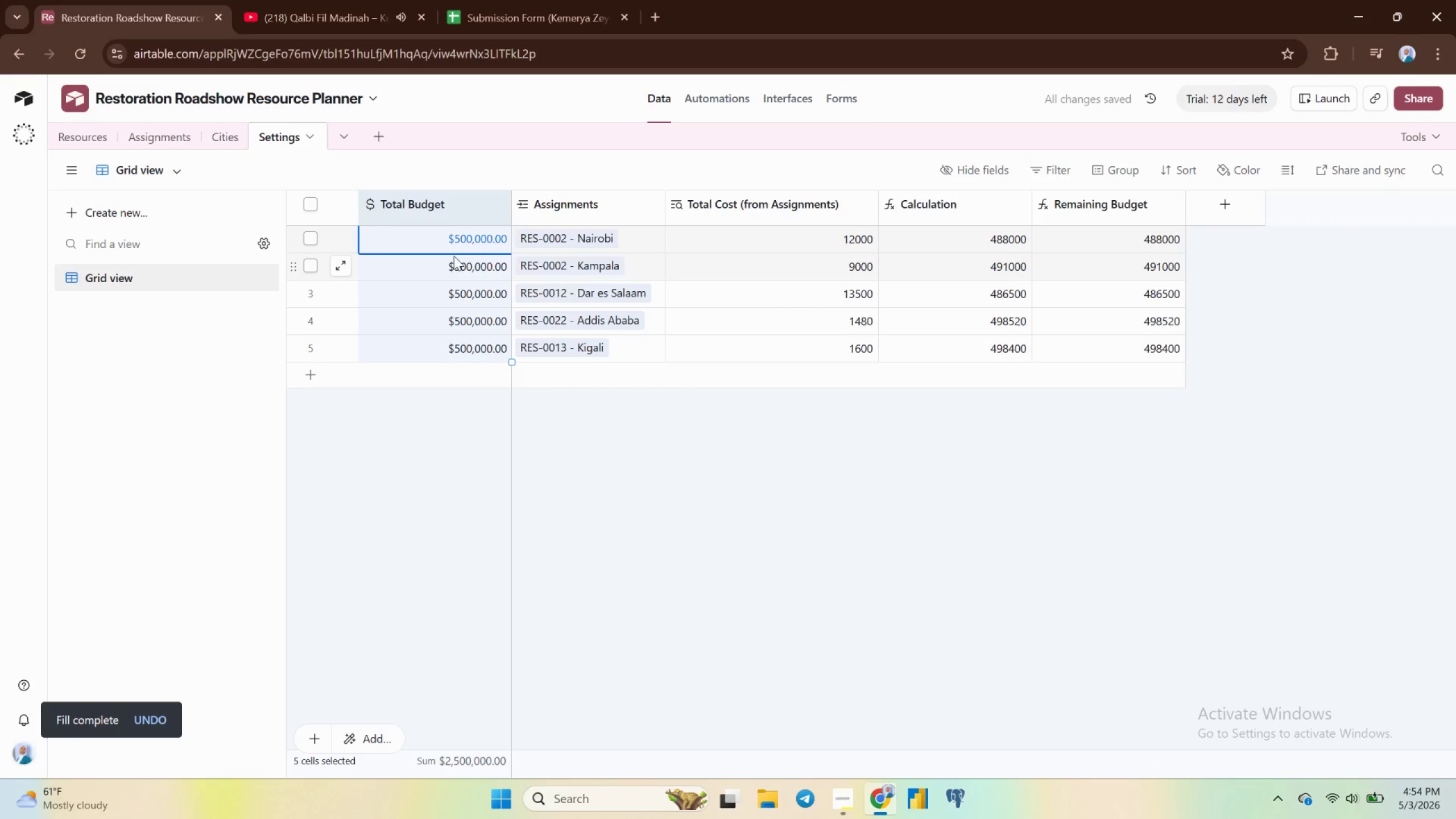 
left_click([468, 264])
 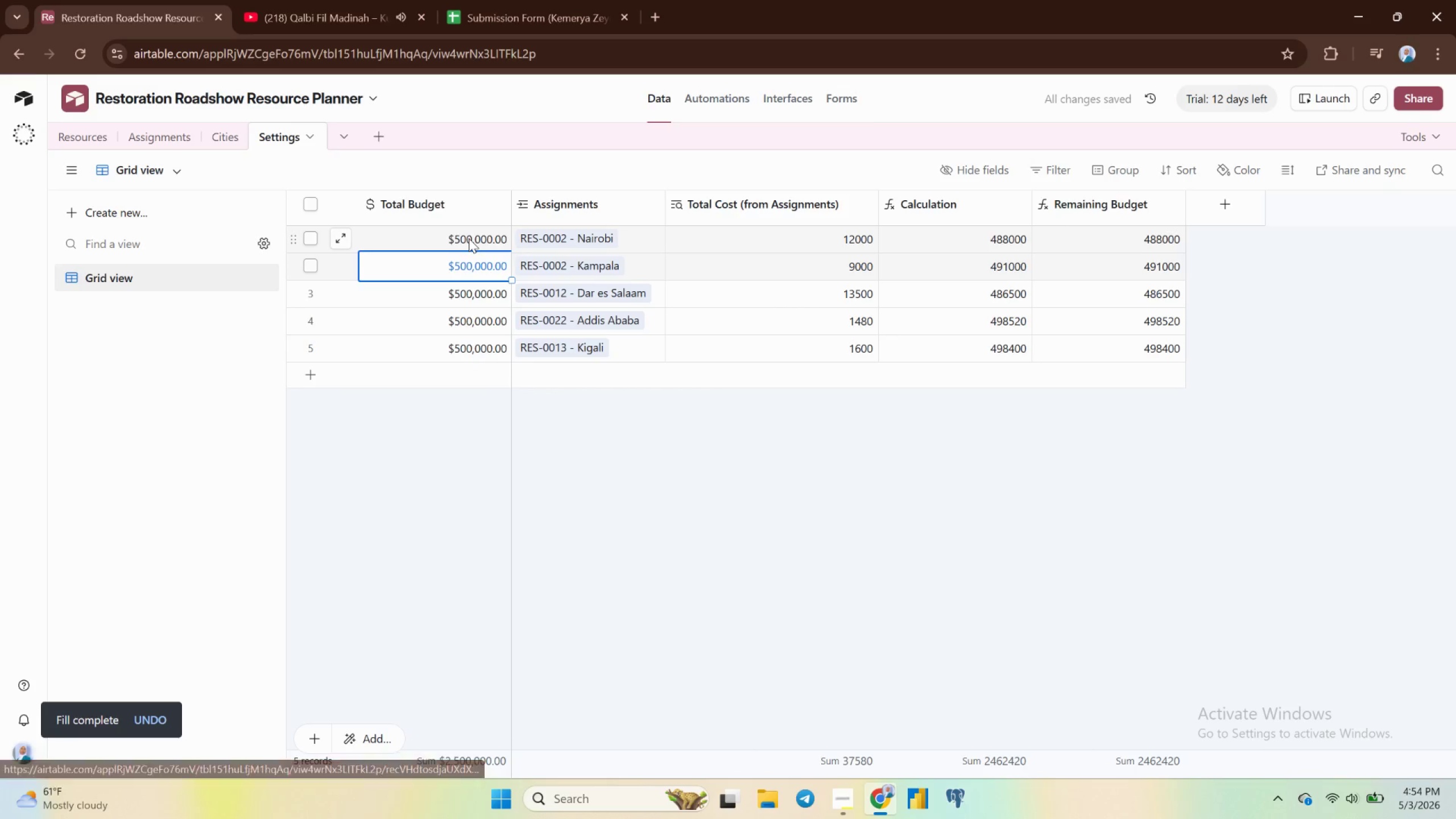 
double_click([469, 238])
 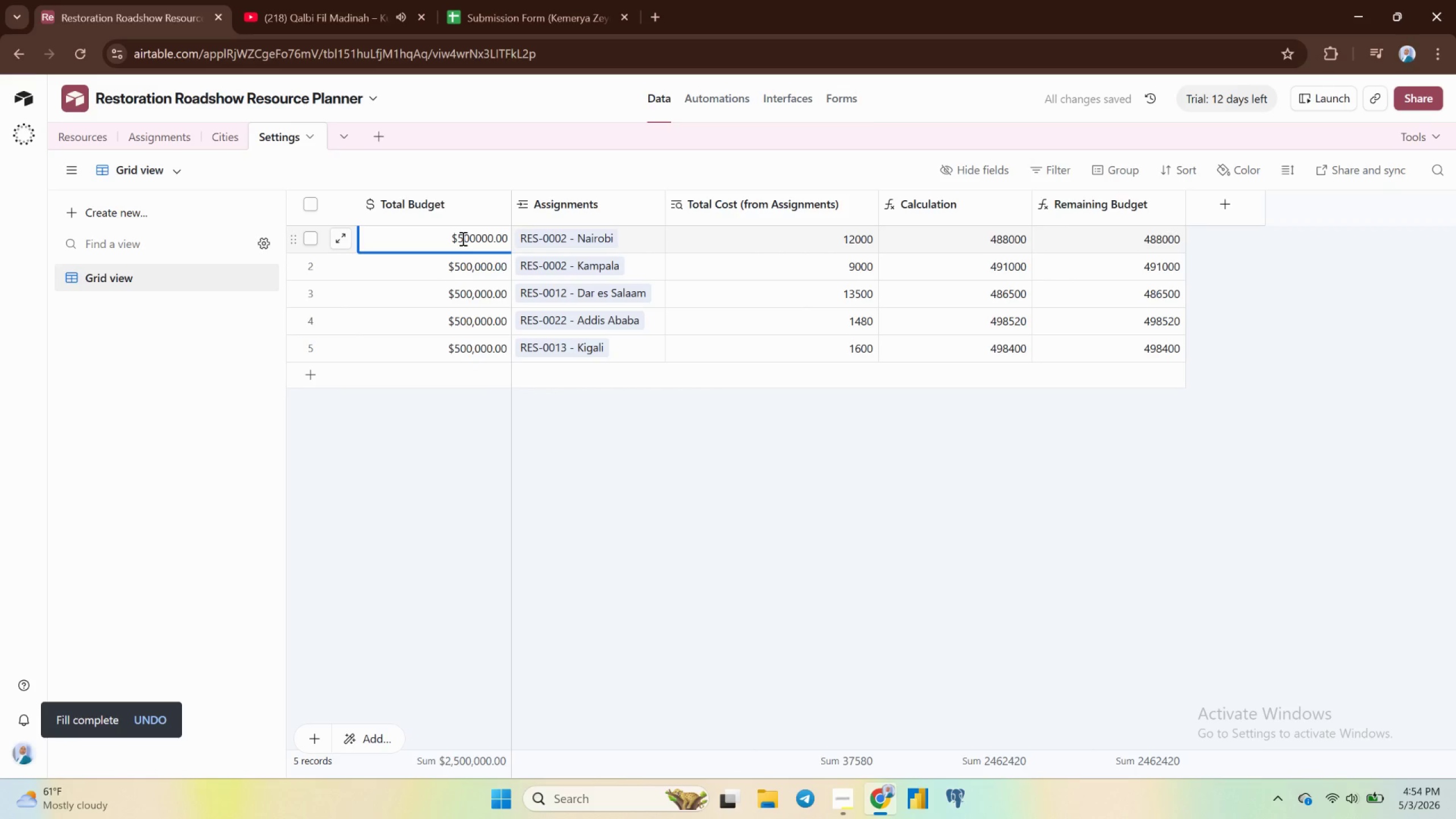 
left_click([462, 238])
 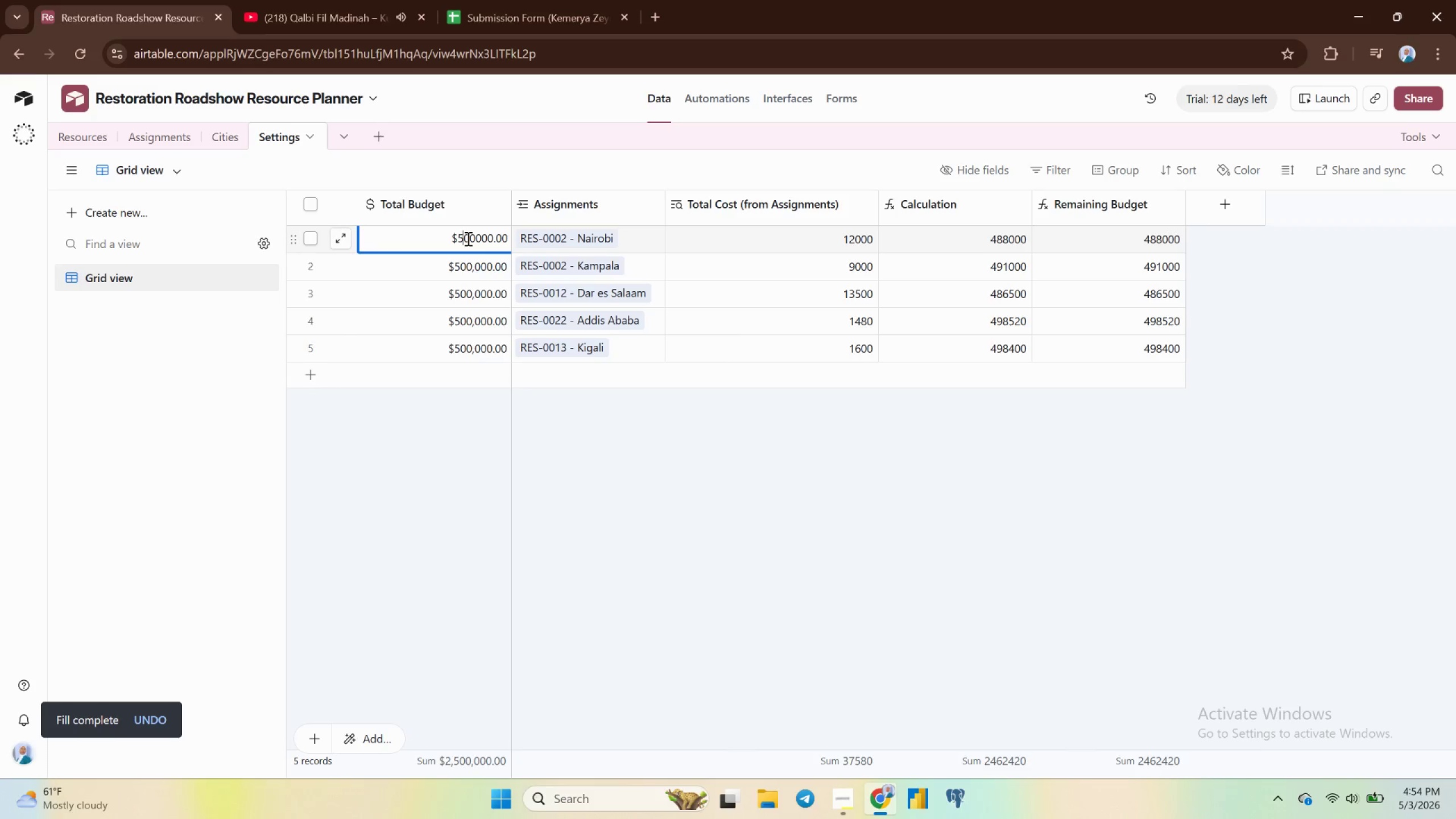 
key(Backspace)
 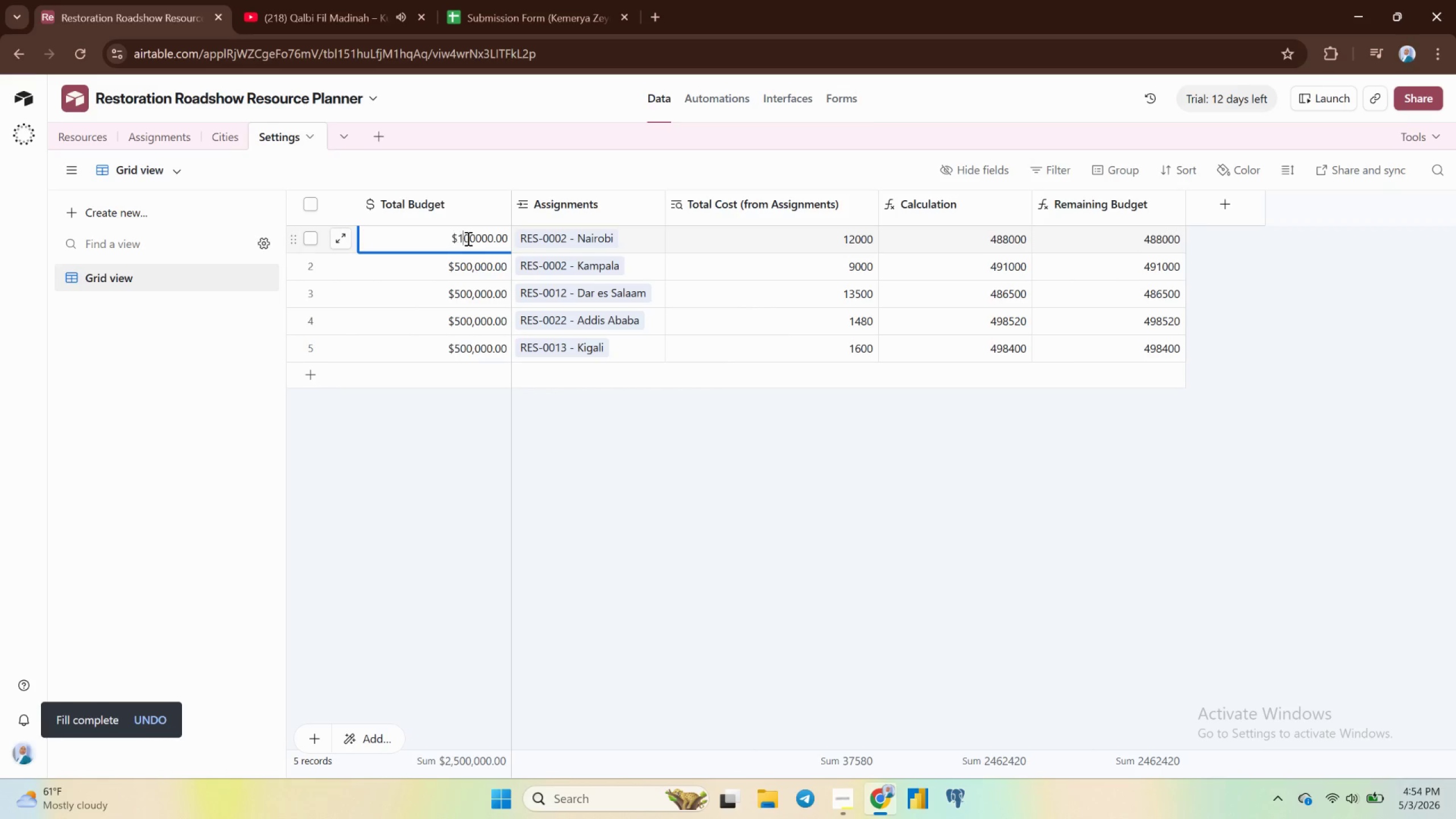 
key(1)
 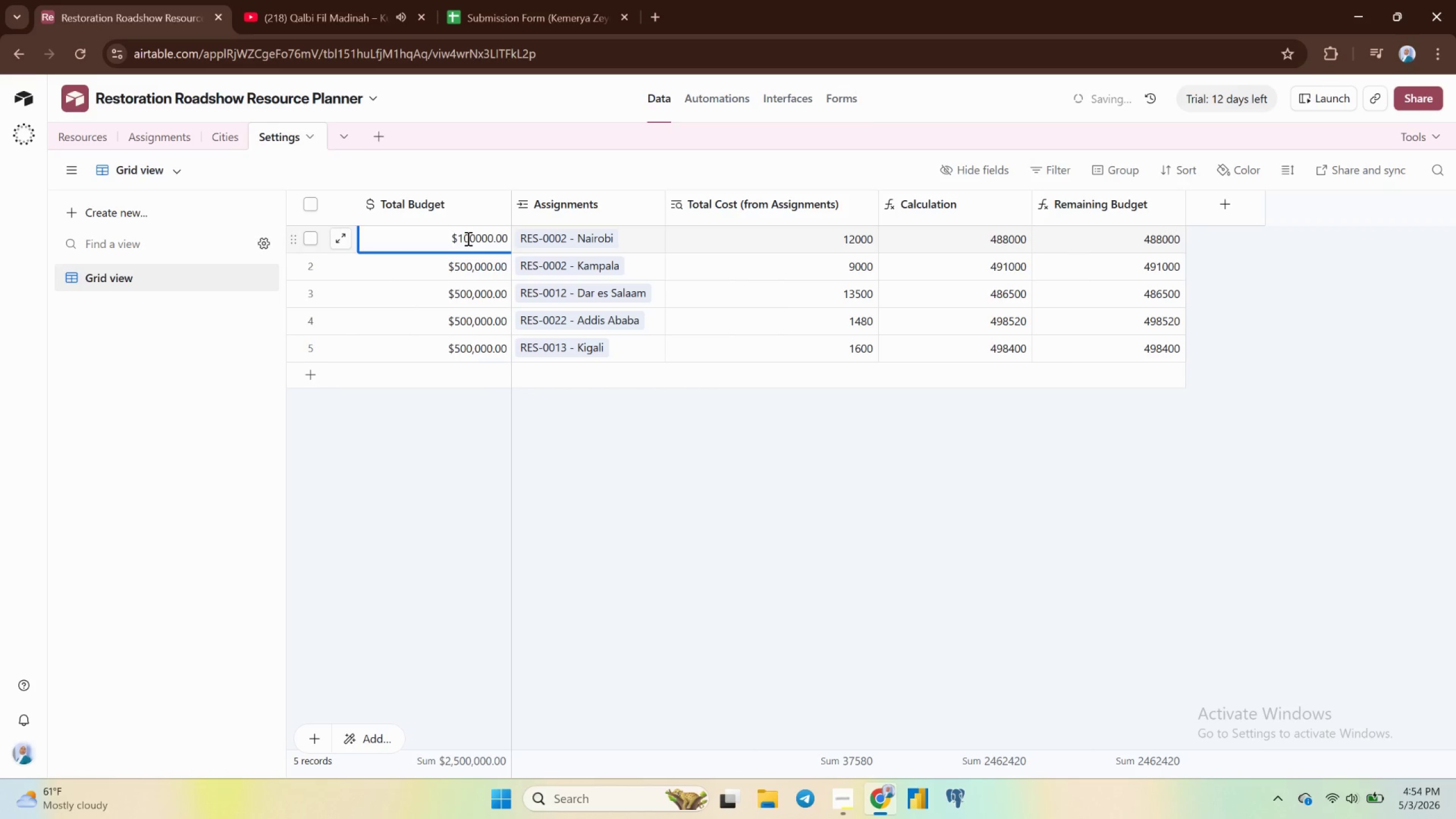 
key(Enter)
 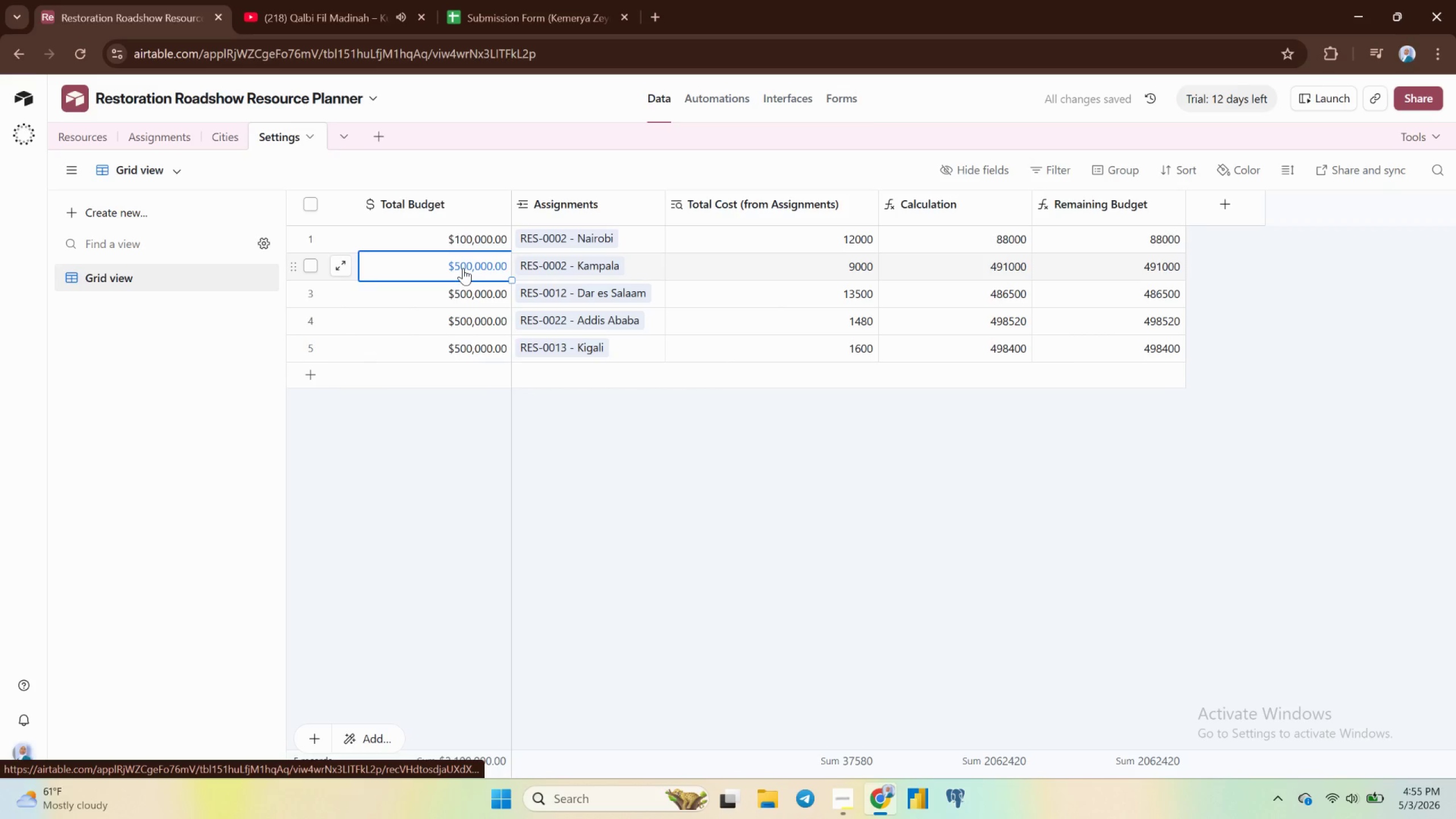 
double_click([463, 268])
 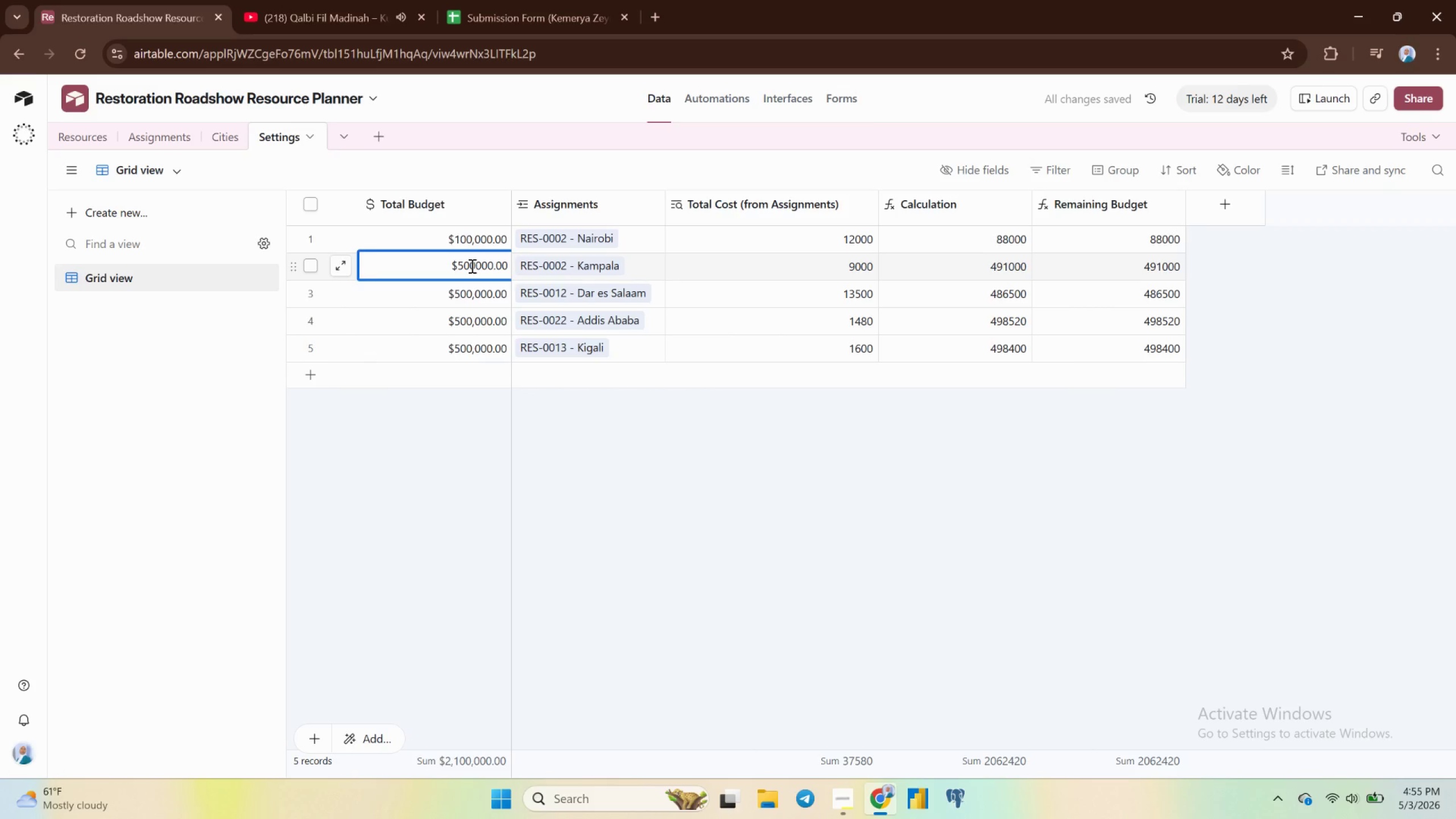 
left_click([471, 266])
 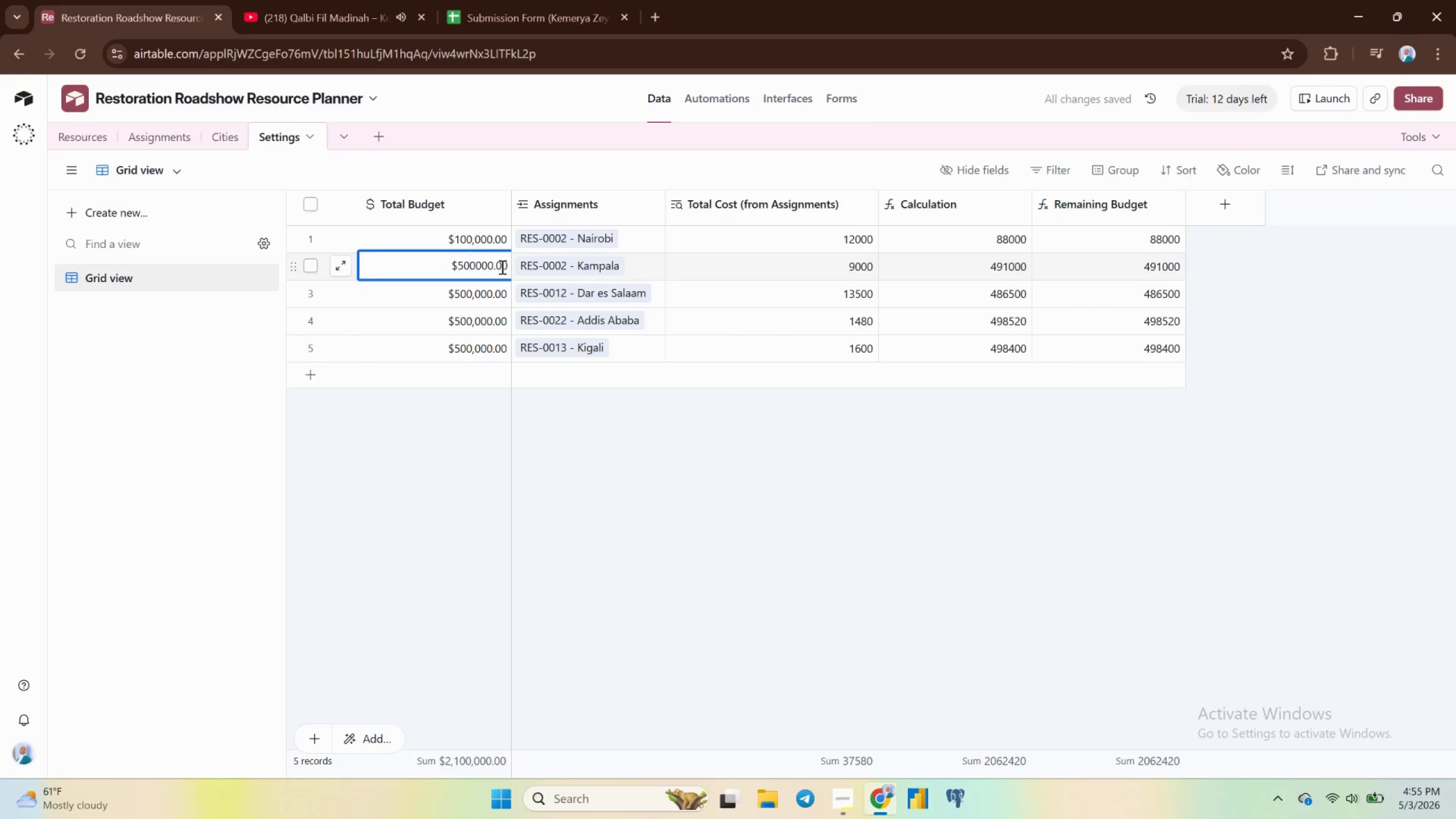 
key(Backspace)
 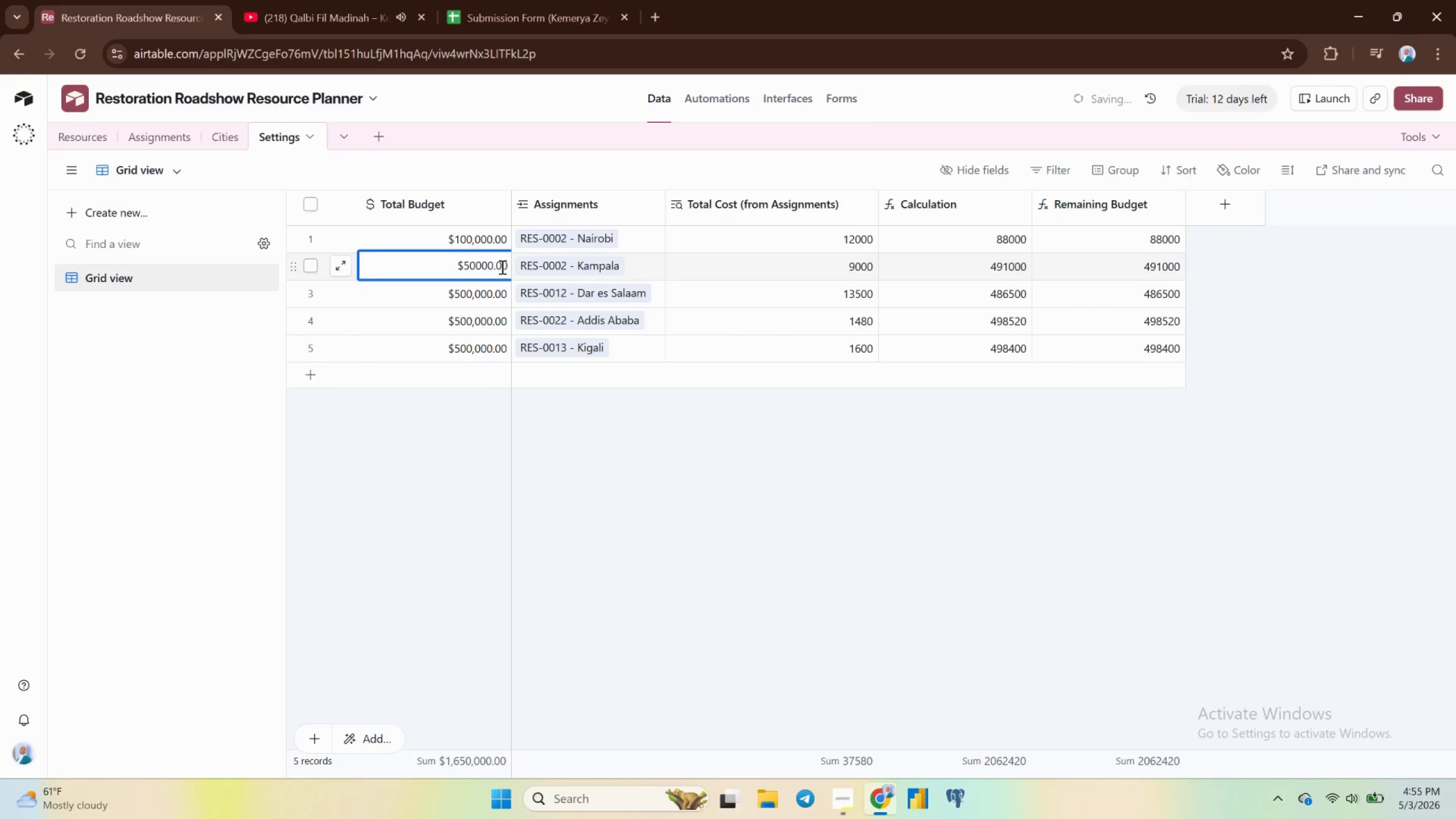 
key(Backspace)
 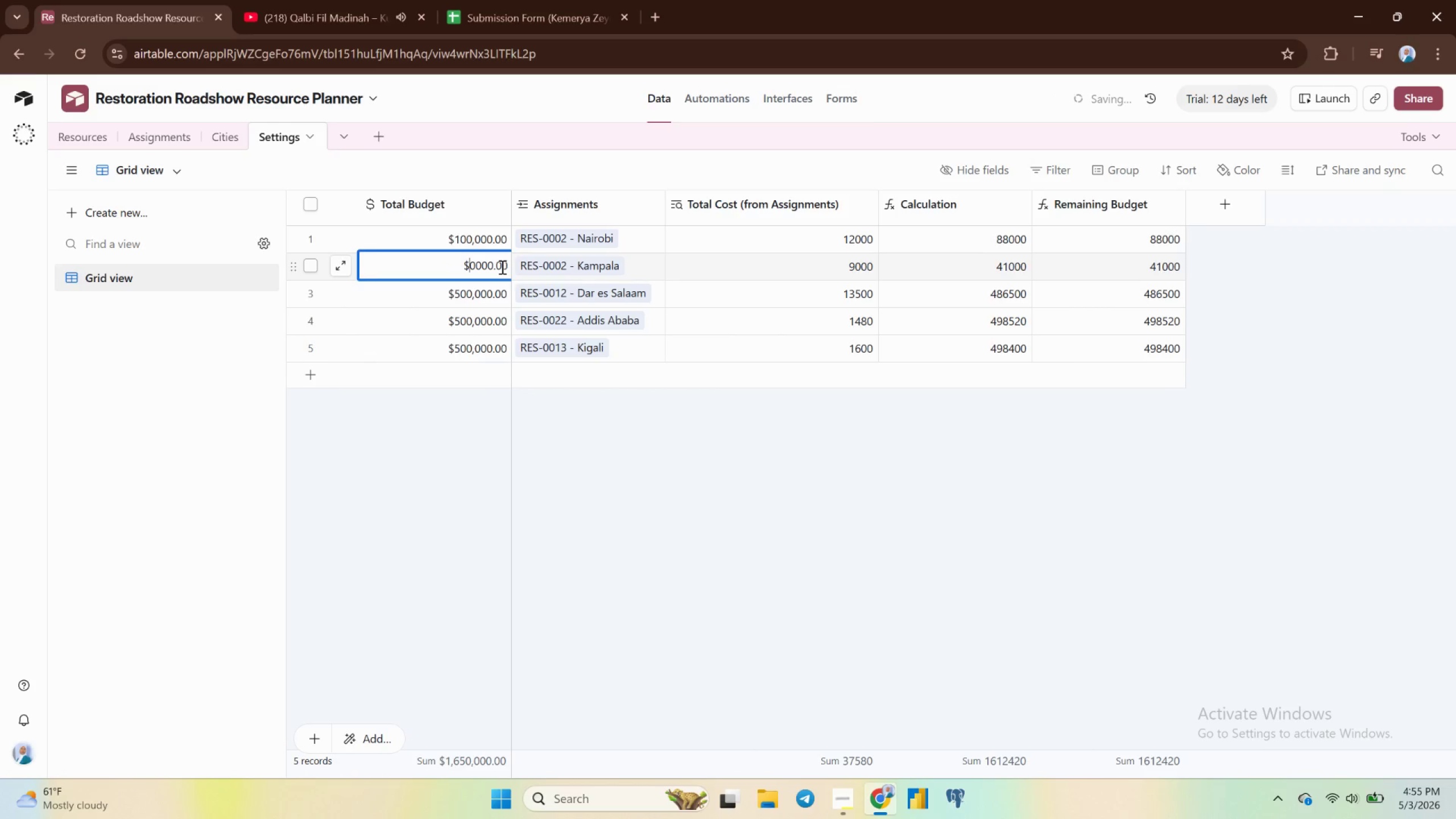 
key(2)
 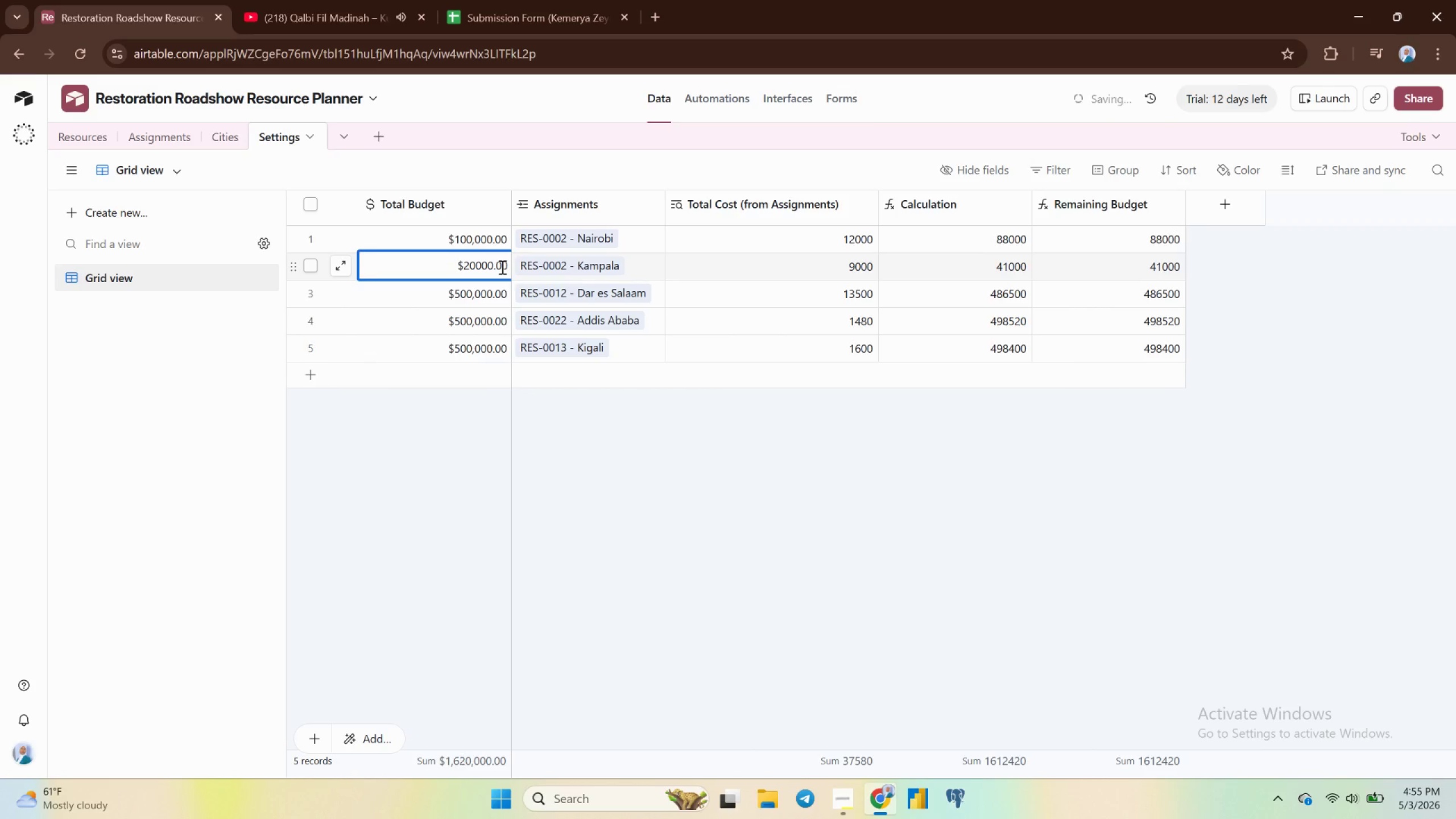 
key(Enter)
 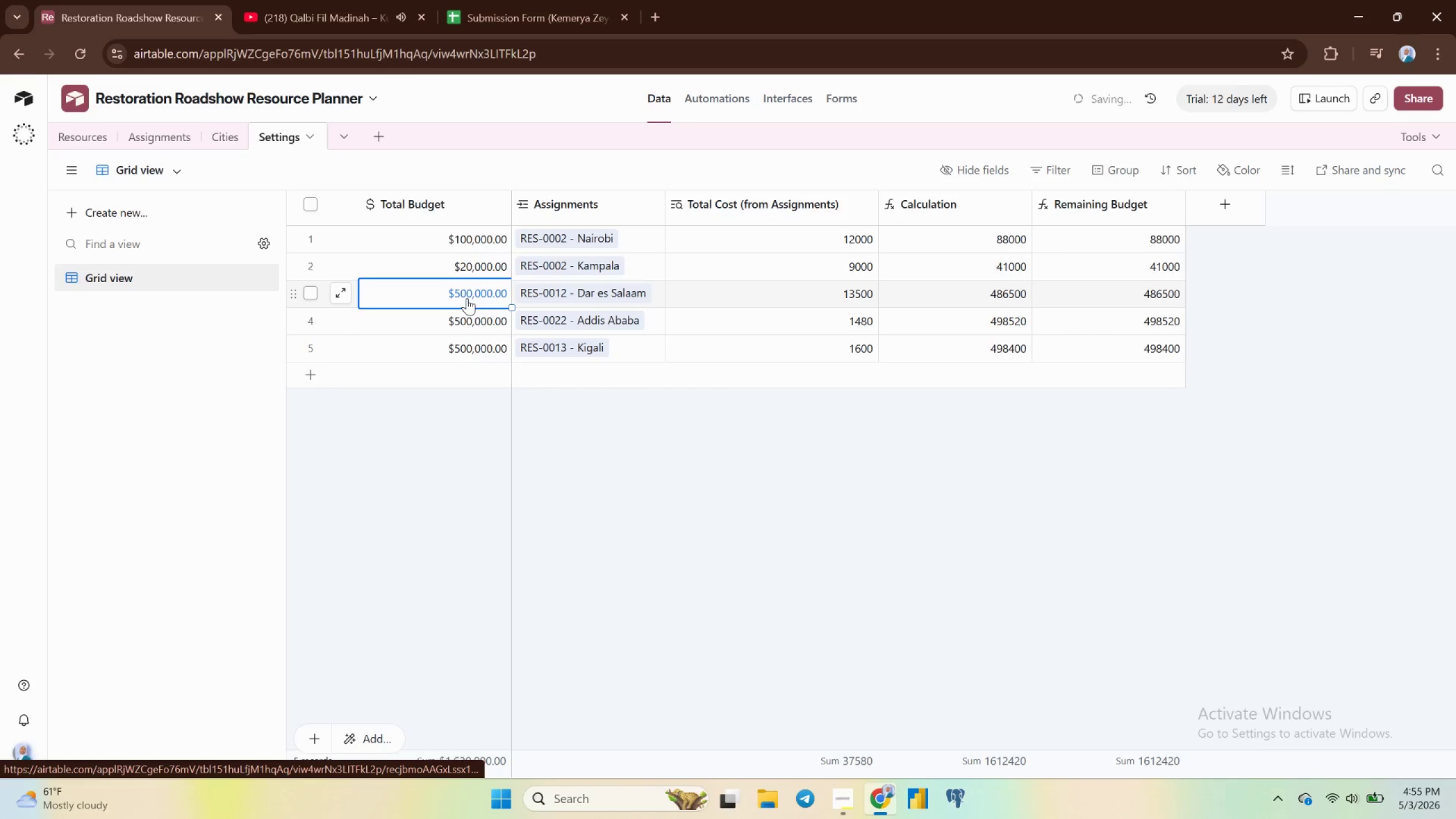 
double_click([467, 298])
 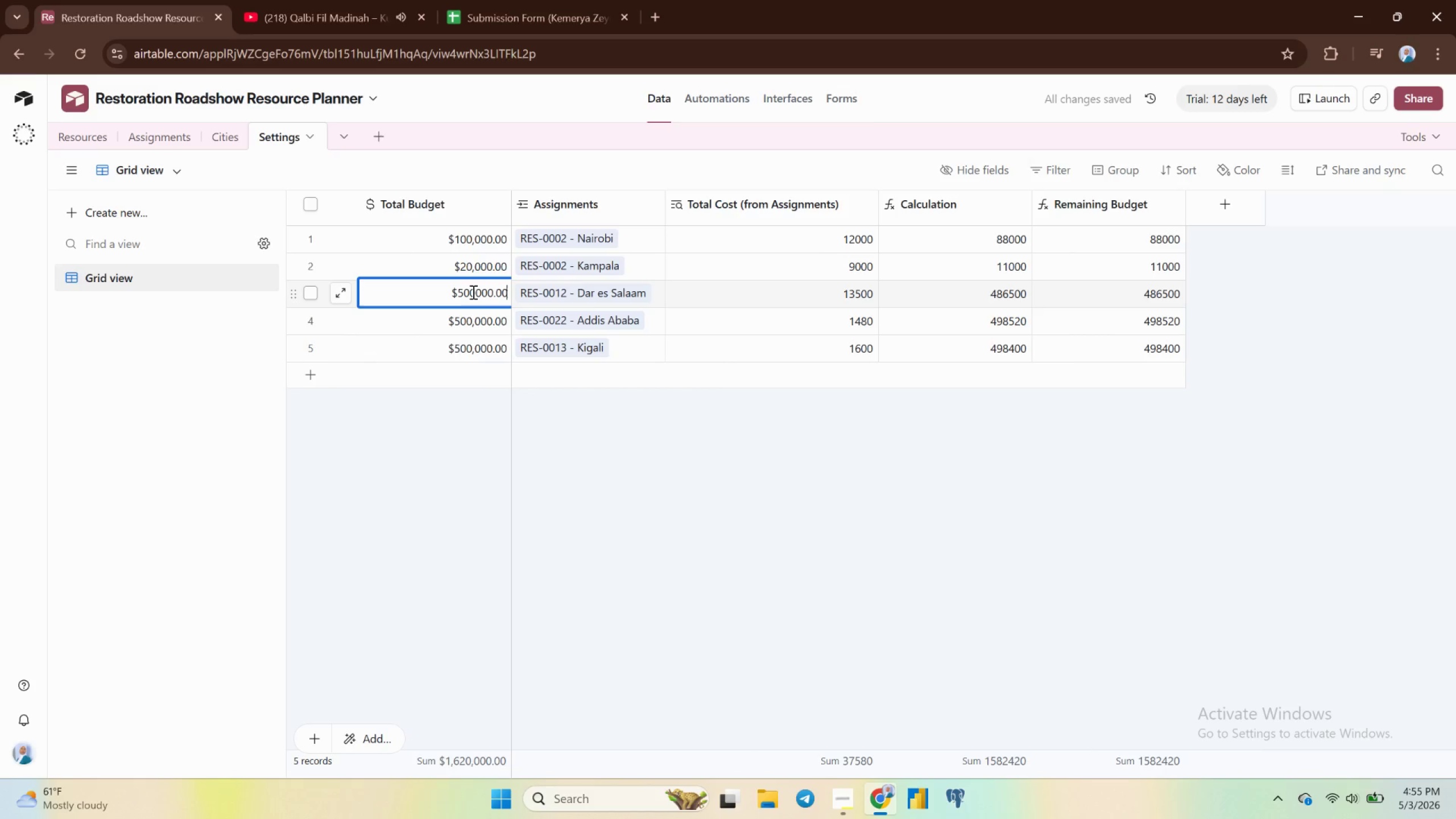 
left_click([475, 292])
 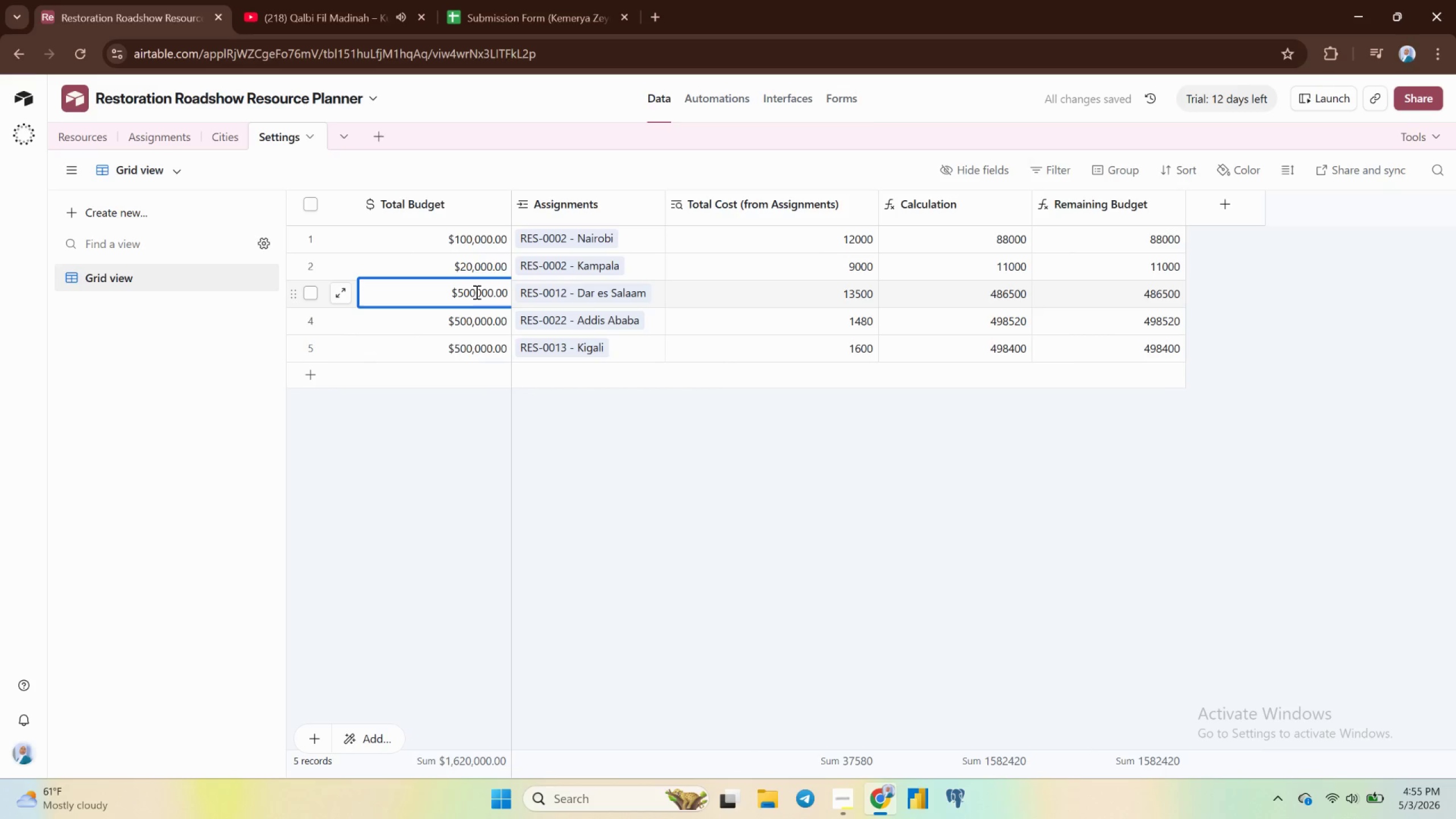 
key(ArrowLeft)
 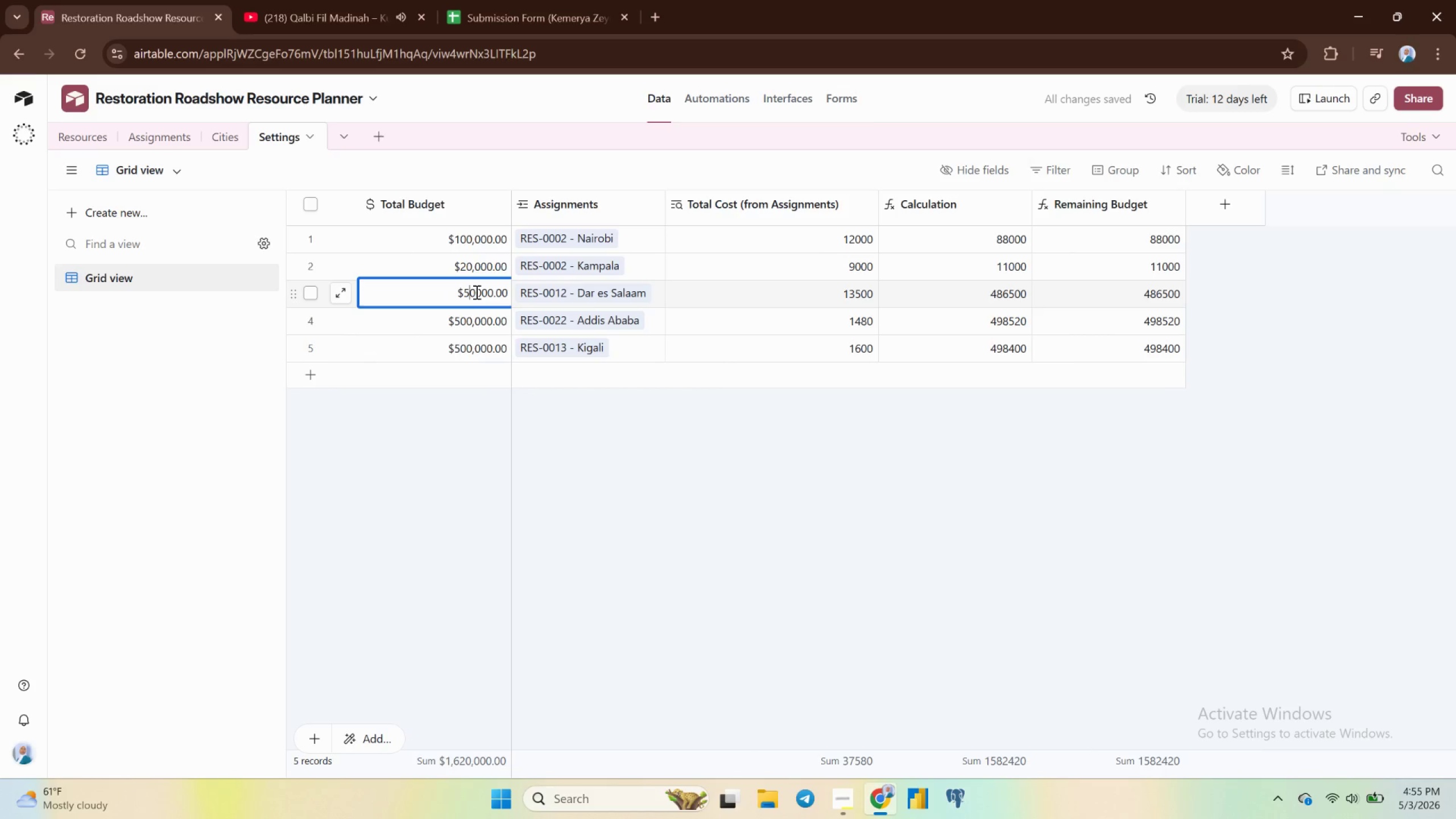 
key(Backspace)
 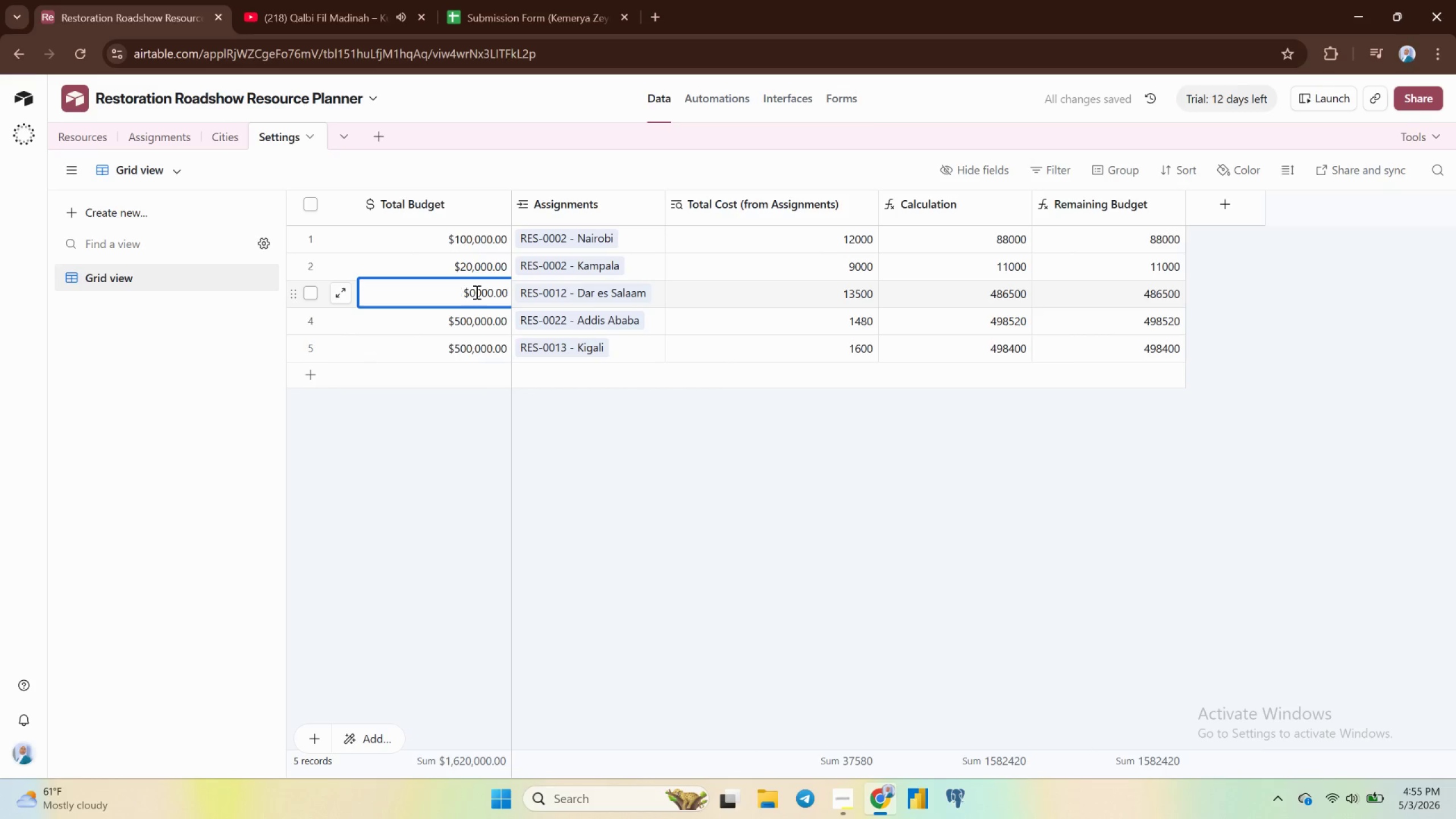 
key(Backspace)
 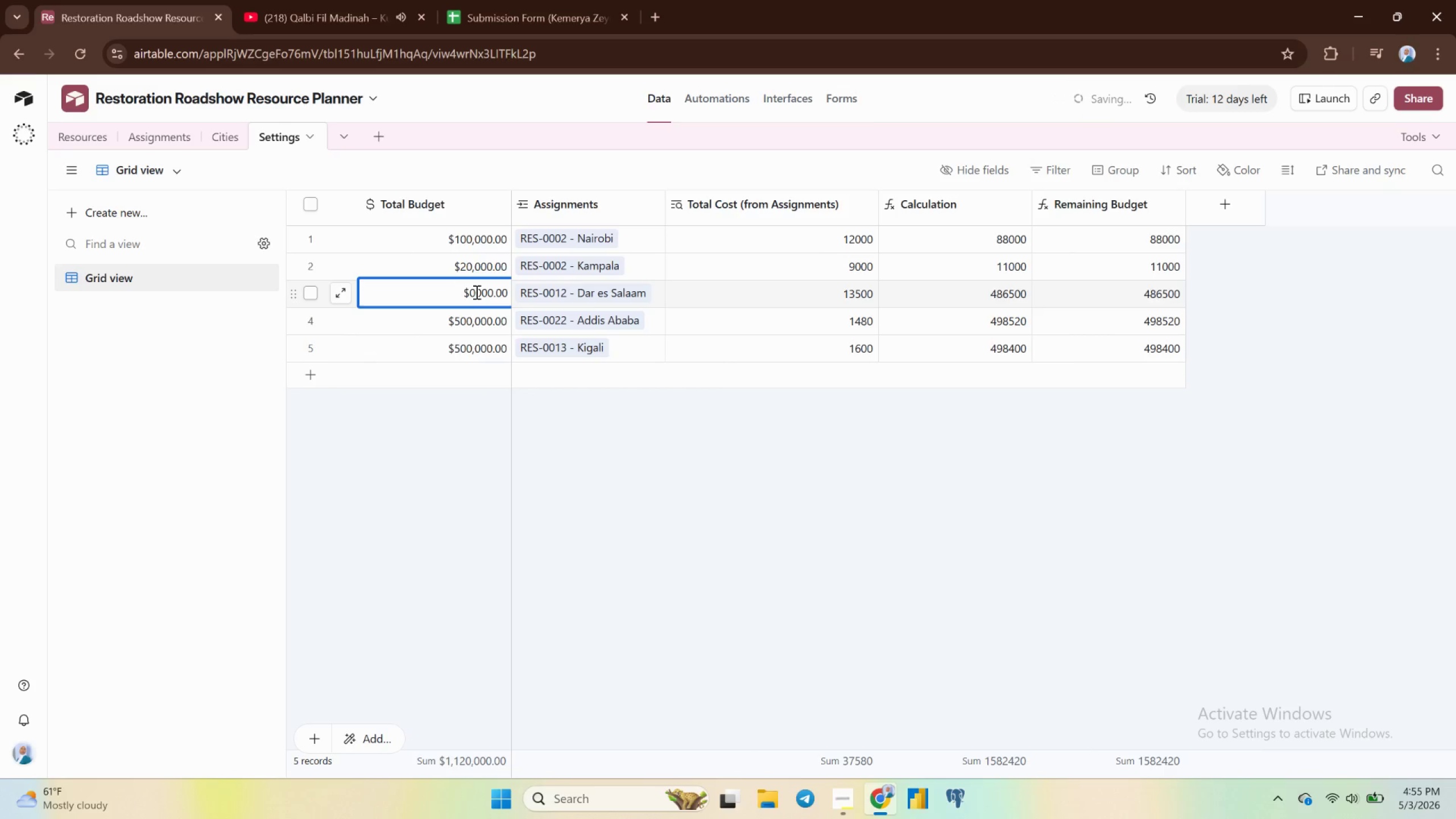 
key(3)
 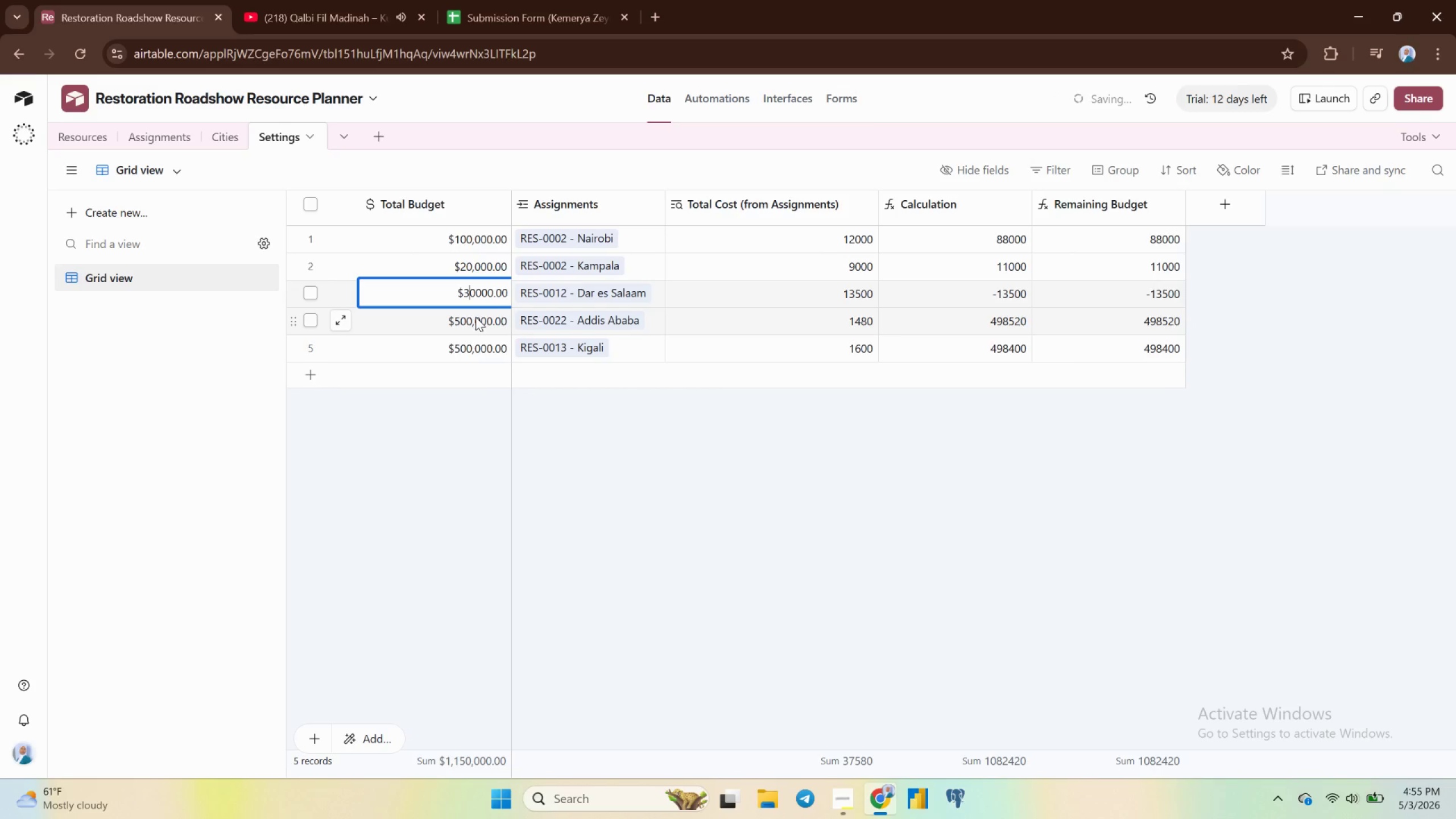 
key(Enter)
 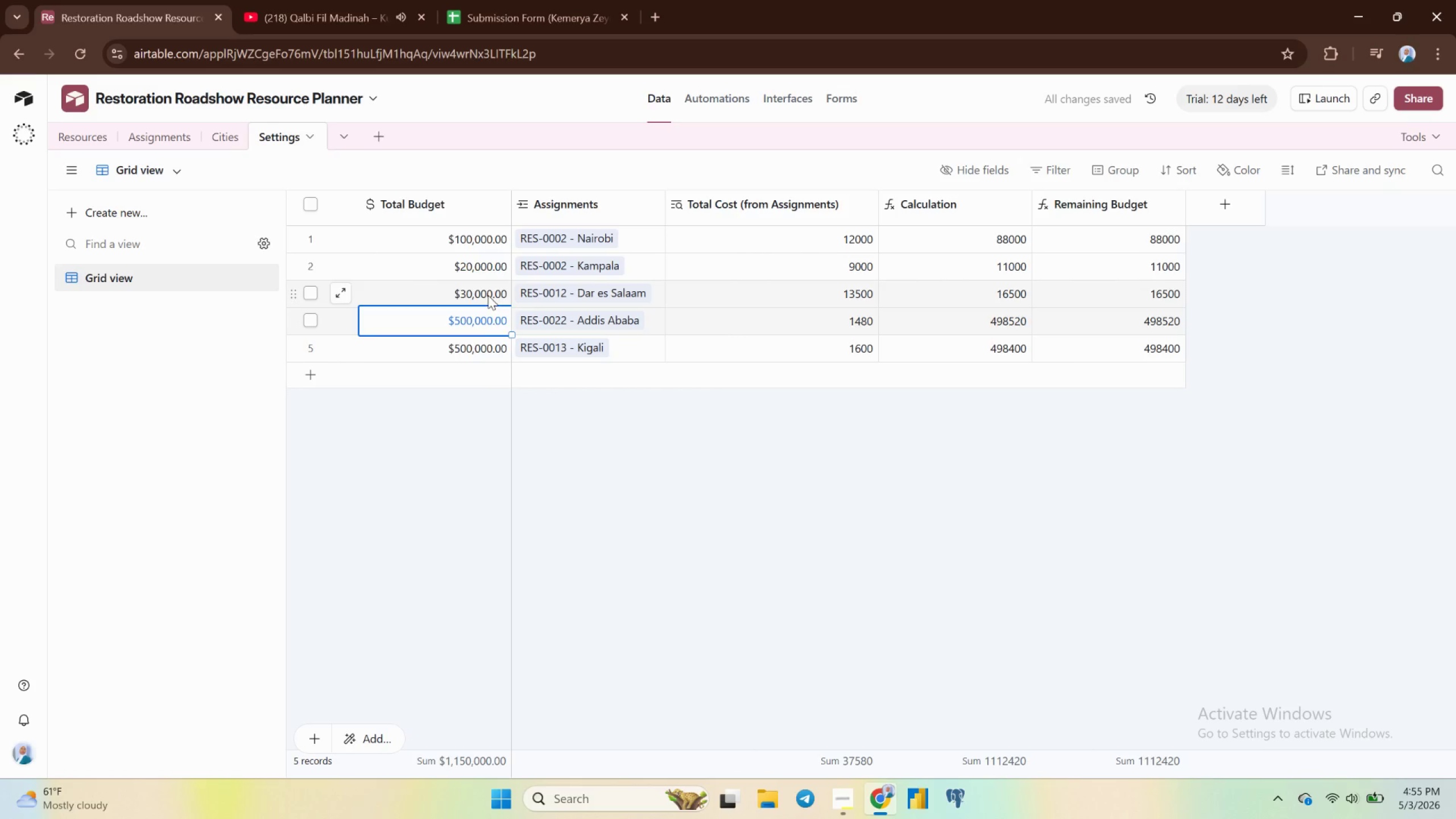 
wait(6.39)
 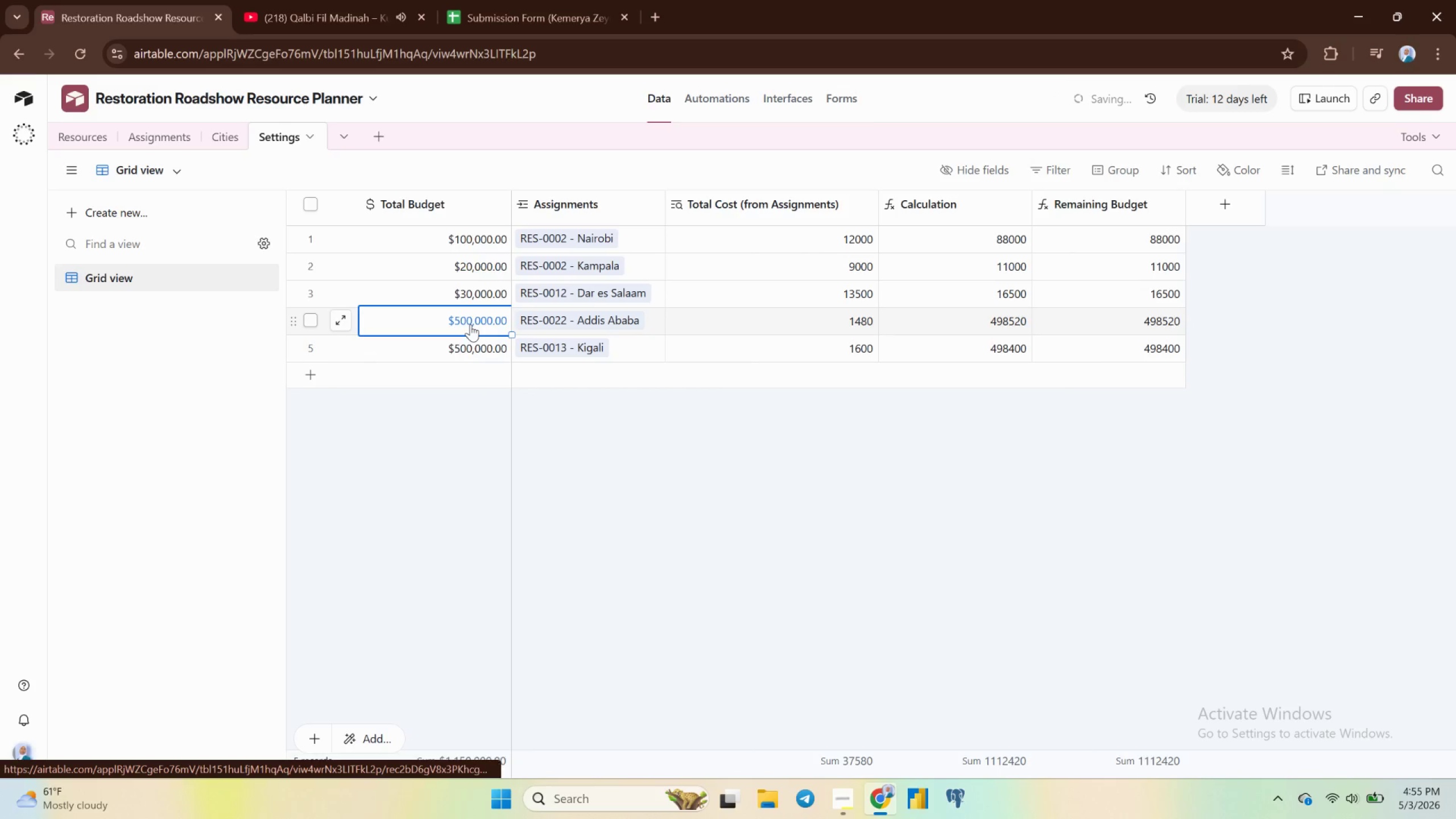 
double_click([464, 322])
 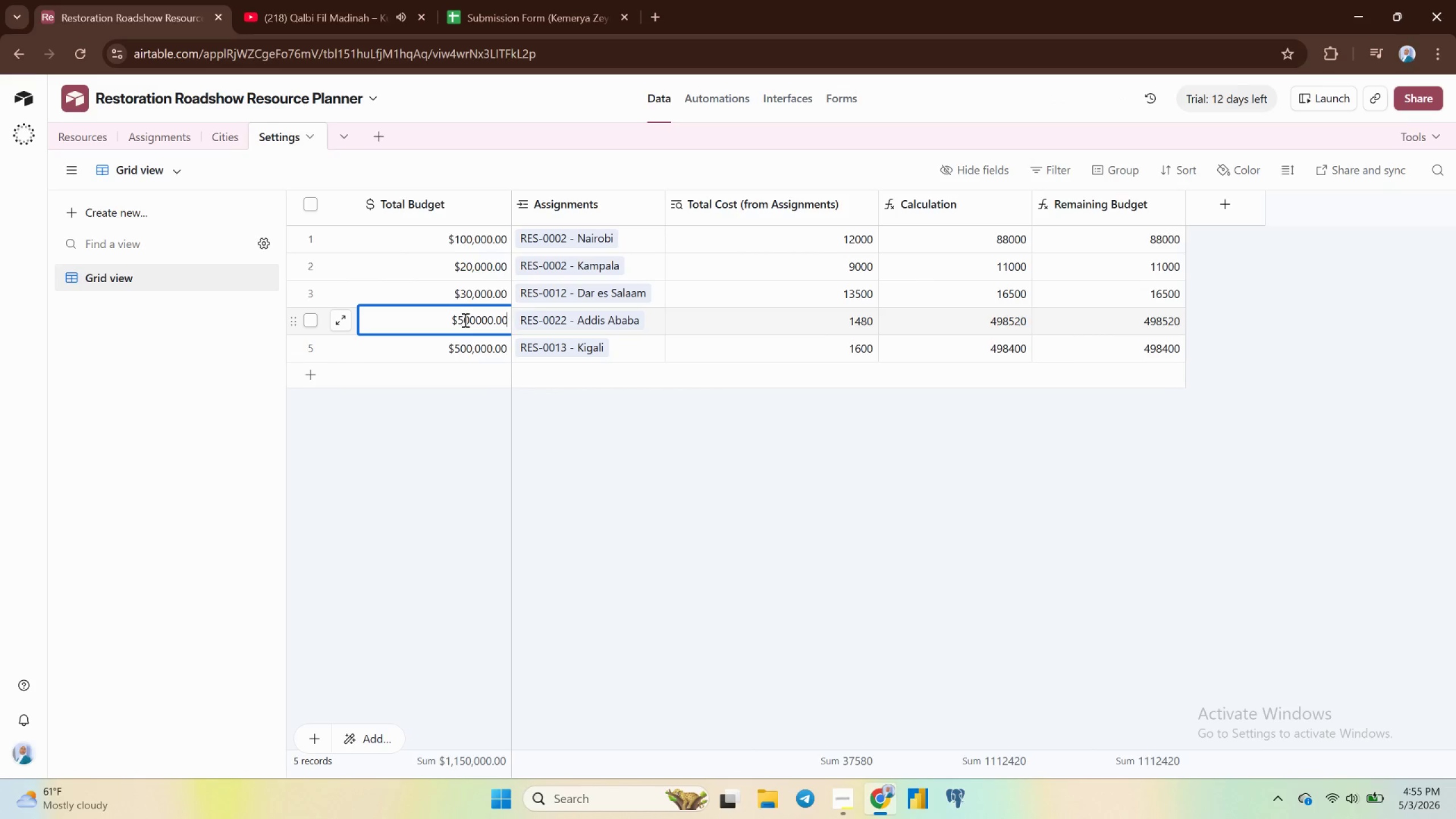 
wait(7.56)
 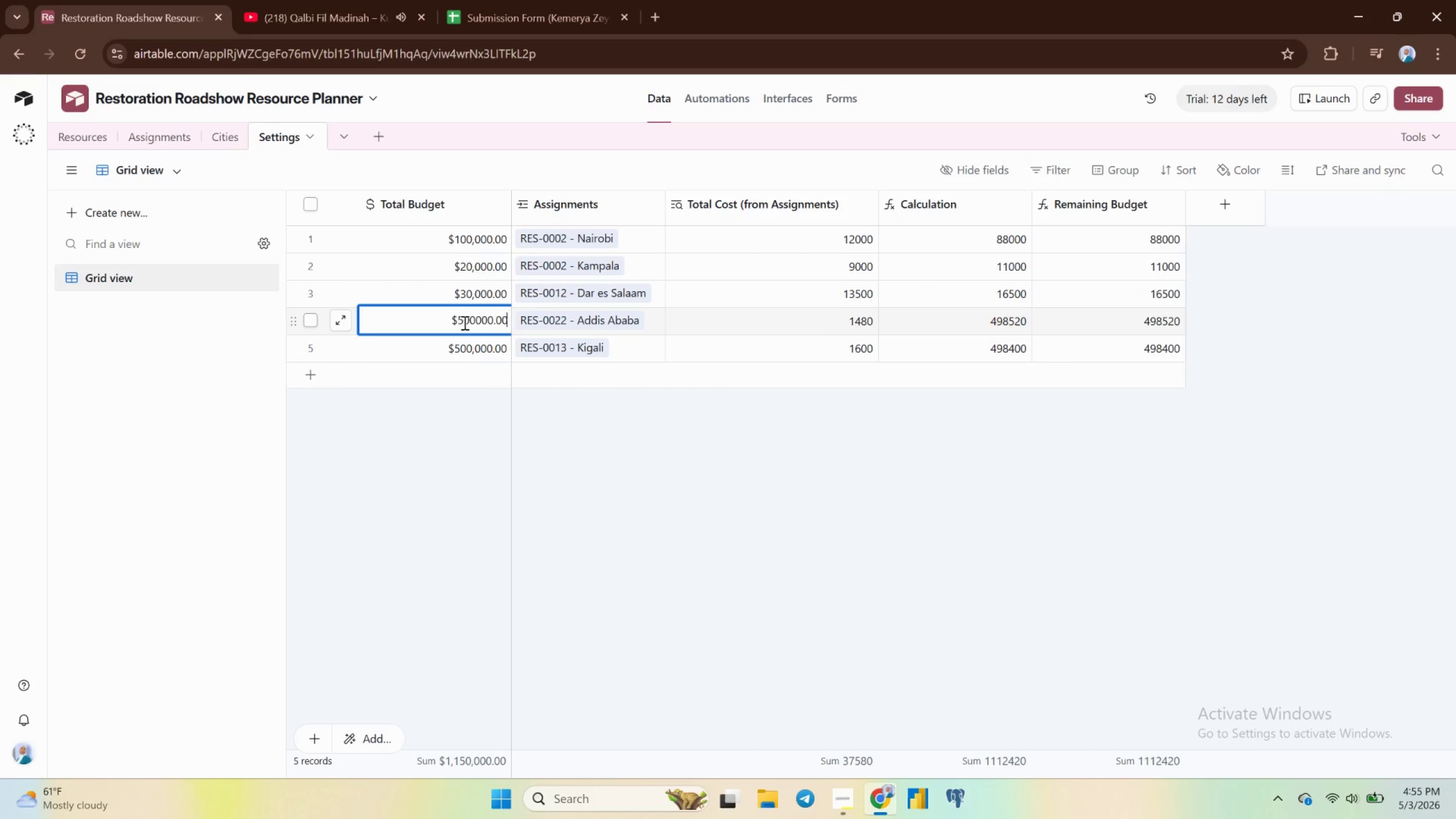 
left_click([477, 321])
 